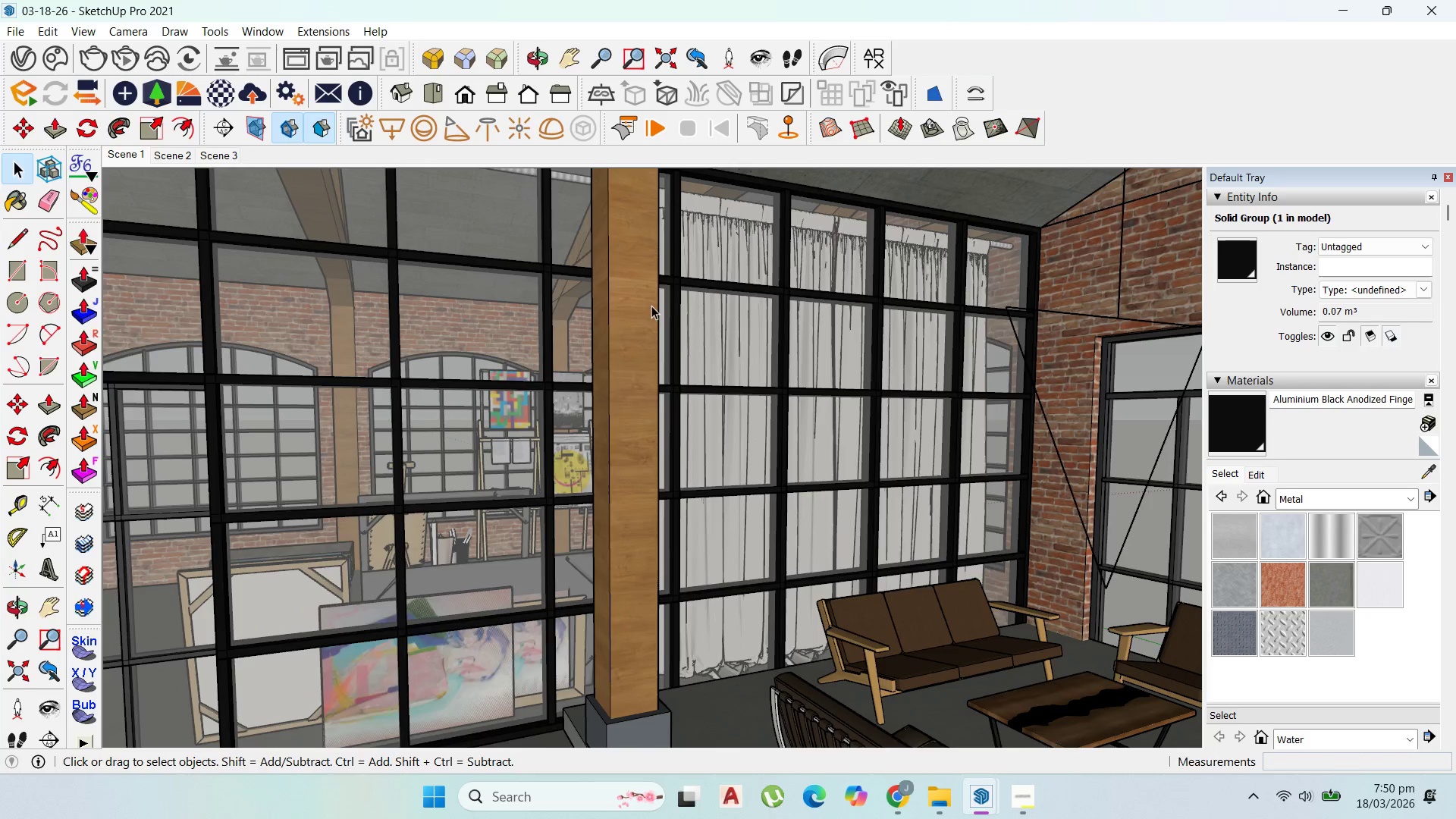 
scroll: coordinate [972, 287], scroll_direction: down, amount: 9.0
 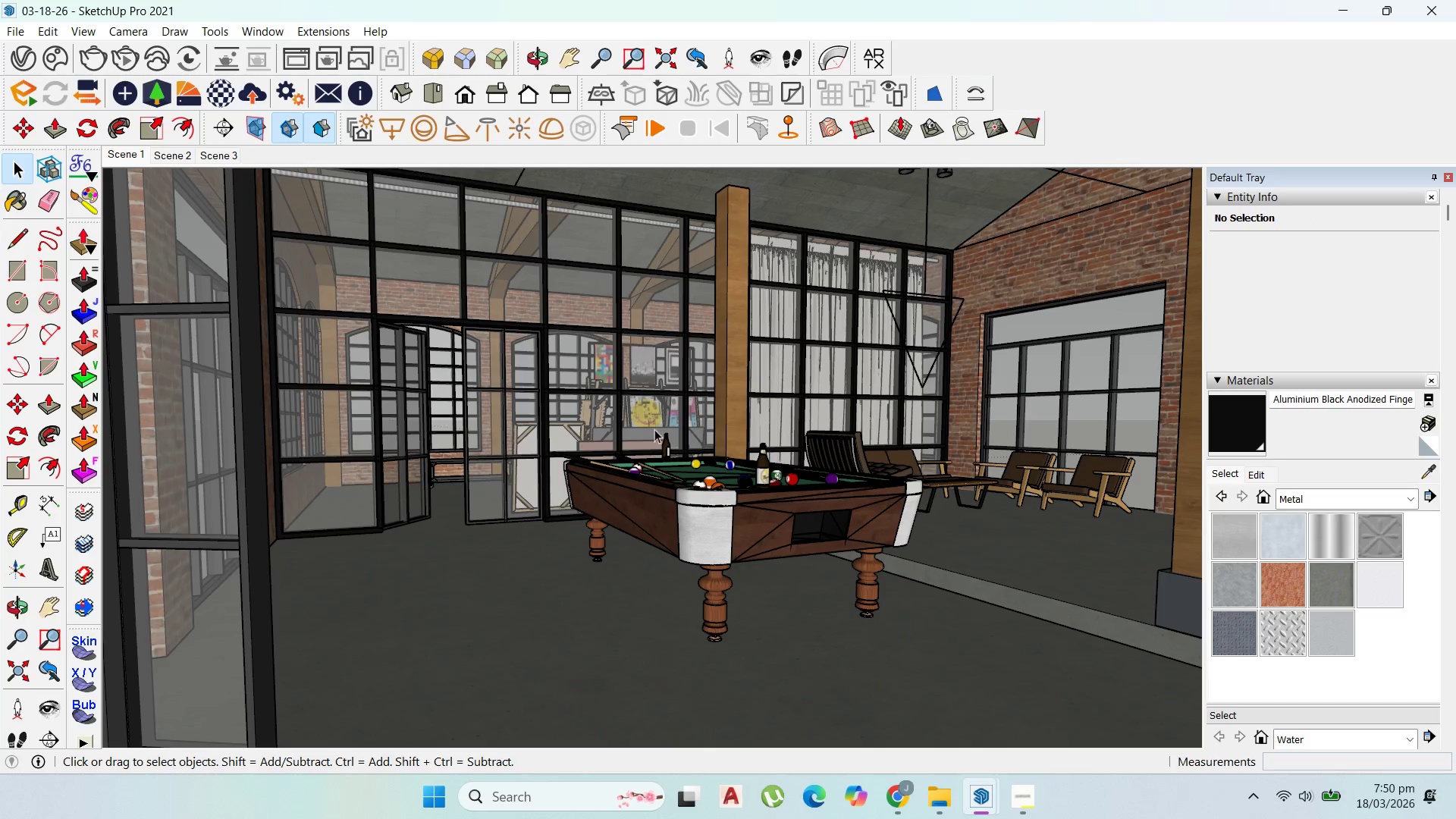 
scroll: coordinate [735, 508], scroll_direction: up, amount: 5.0
 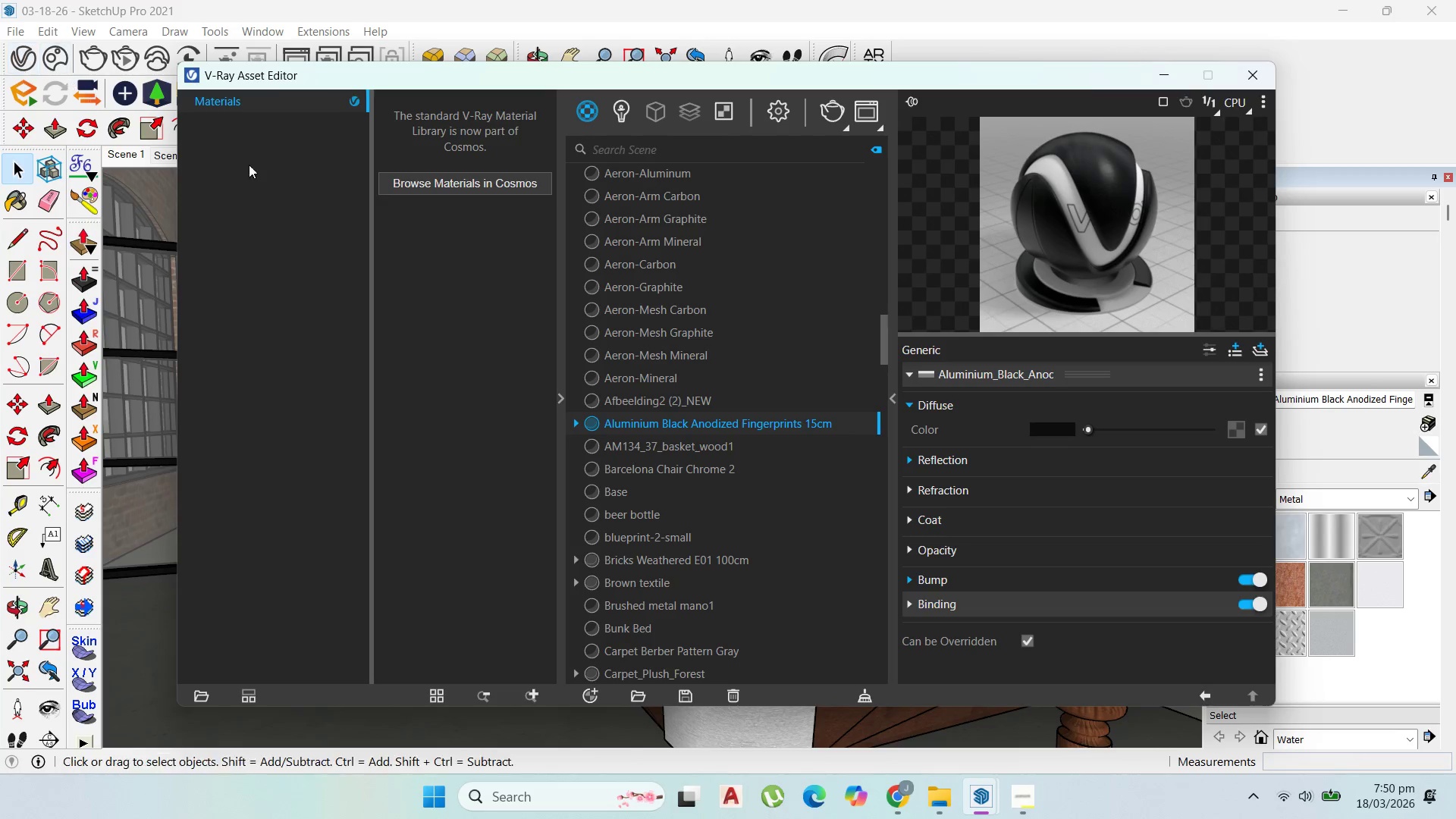 
left_click([472, 186])
 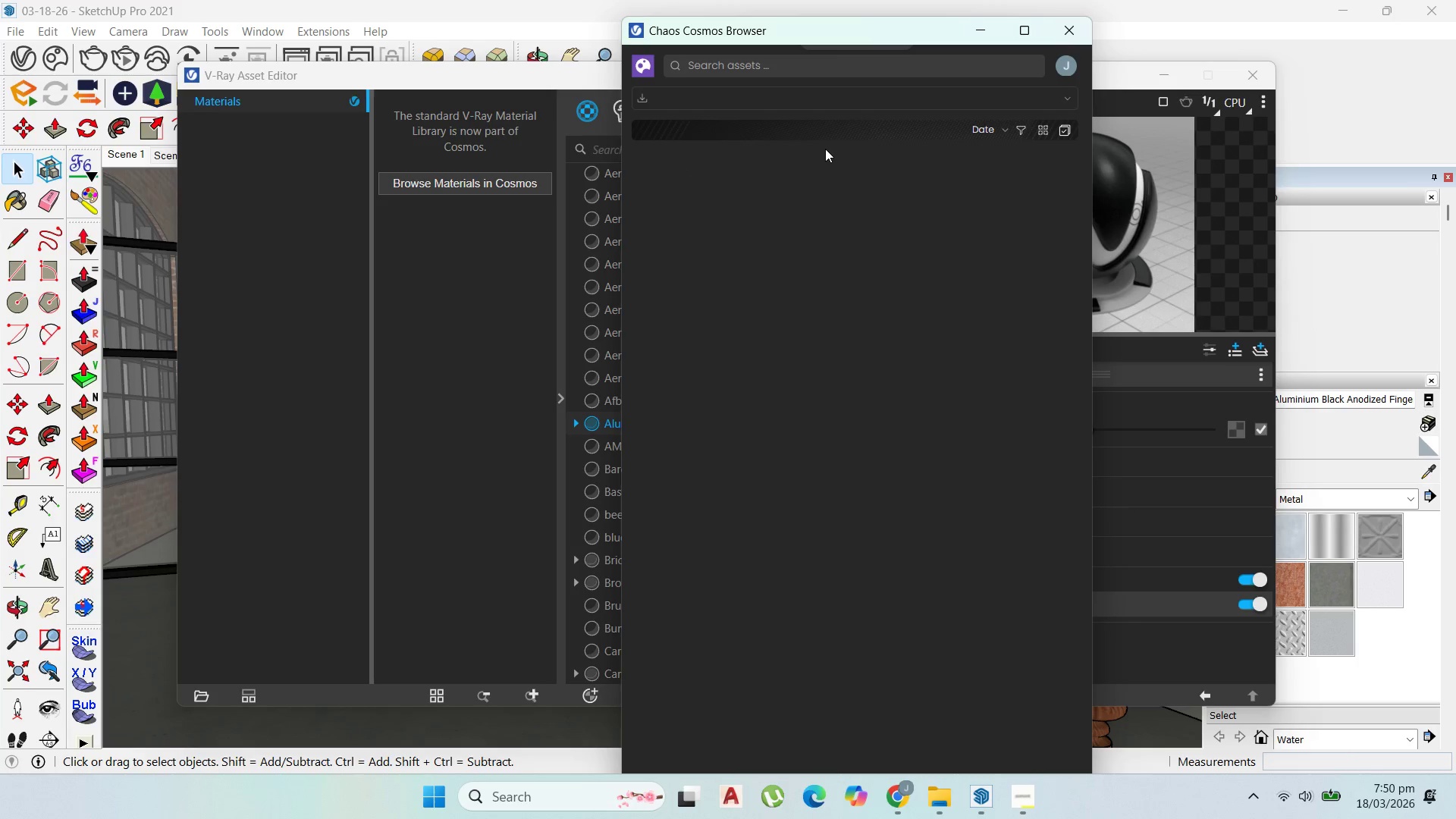 
left_click([714, 102])
 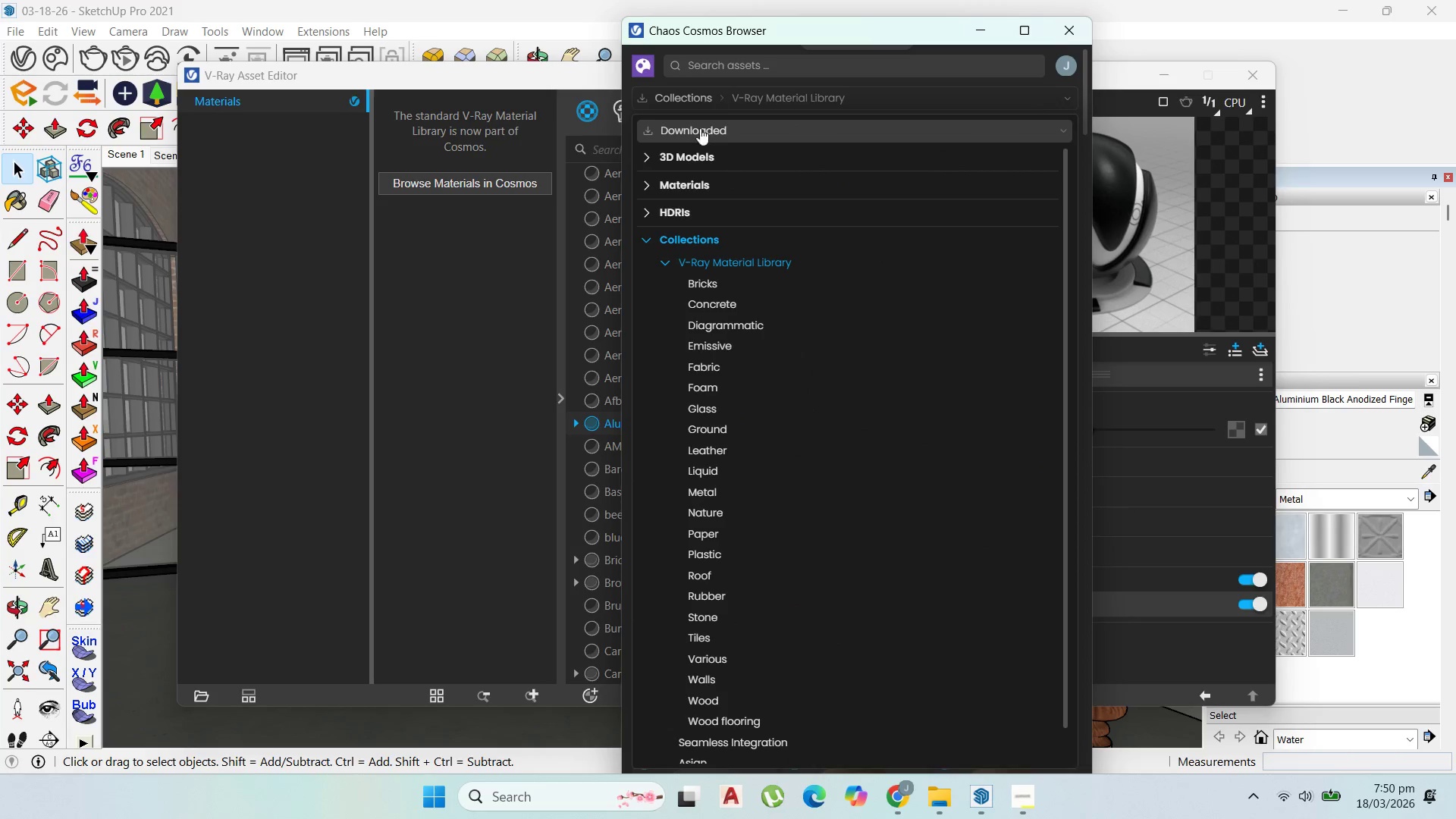 
mouse_move([677, 158])
 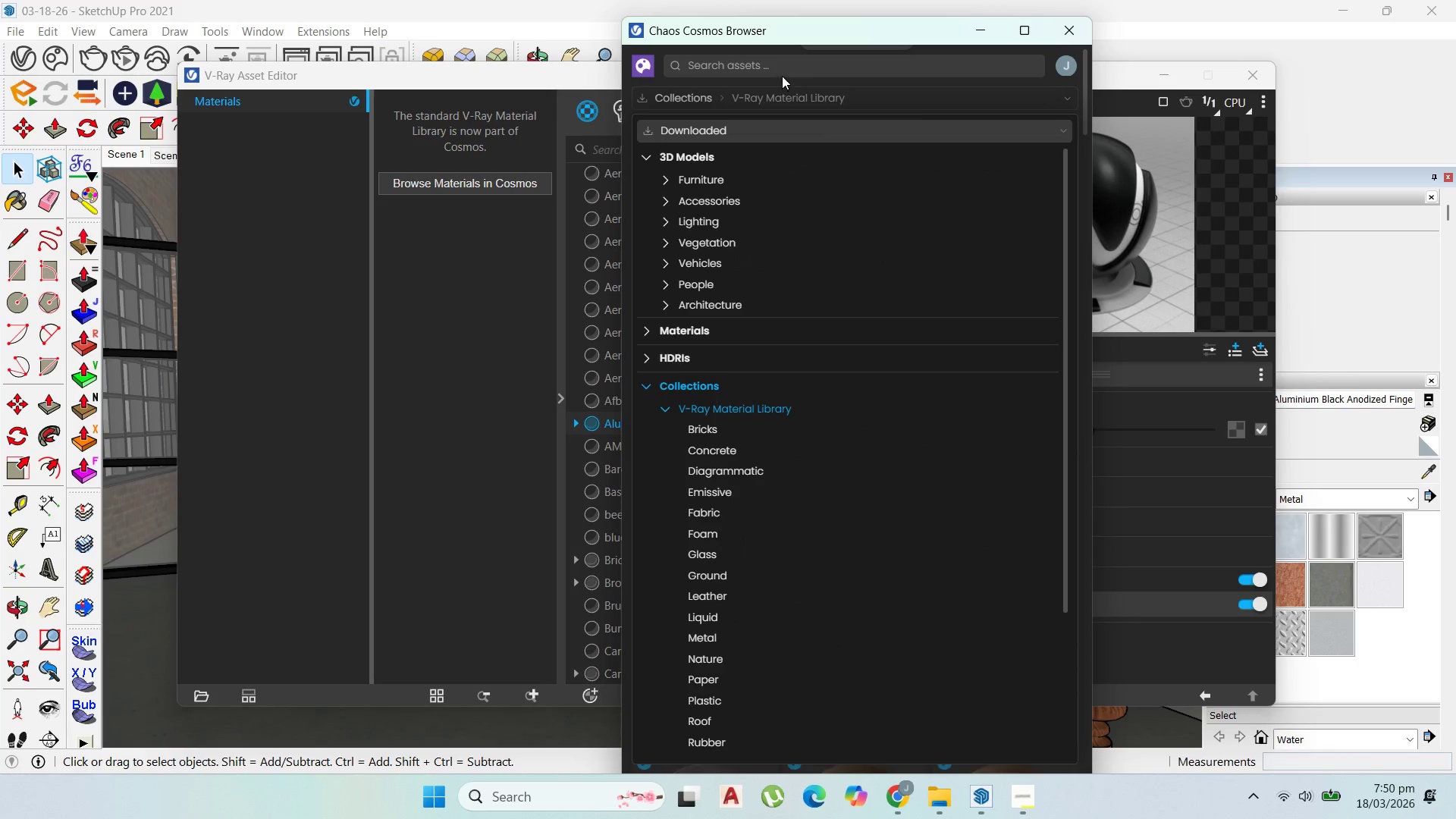 
left_click([782, 73])
 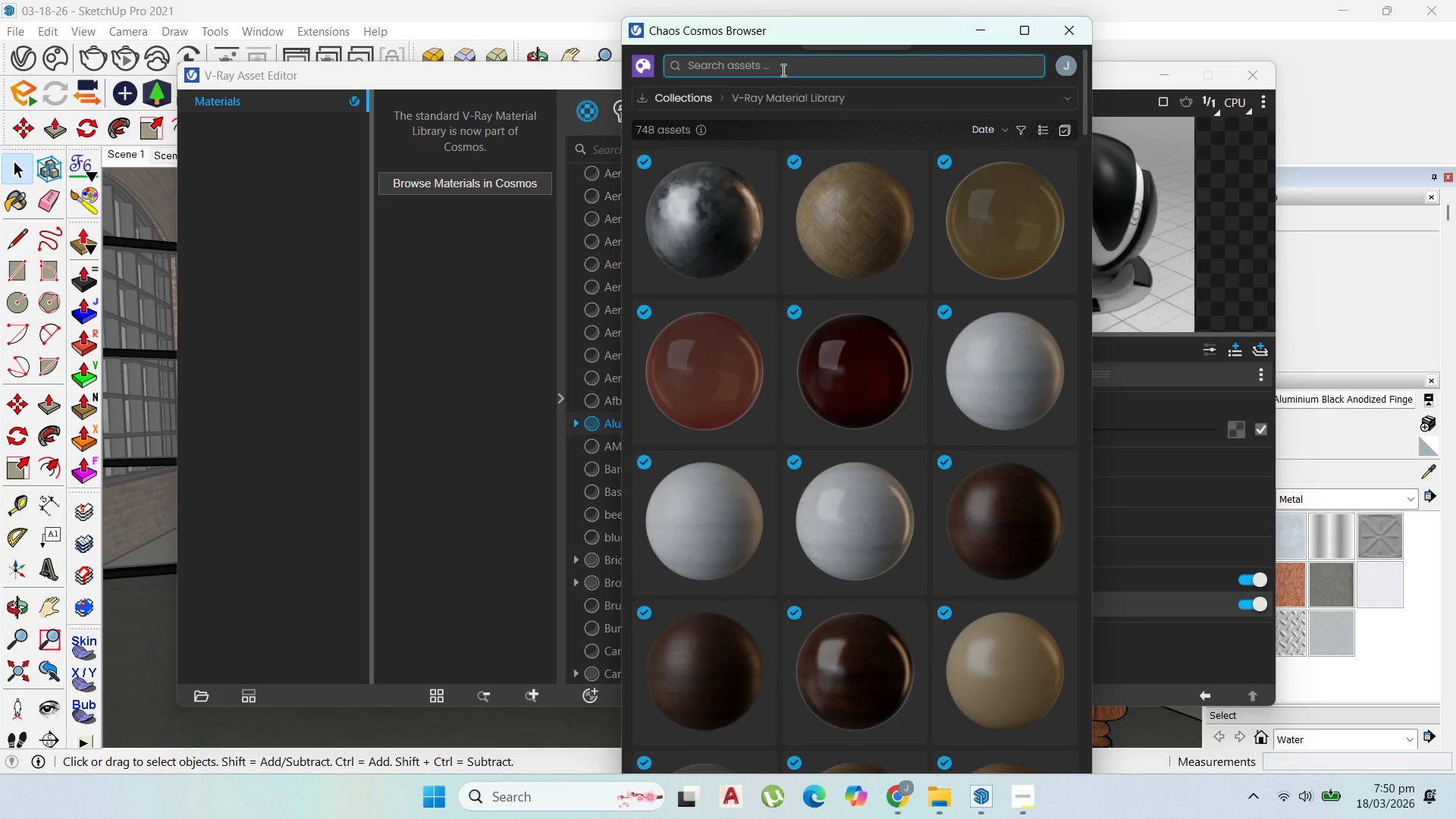 
type(bill)
 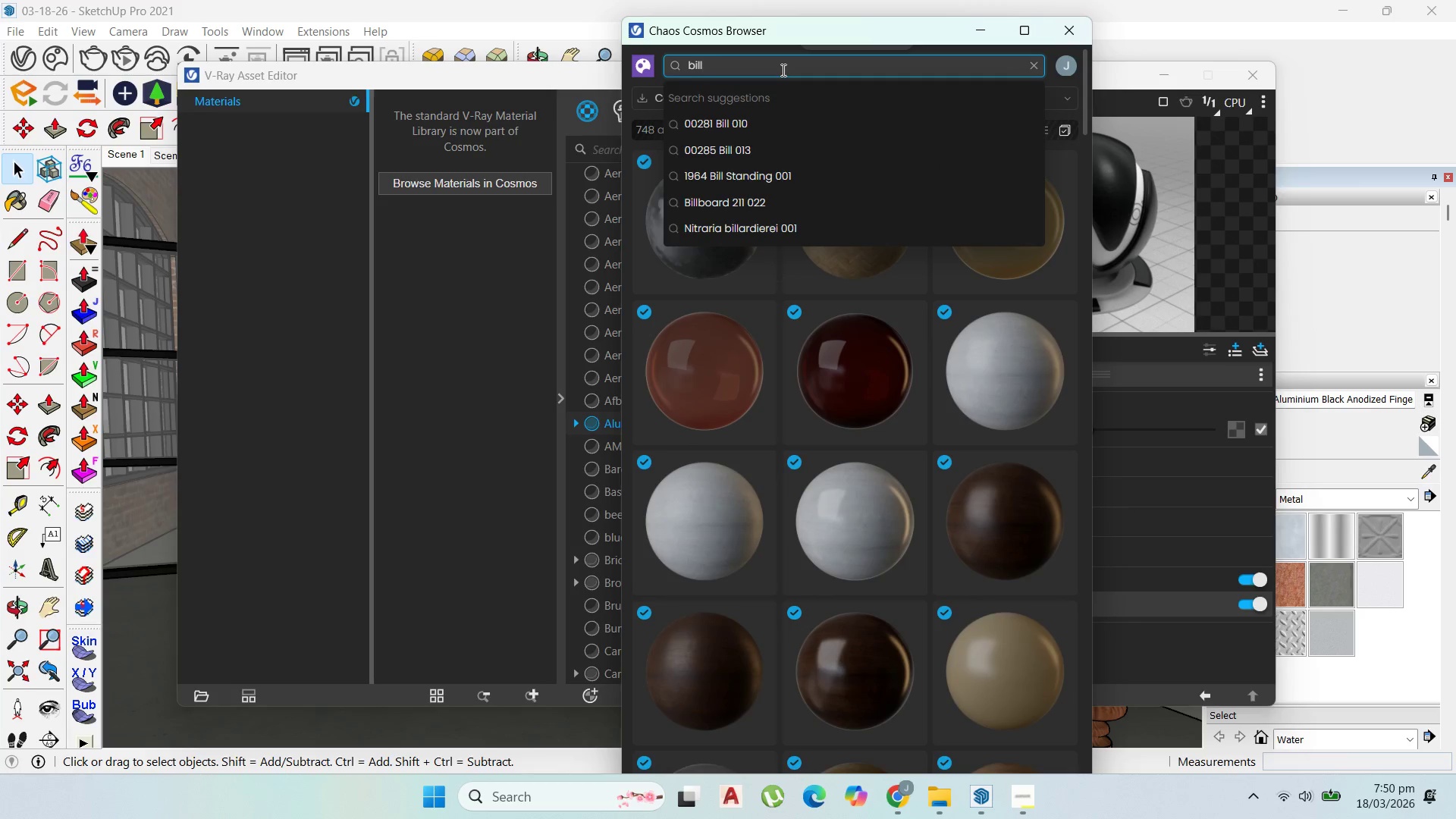 
type(iard)
 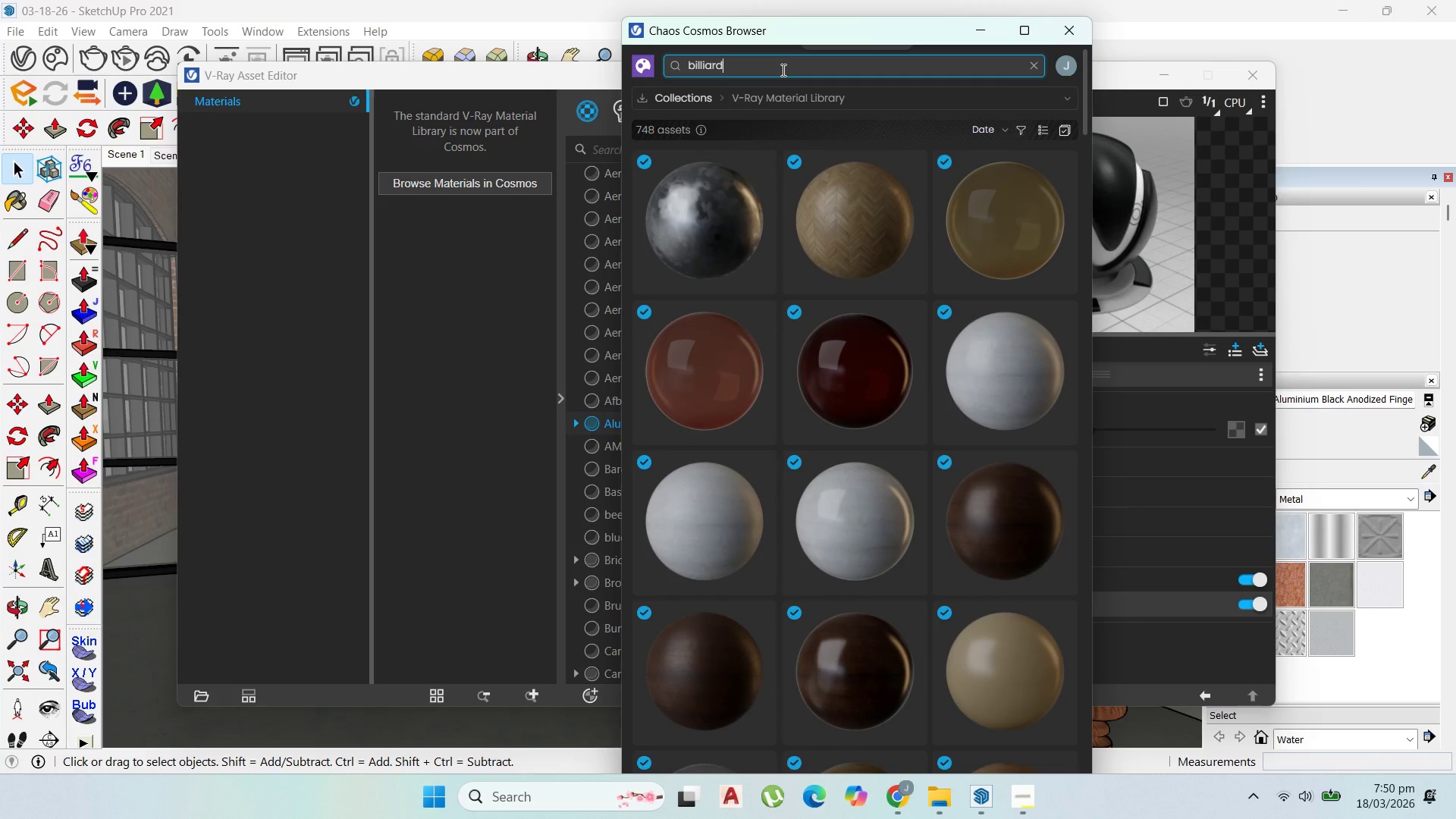 
key(Enter)
 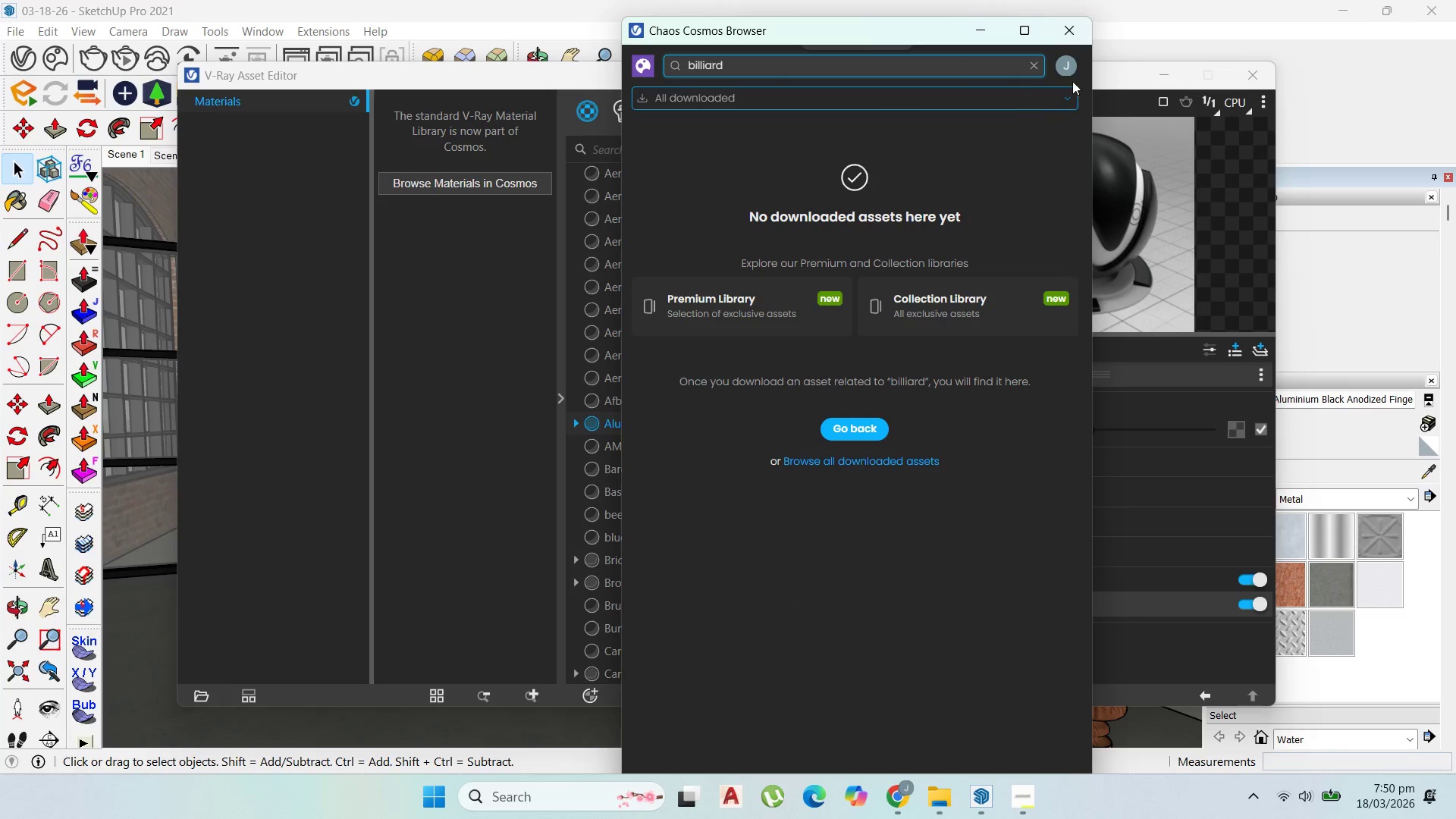 
left_click([1076, 35])
 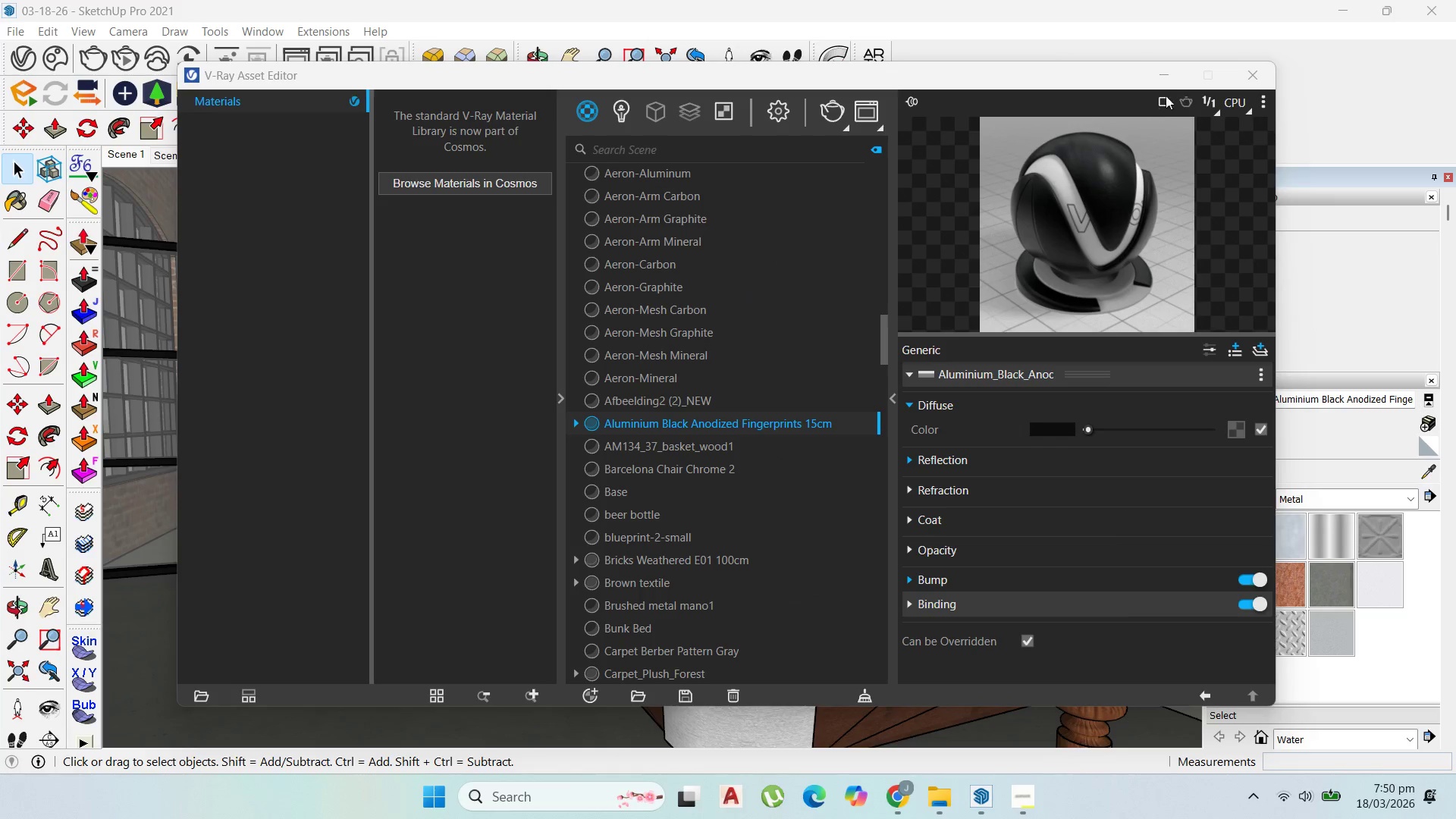 
left_click([1170, 80])
 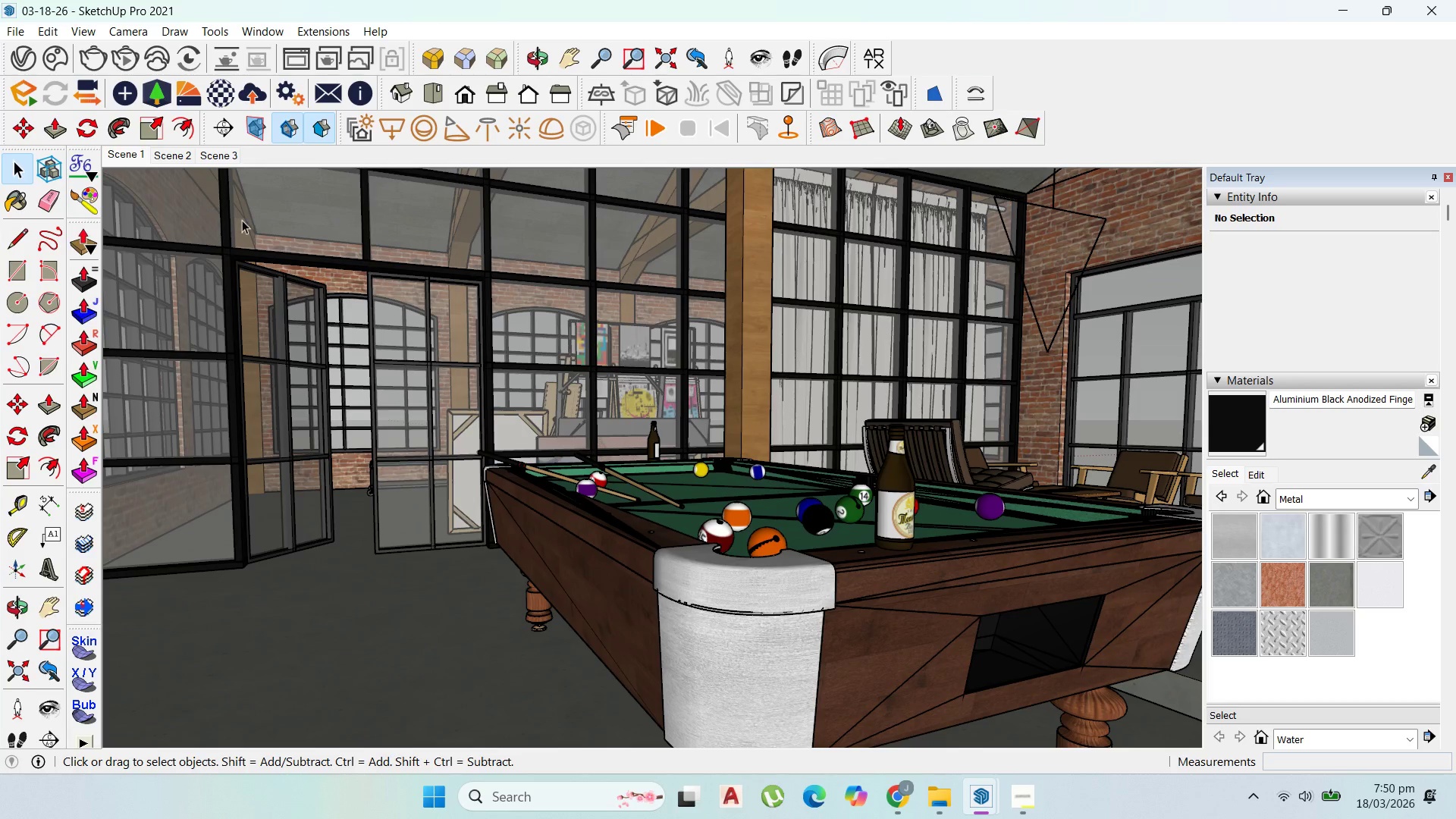 
scroll: coordinate [360, 335], scroll_direction: up, amount: 5.0
 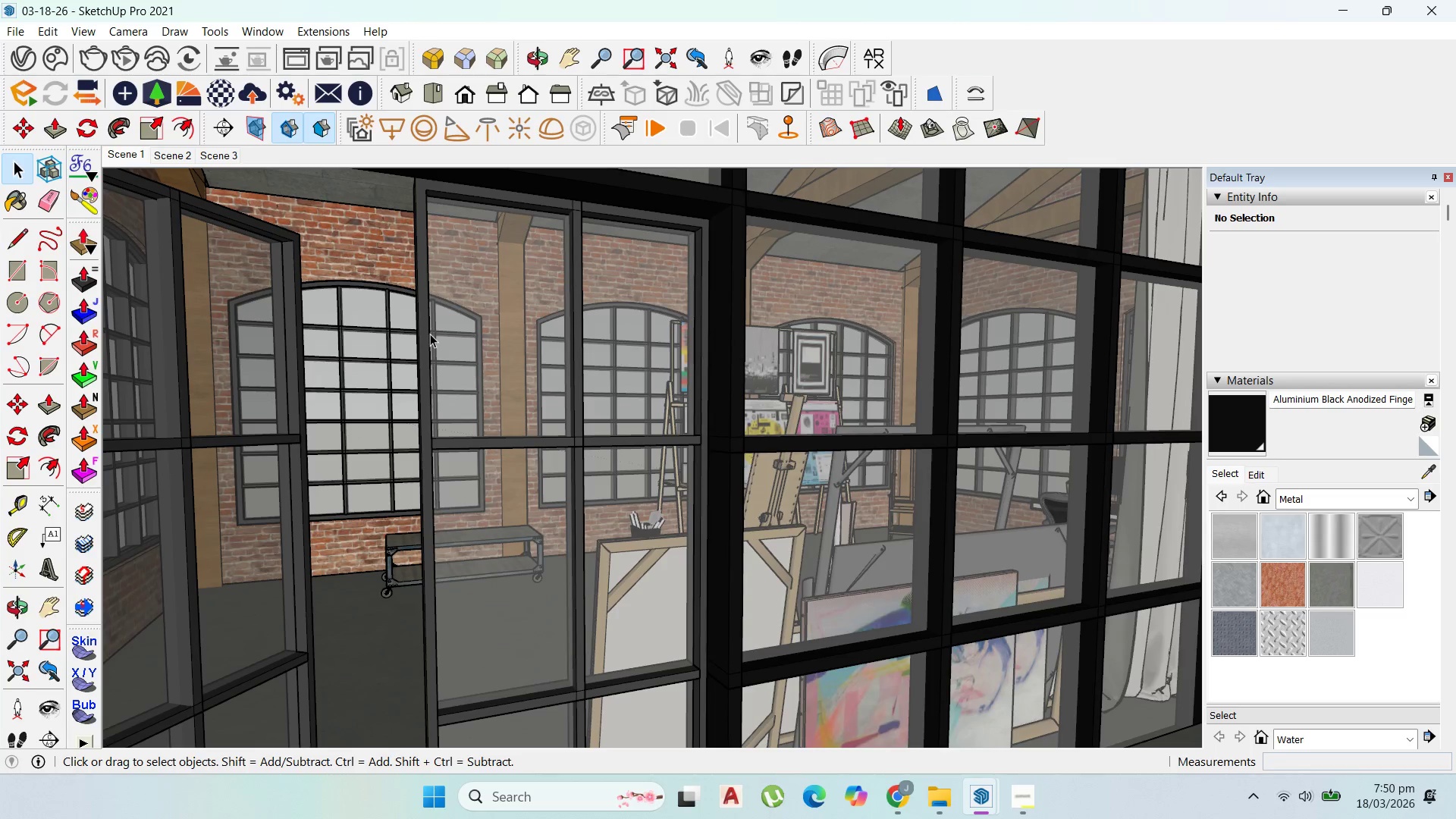 
double_click([428, 334])
 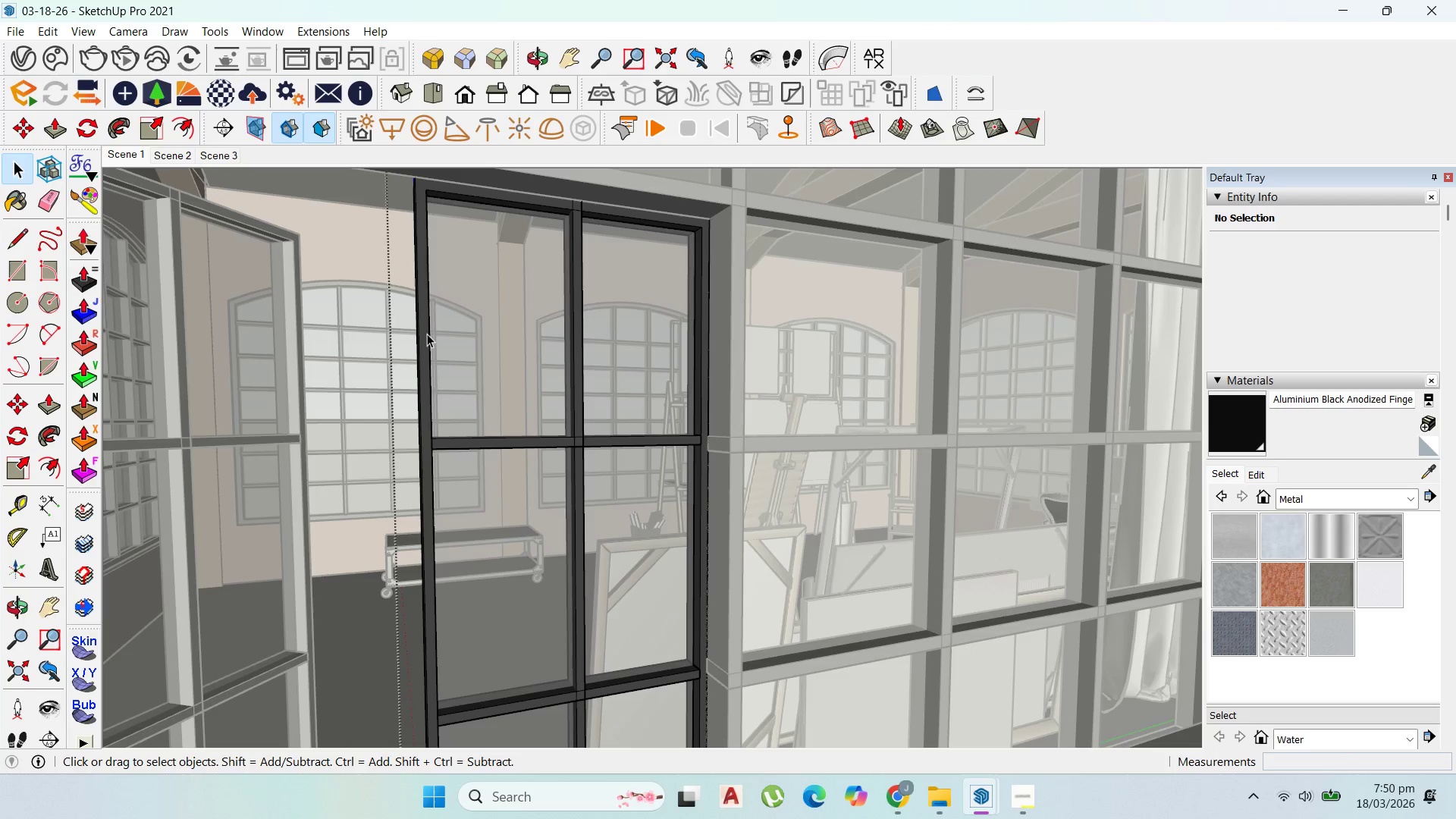 
left_click([427, 334])
 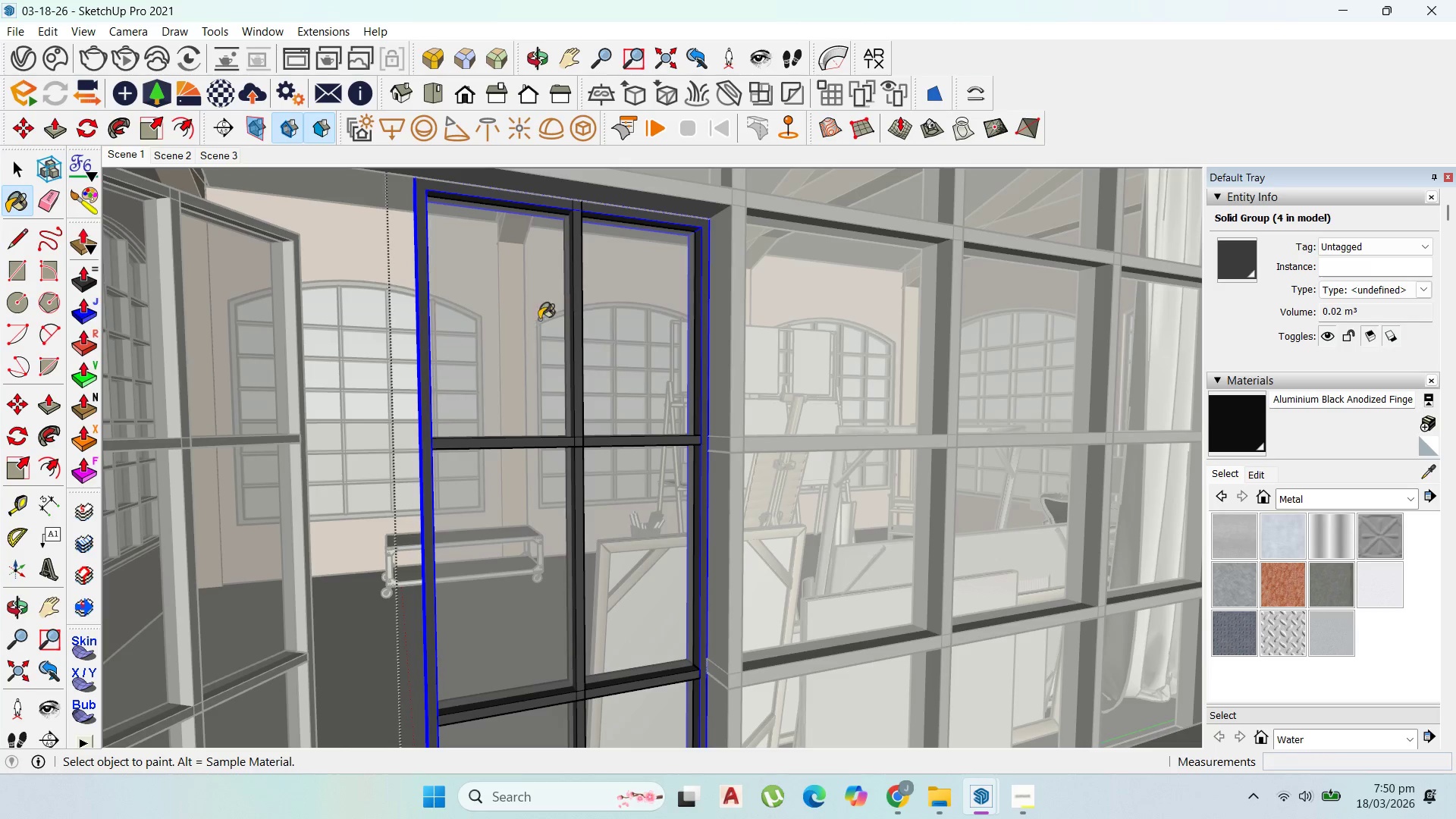 
left_click([581, 436])
 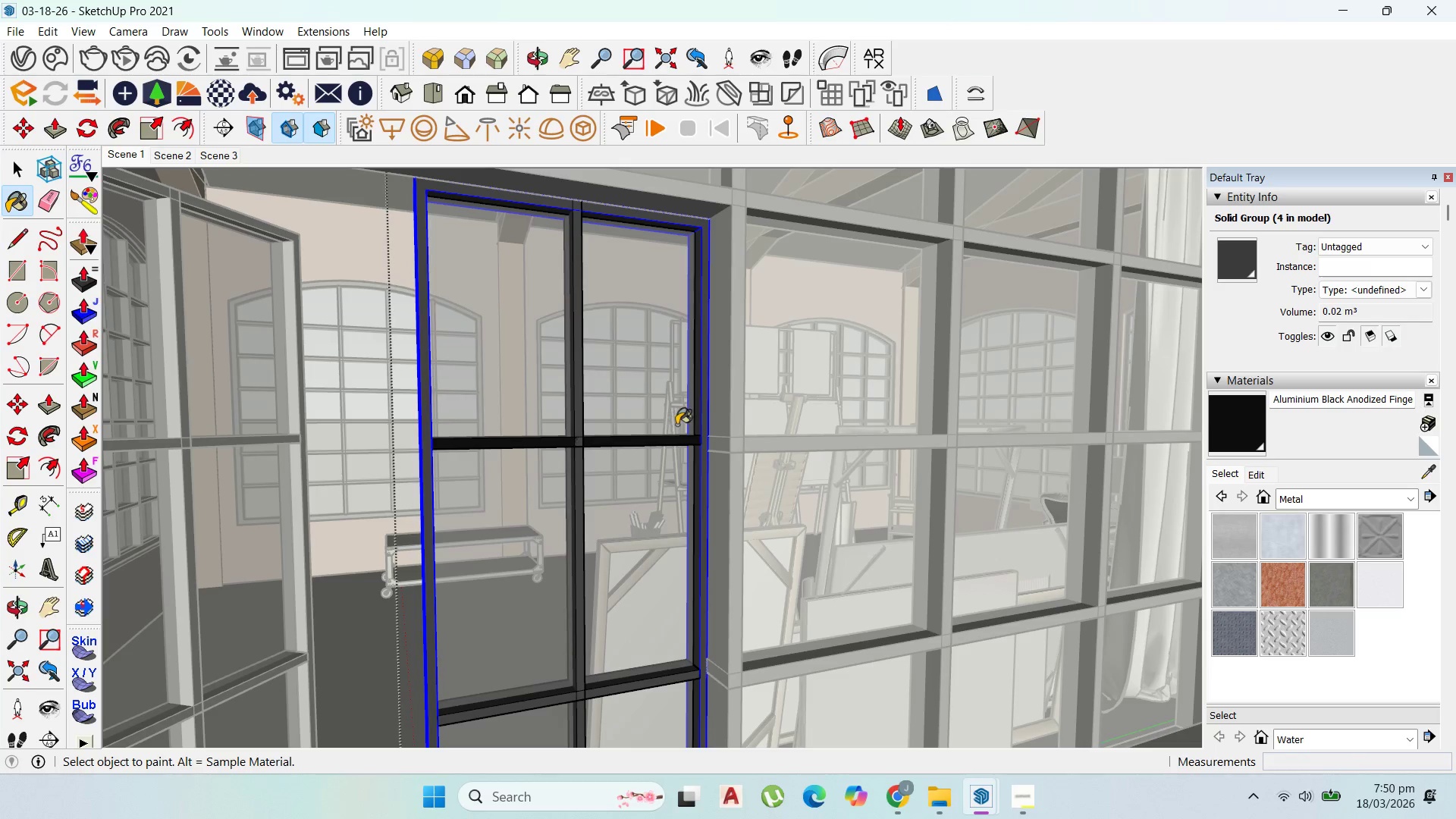 
left_click([702, 420])
 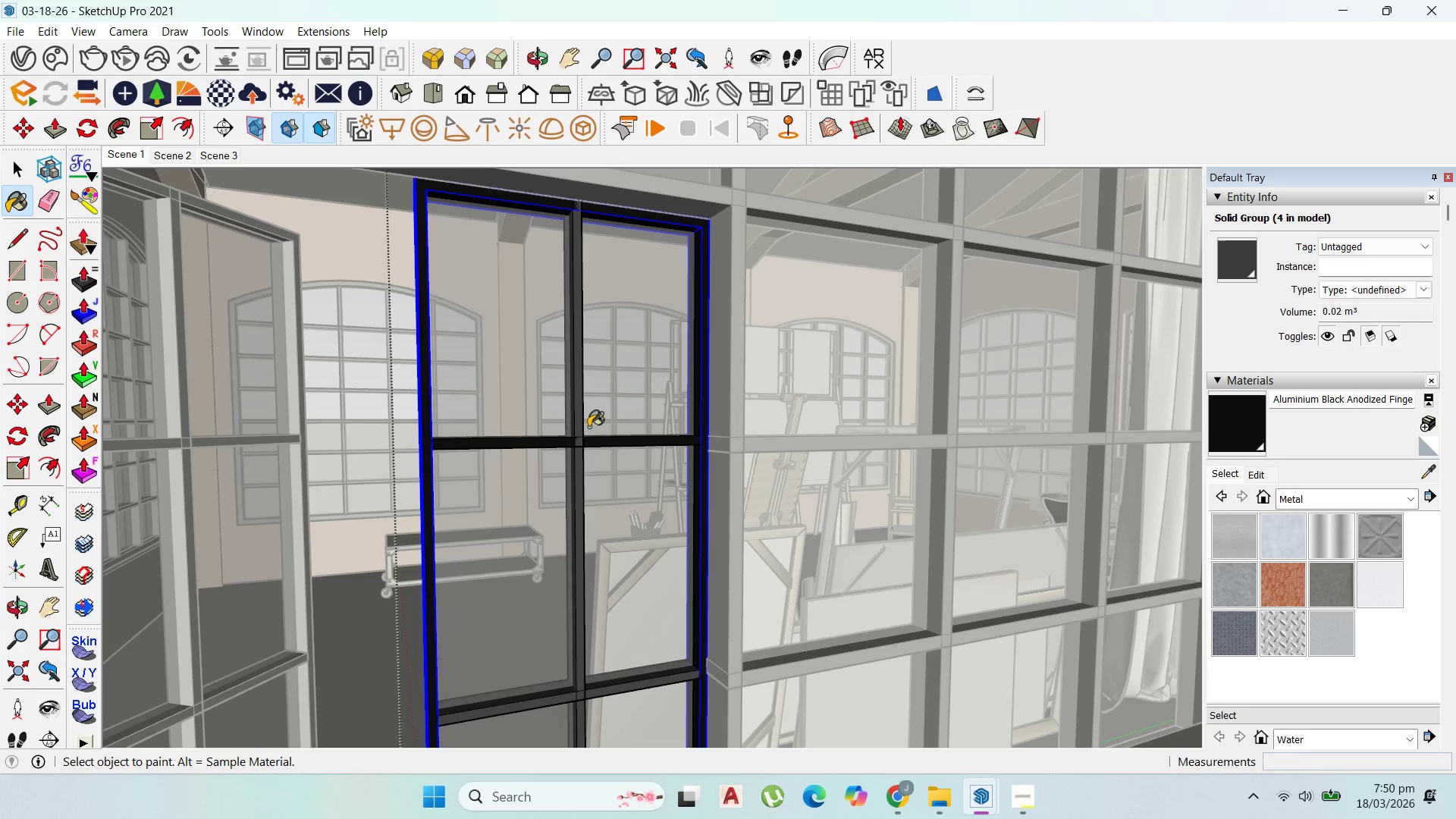 
left_click([579, 424])
 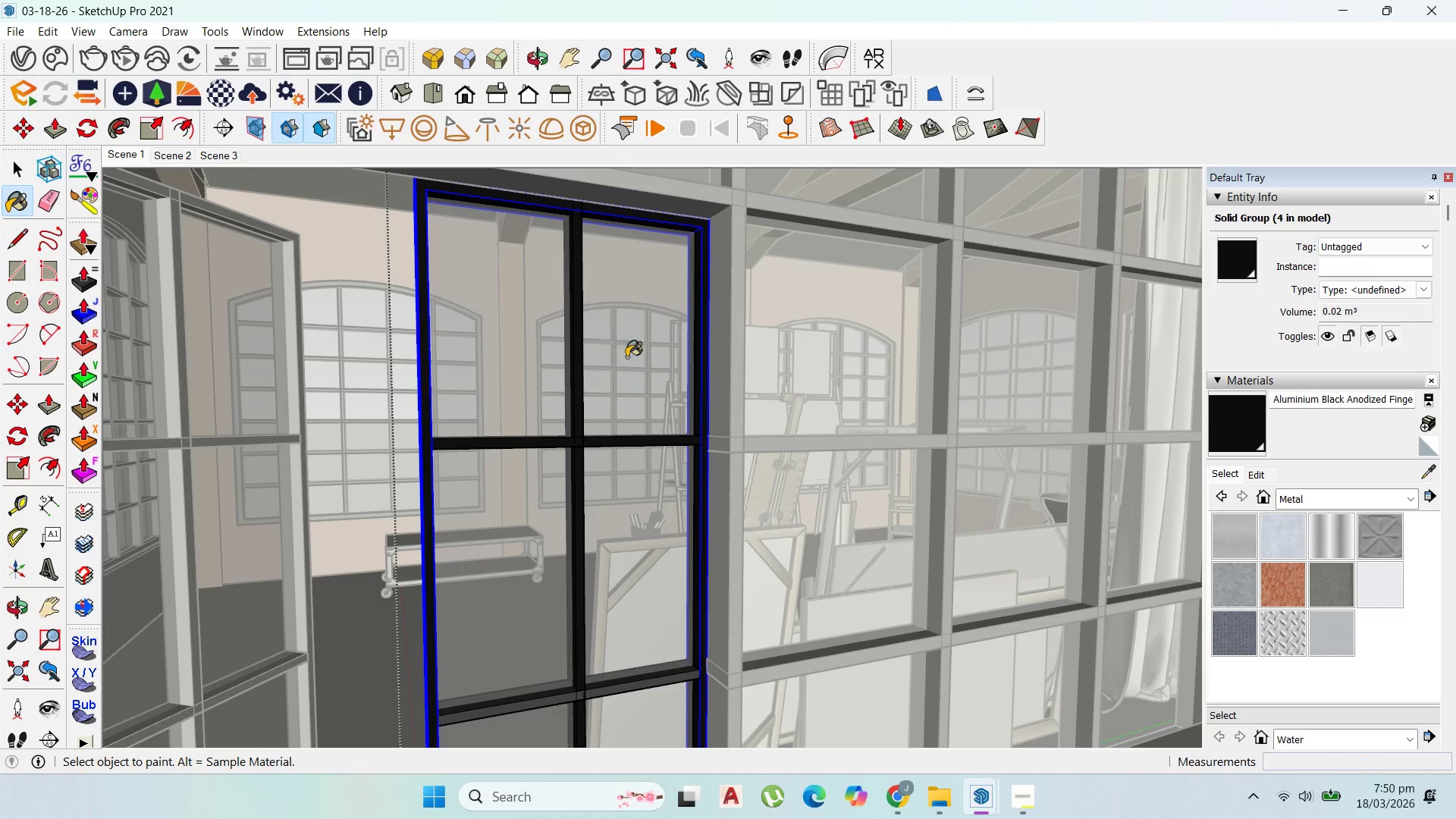 
scroll: coordinate [635, 357], scroll_direction: down, amount: 4.0
 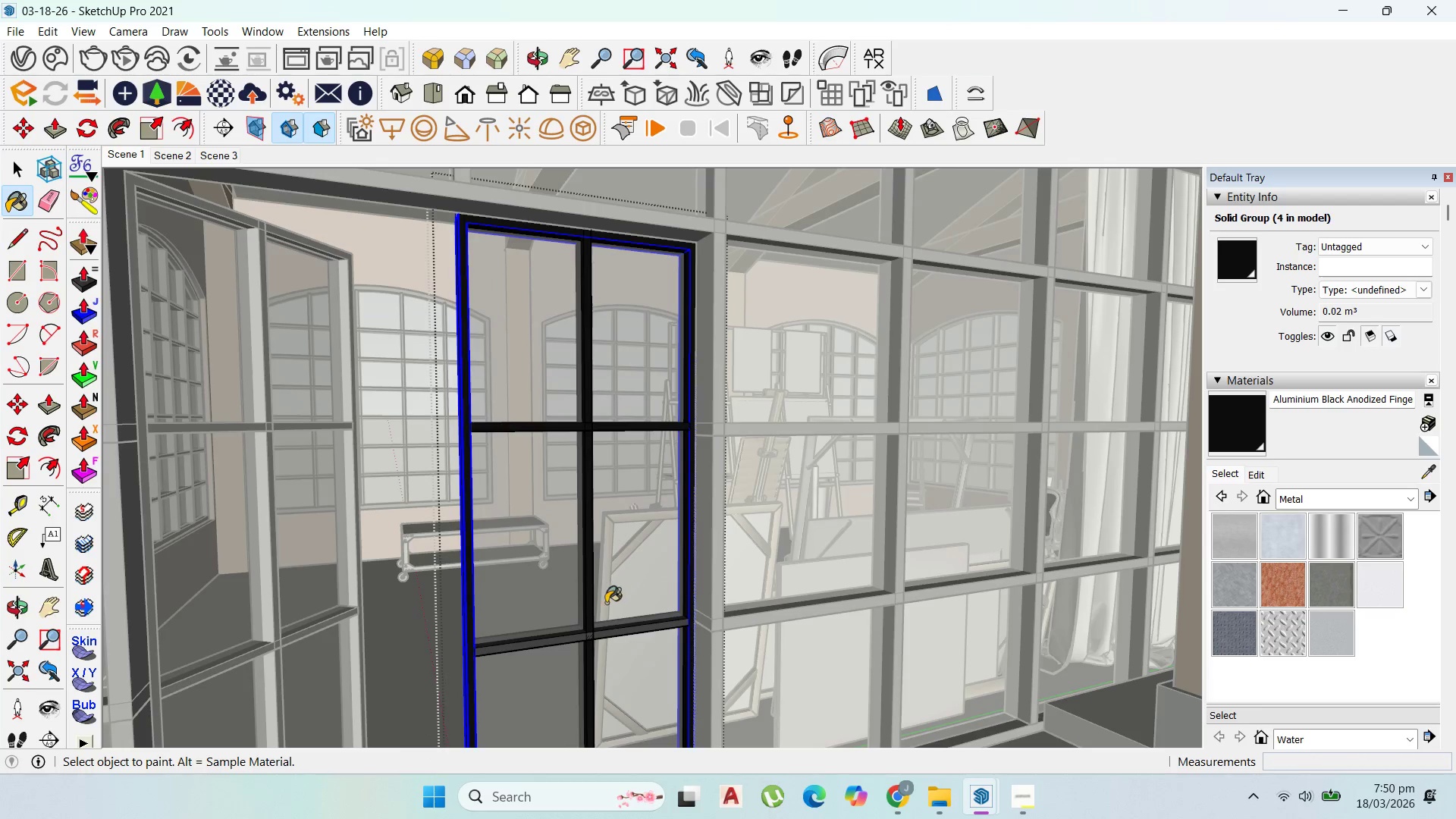 
left_click([623, 624])
 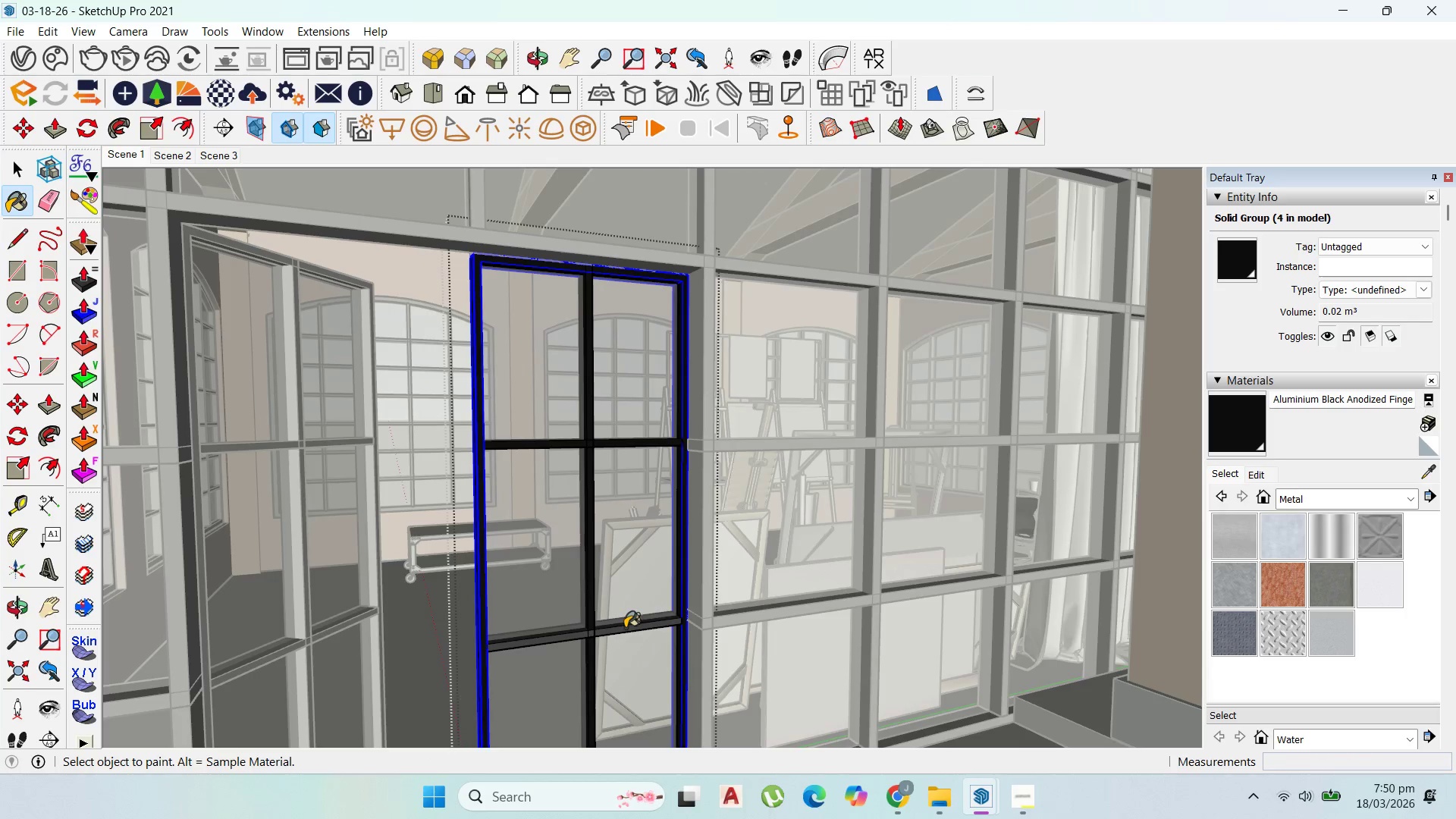 
scroll: coordinate [606, 609], scroll_direction: down, amount: 1.0
 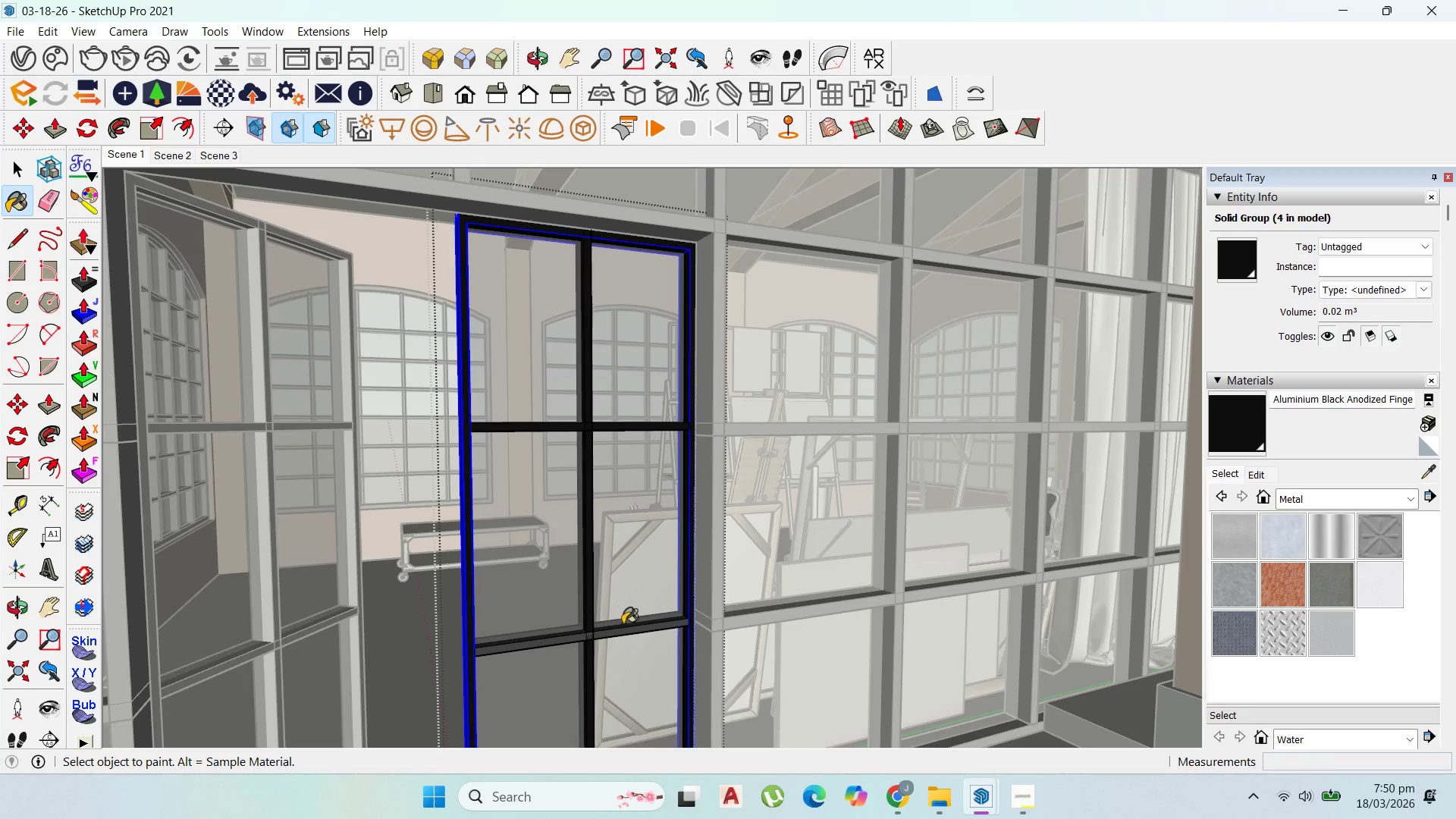 
double_click([625, 628])
 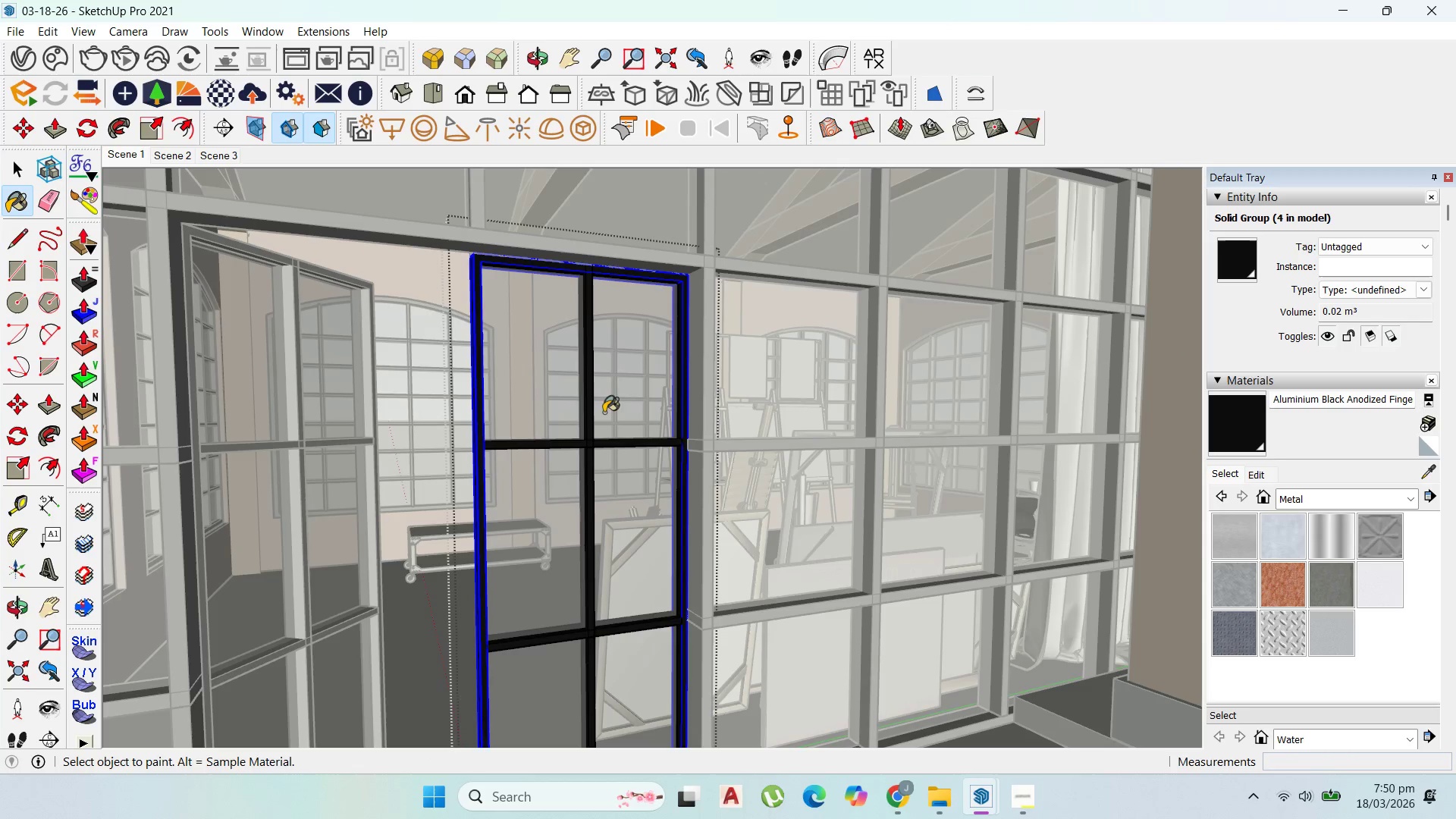 
scroll: coordinate [626, 315], scroll_direction: down, amount: 7.0
 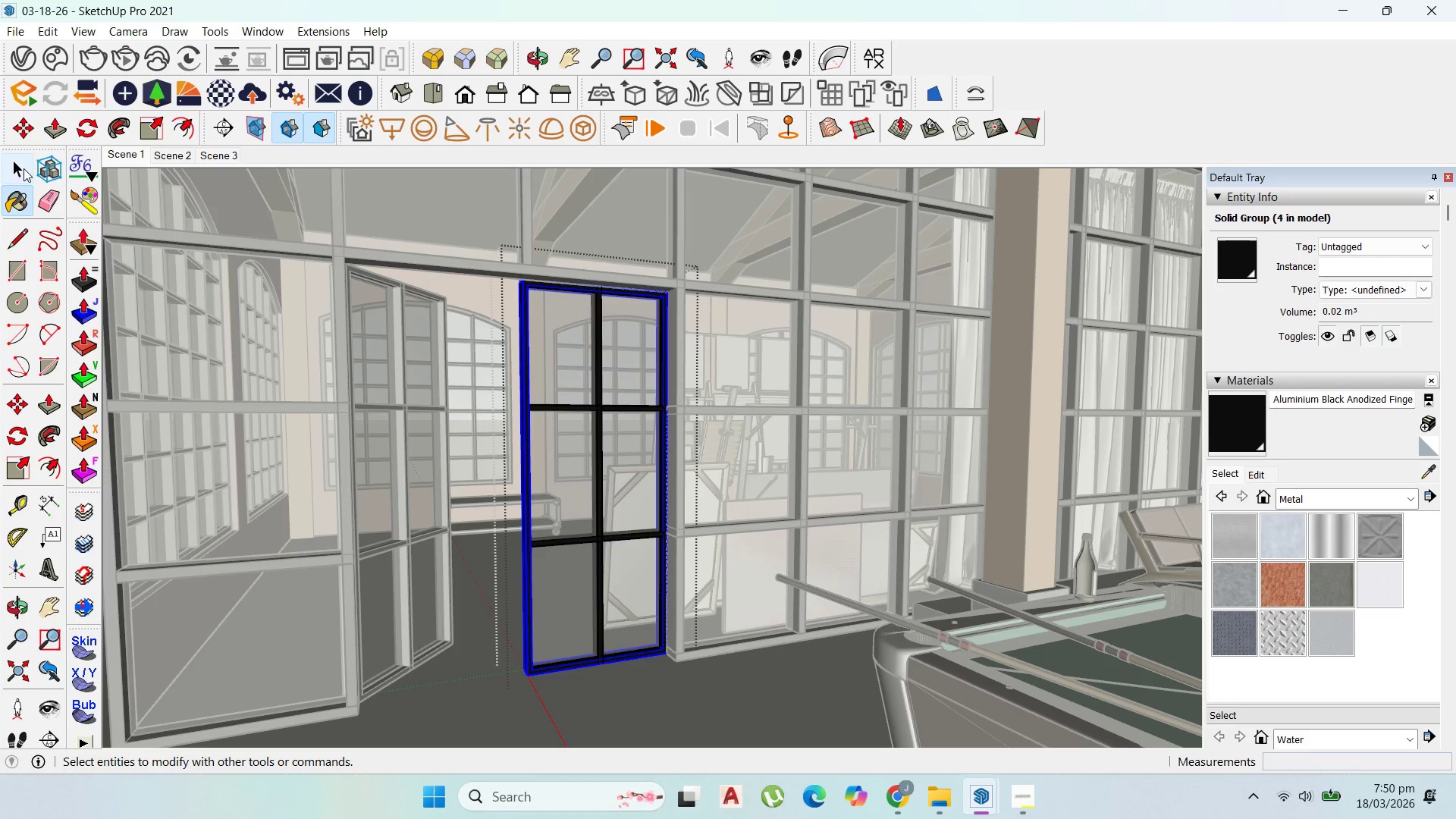 
key(Escape)
 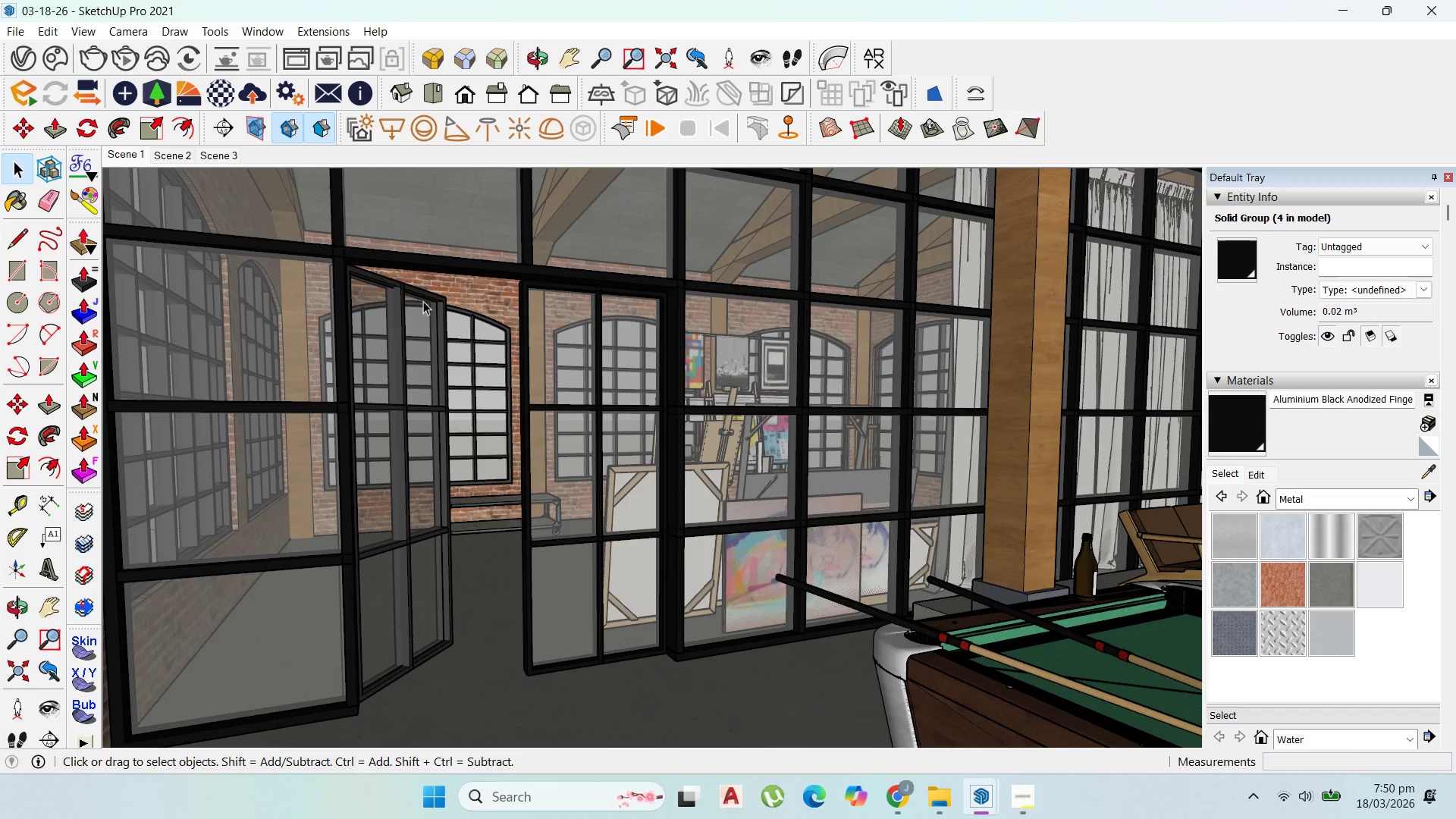 
key(Escape)
 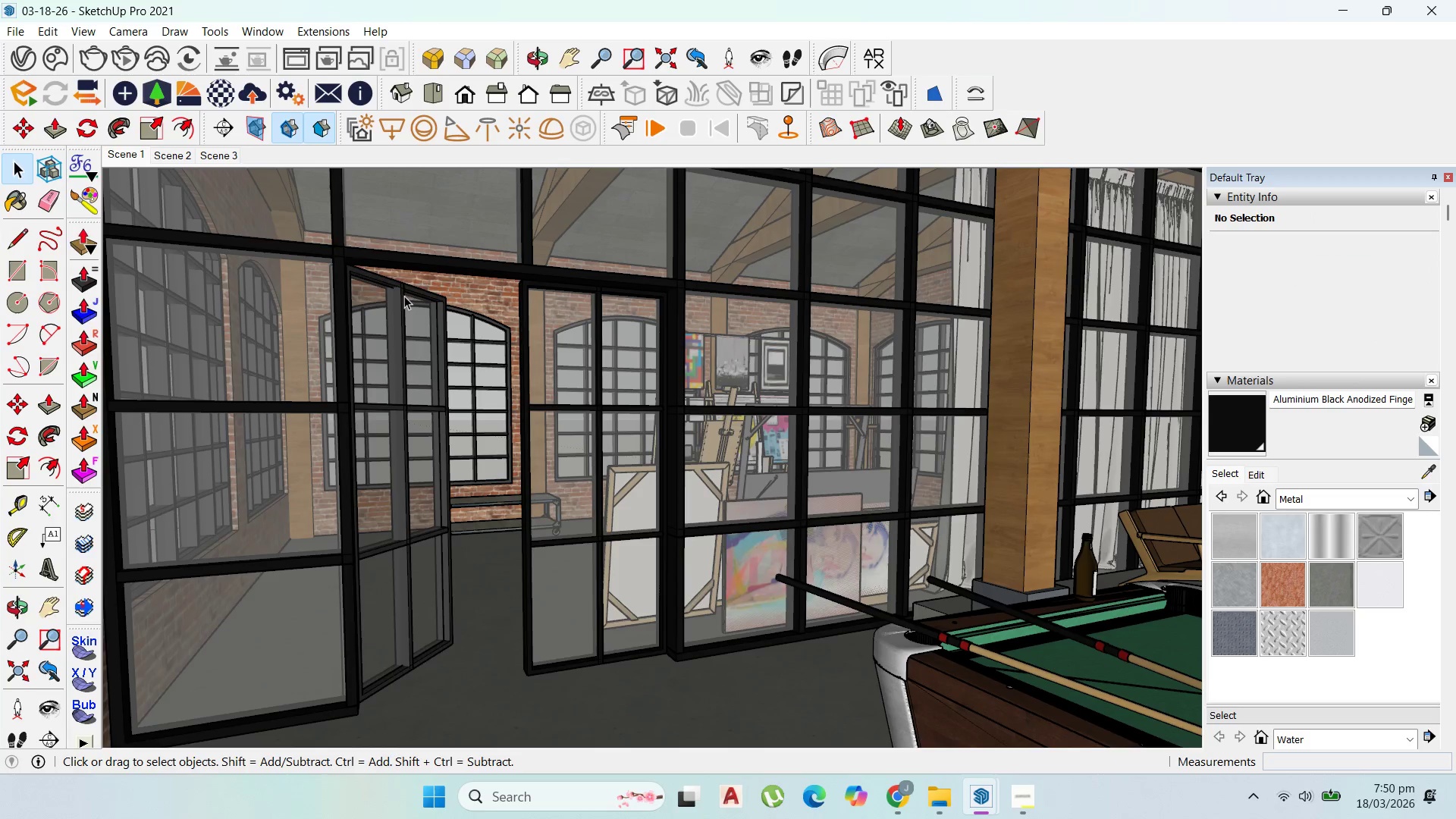 
double_click([404, 296])
 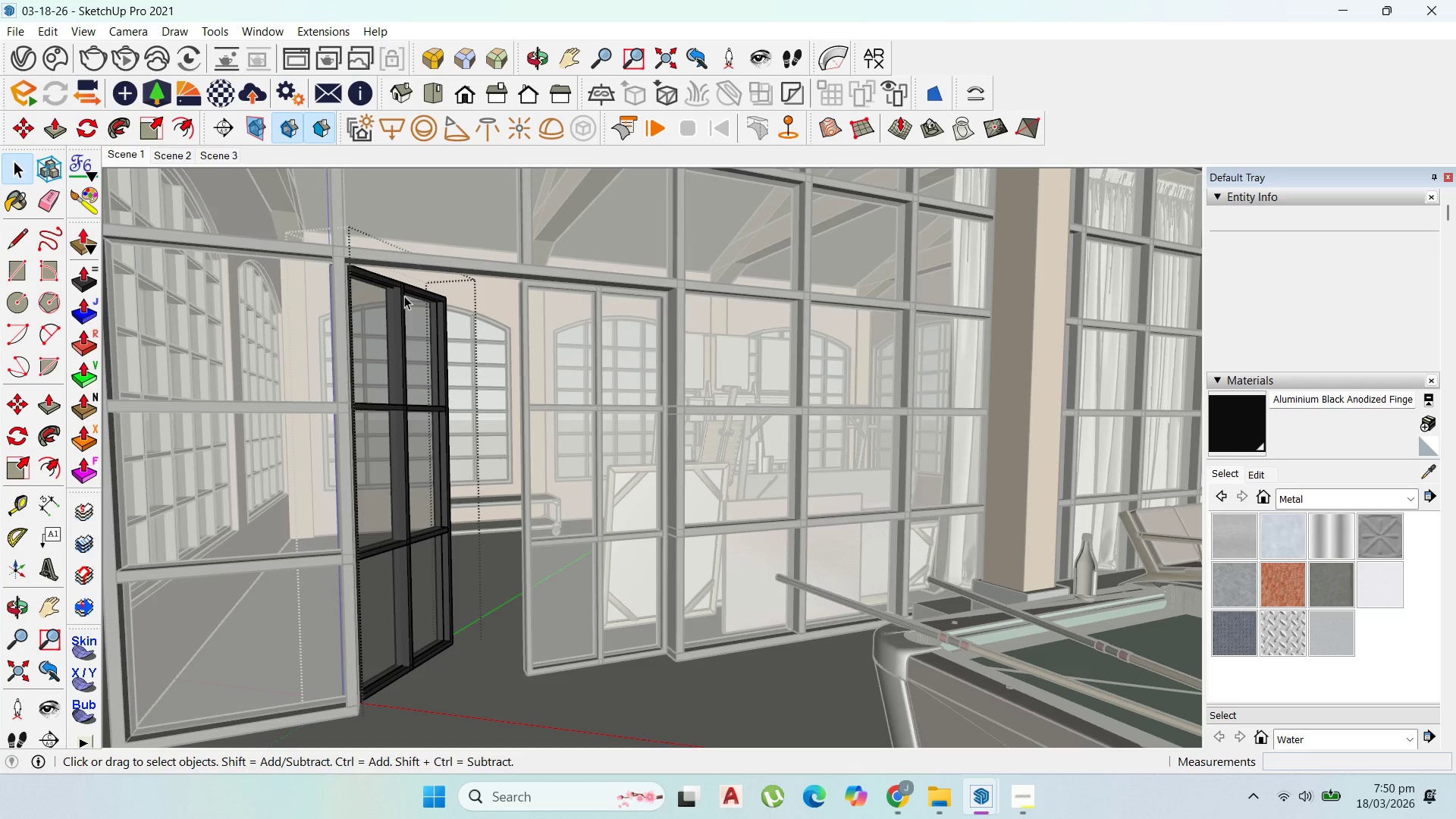 
left_click([404, 296])
 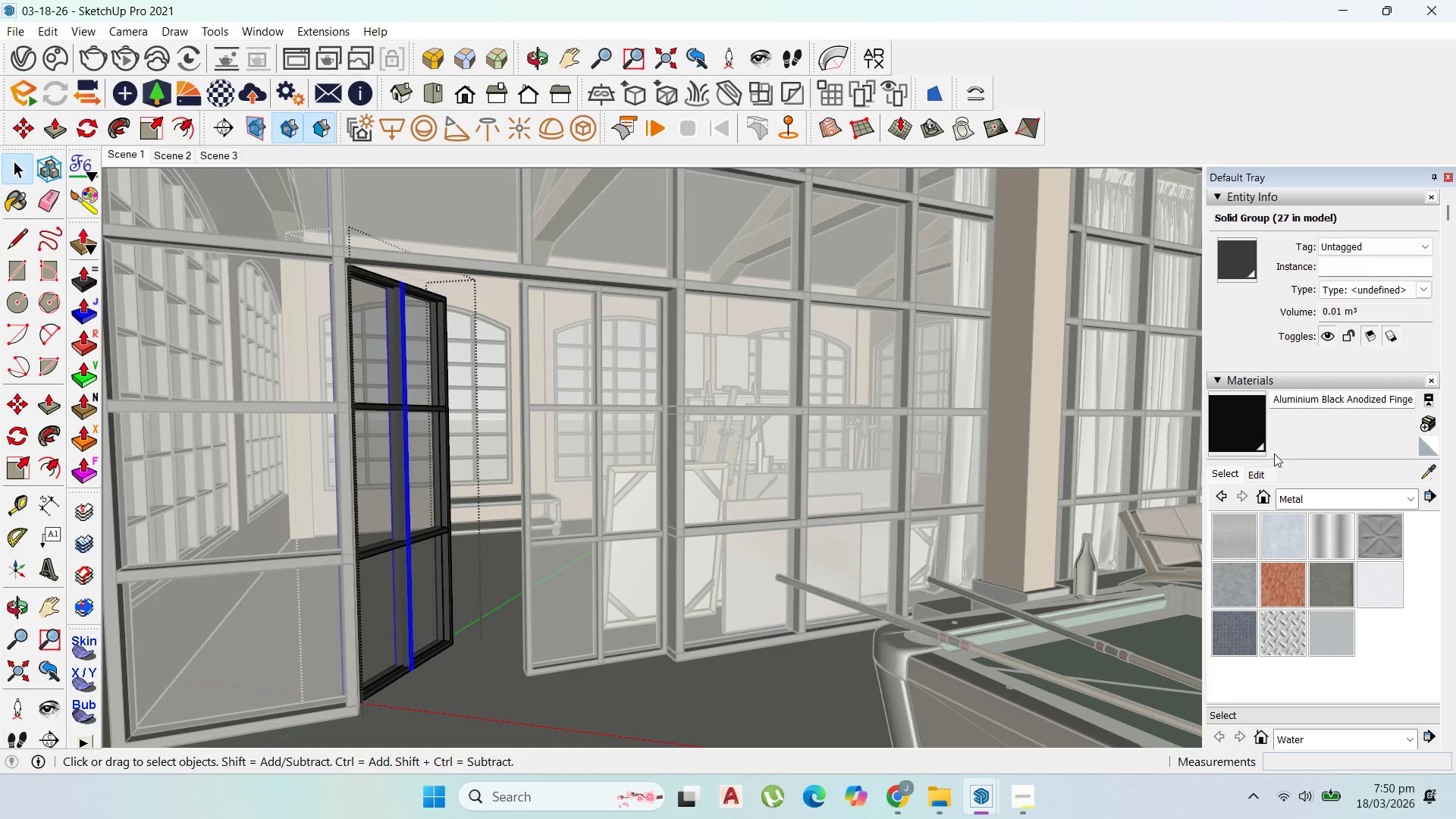 
left_click([1206, 427])
 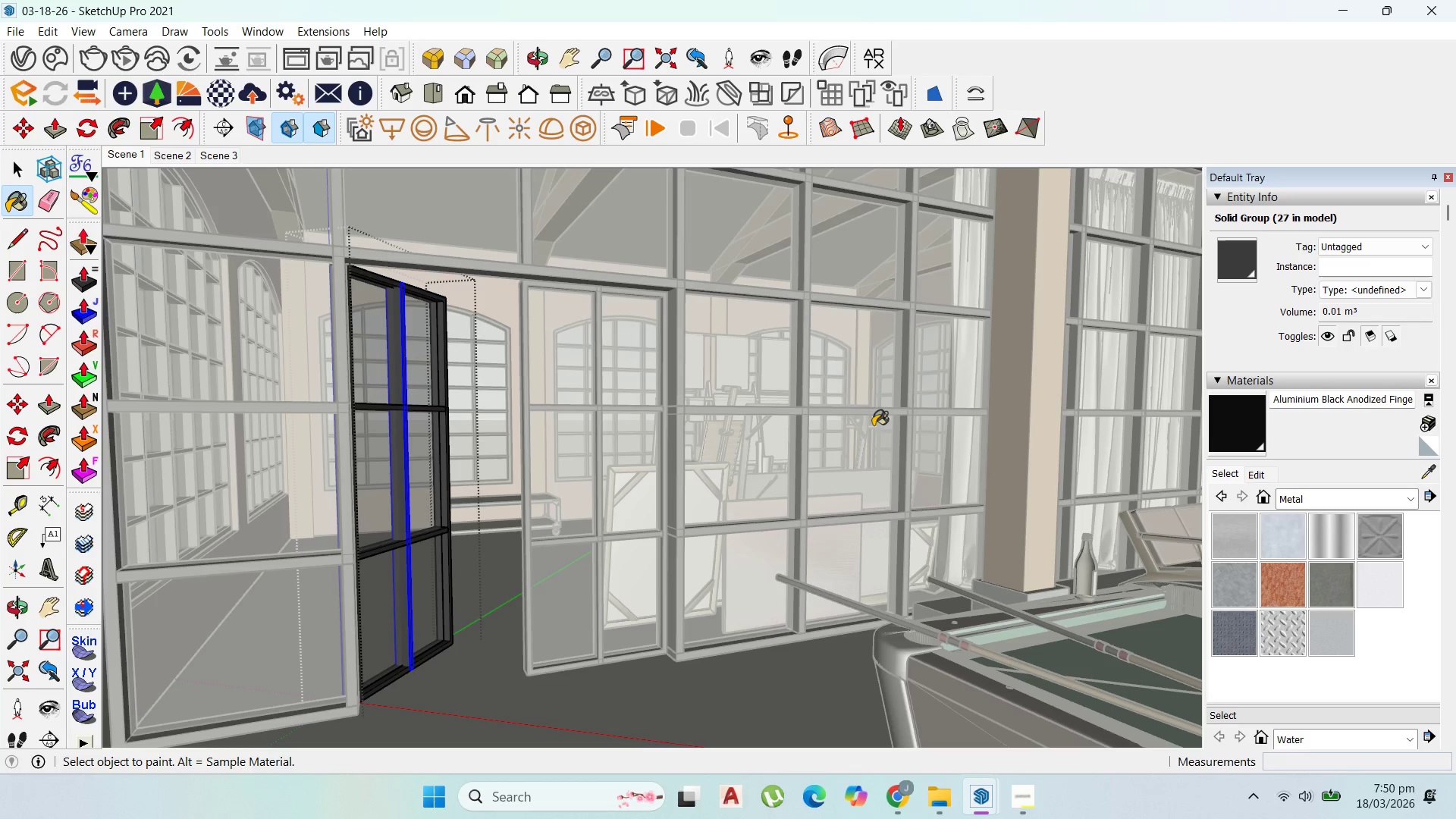 
left_click([401, 341])
 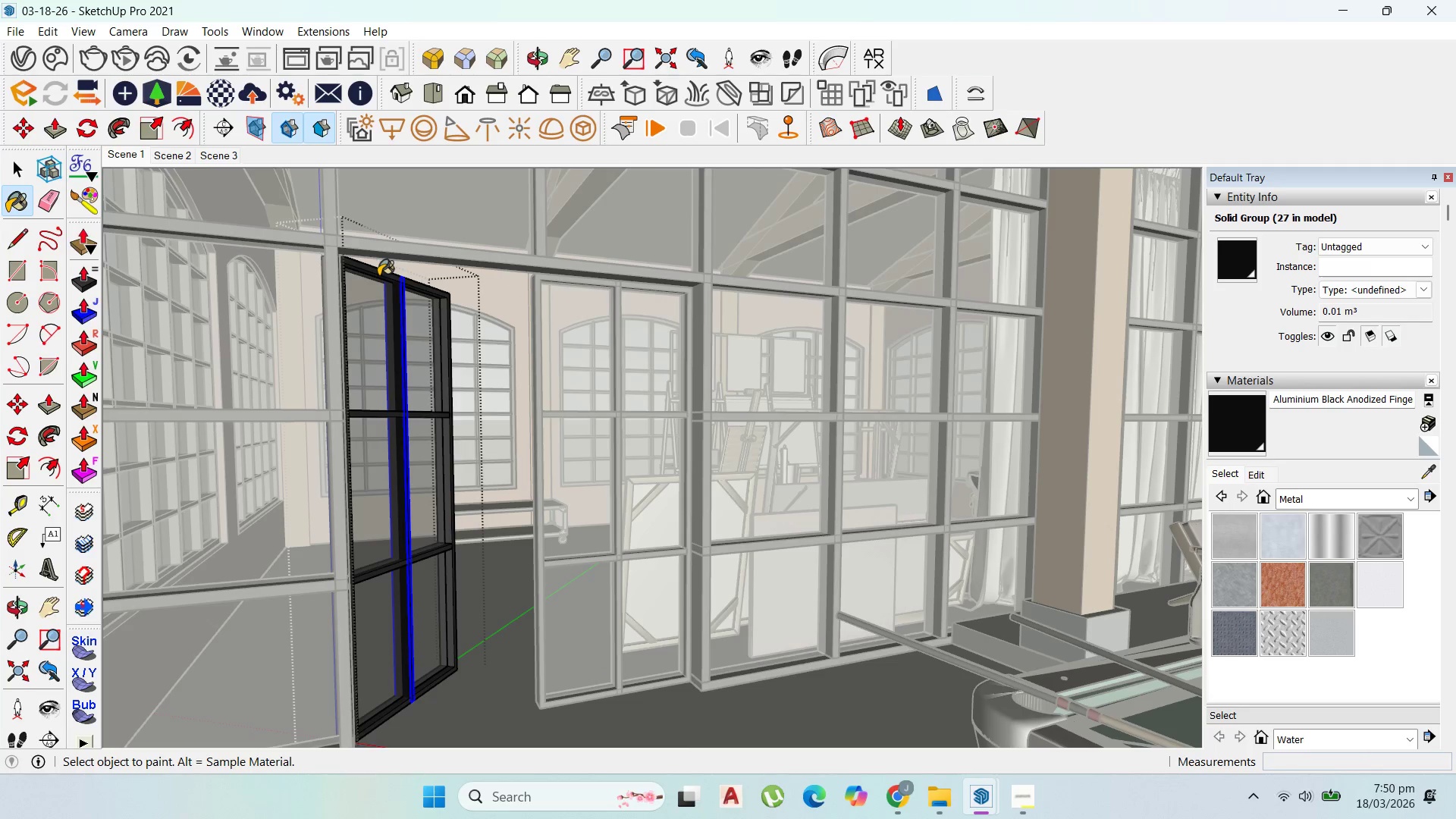 
scroll: coordinate [456, 369], scroll_direction: up, amount: 3.0
 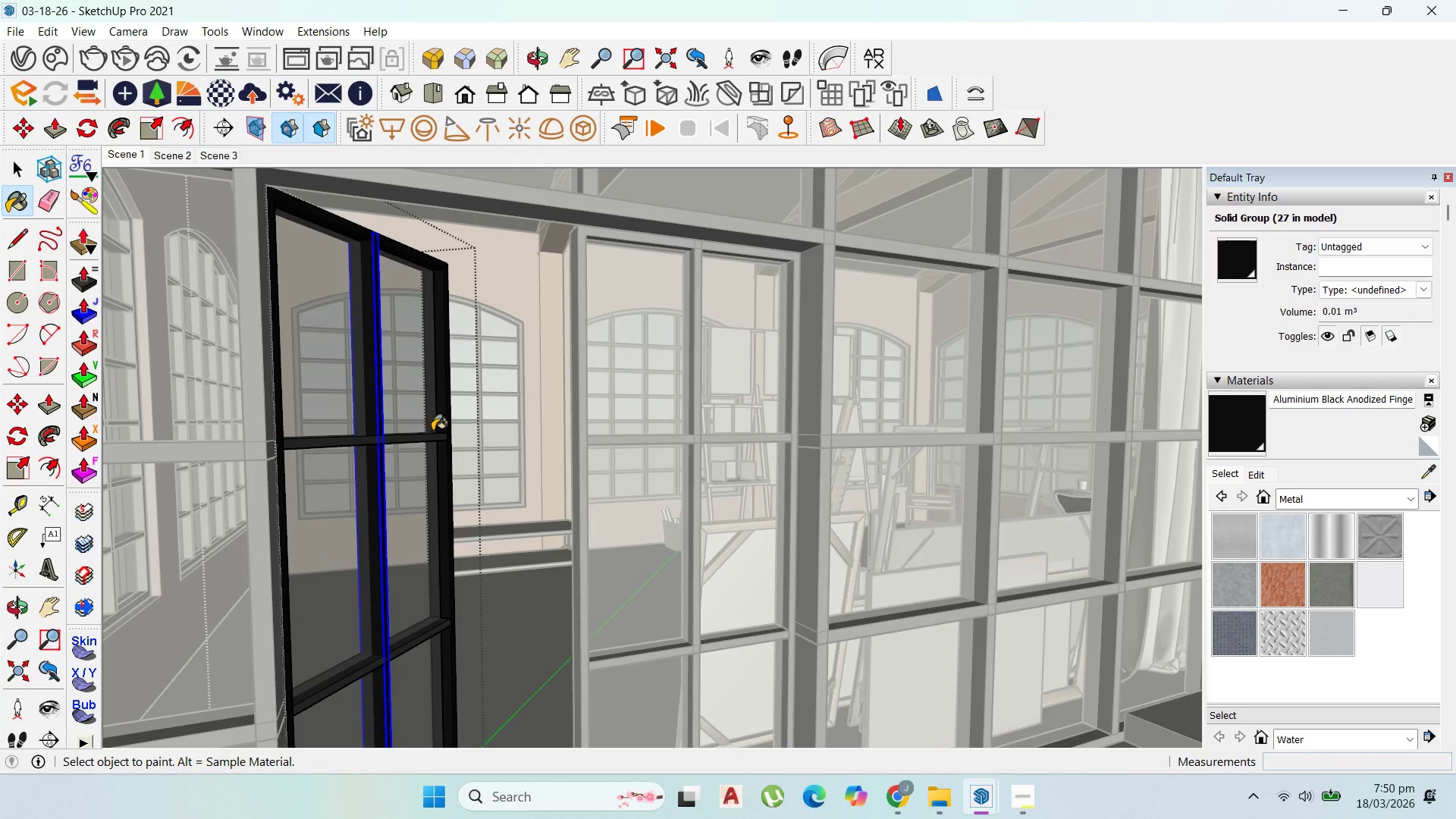 
left_click([432, 432])
 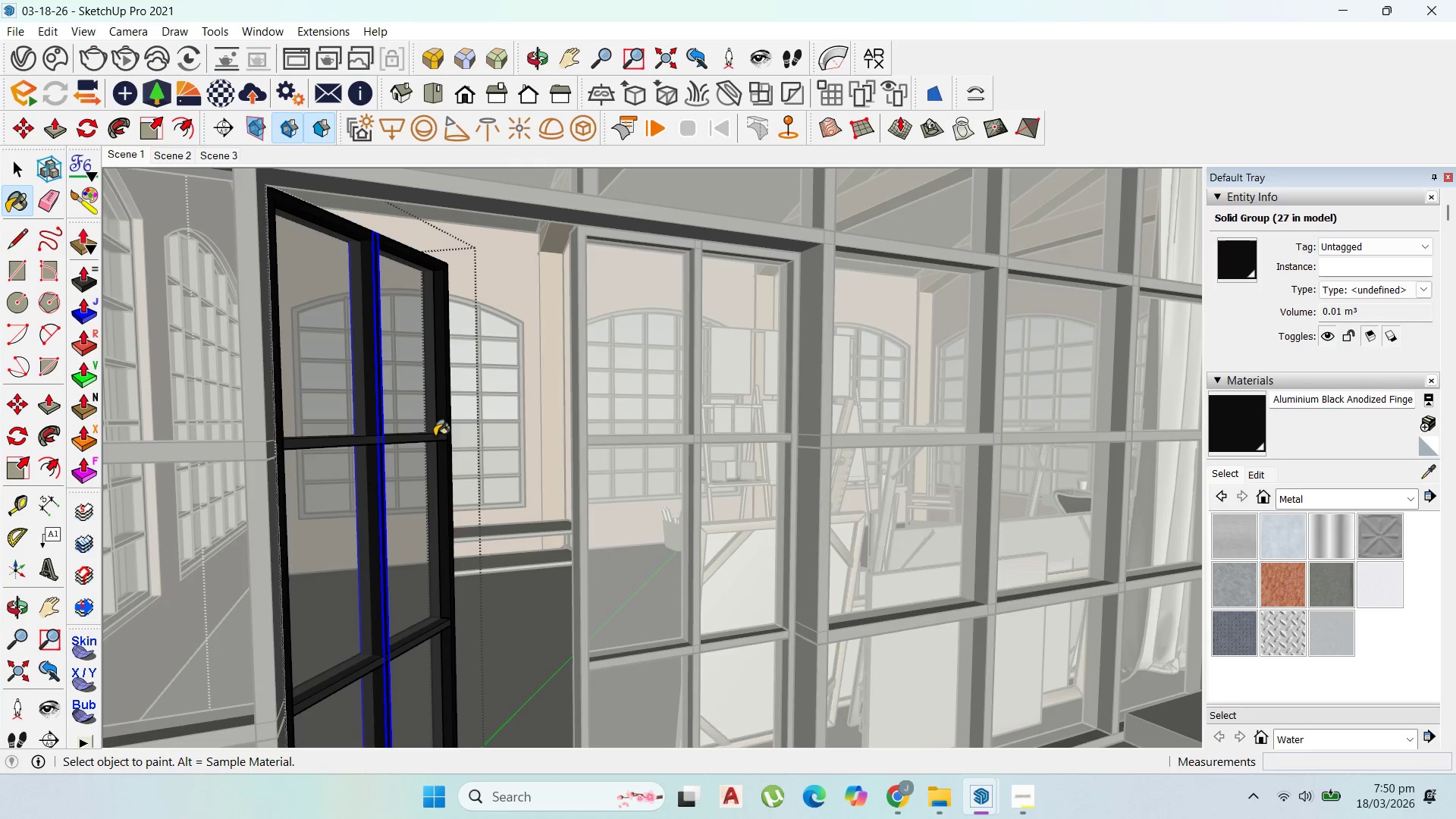 
left_click([436, 438])
 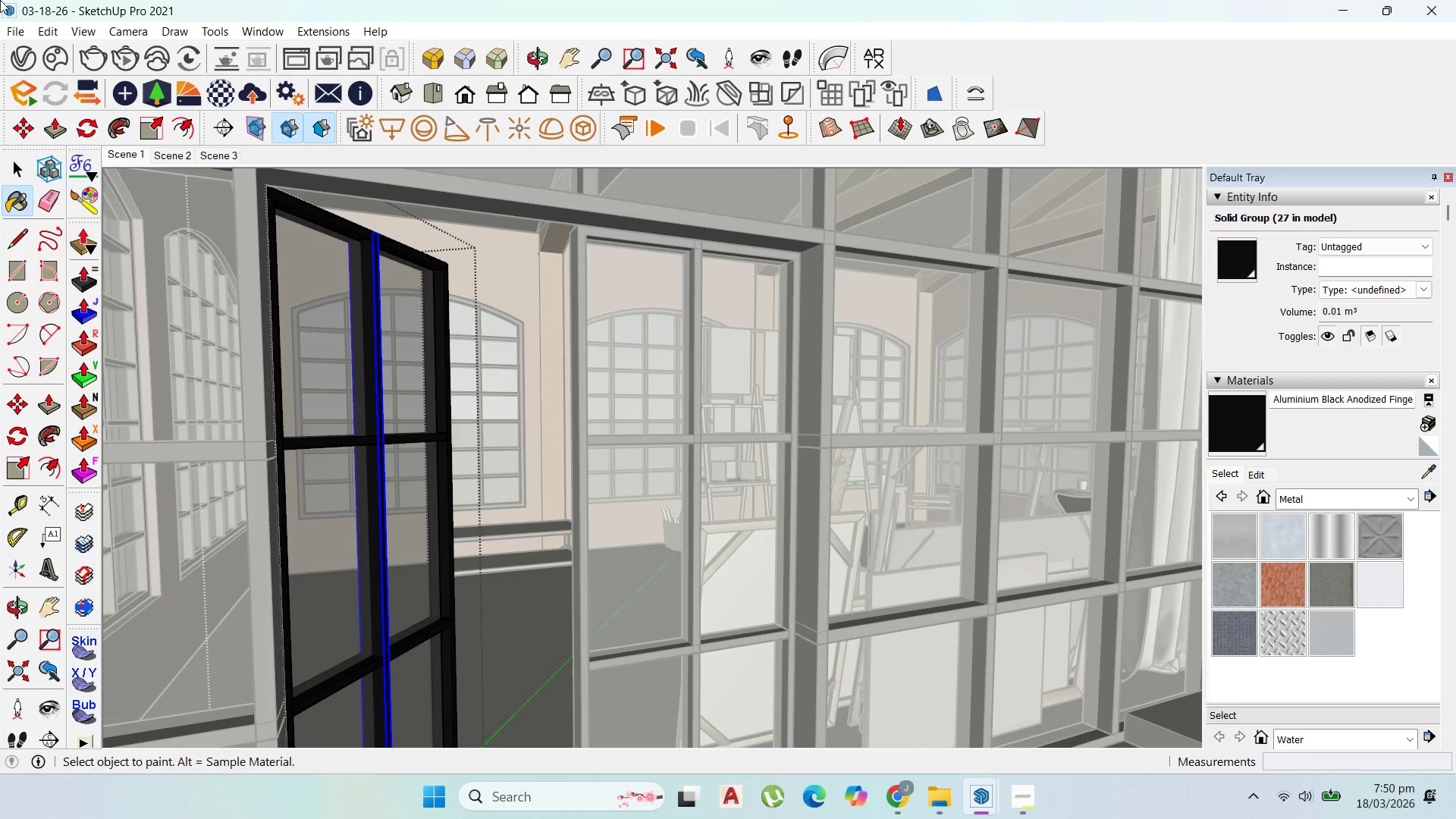 
left_click([20, 158])
 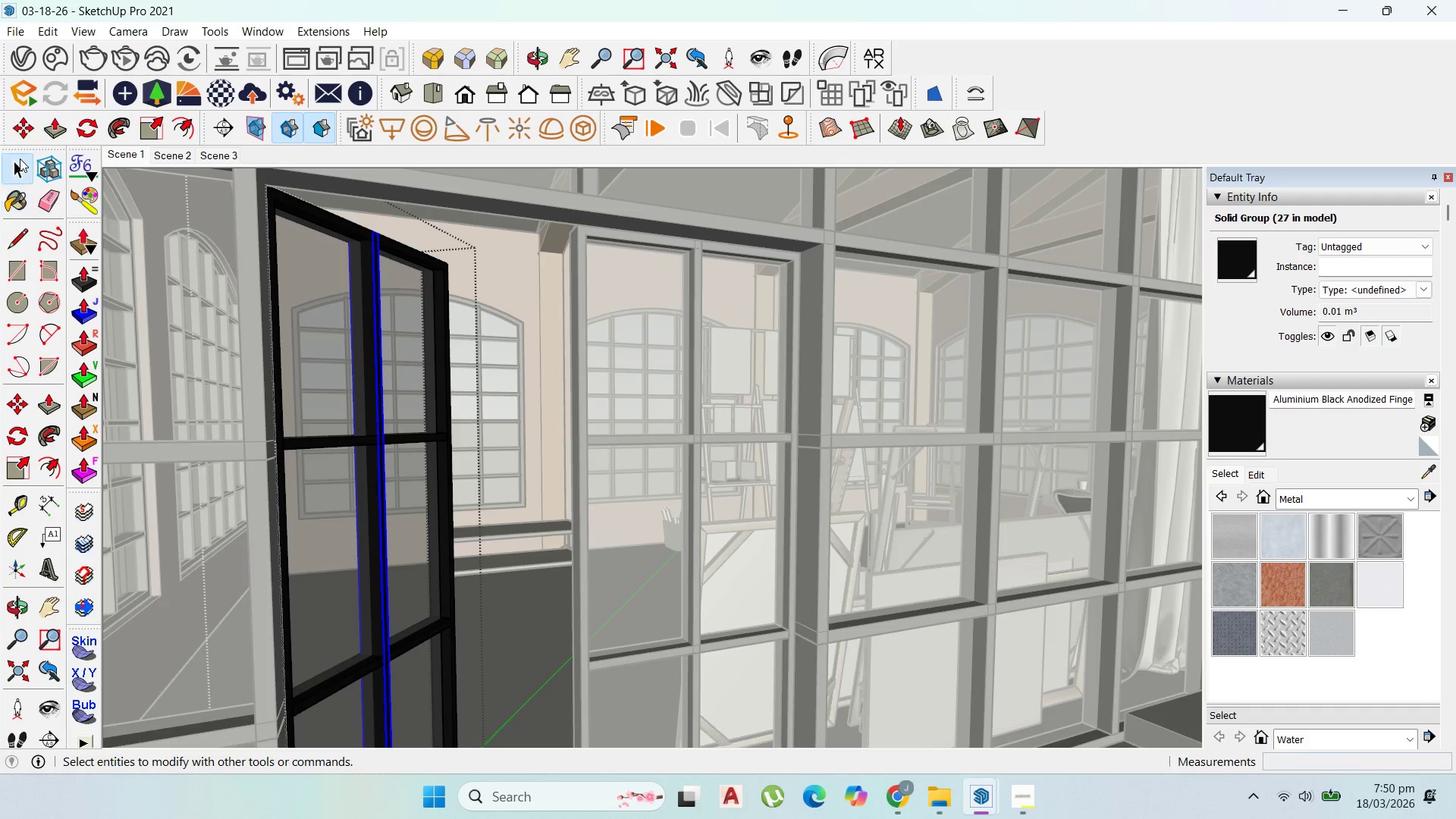 
key(Escape)
 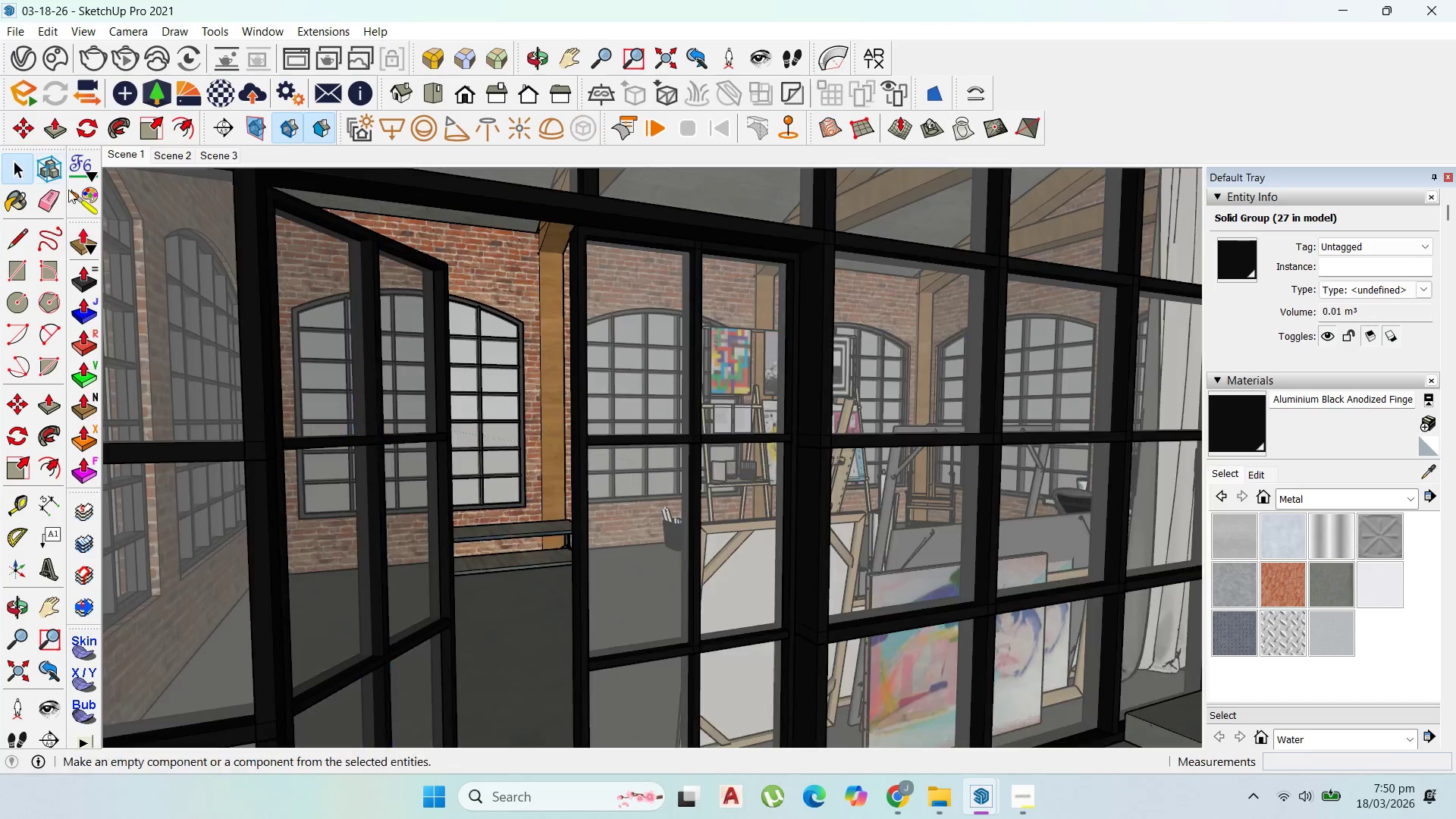 
key(Escape)
 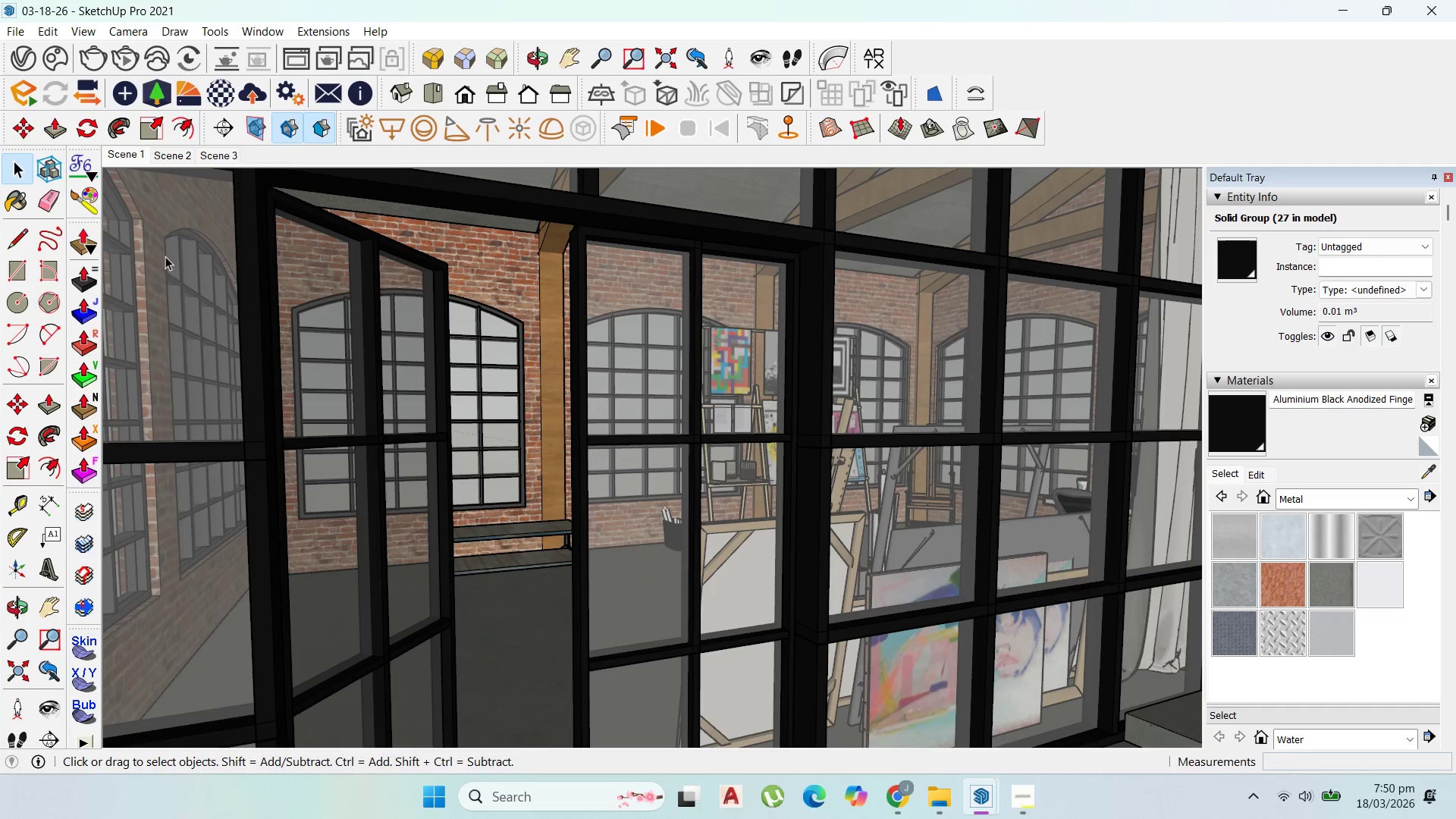 
key(Escape)
 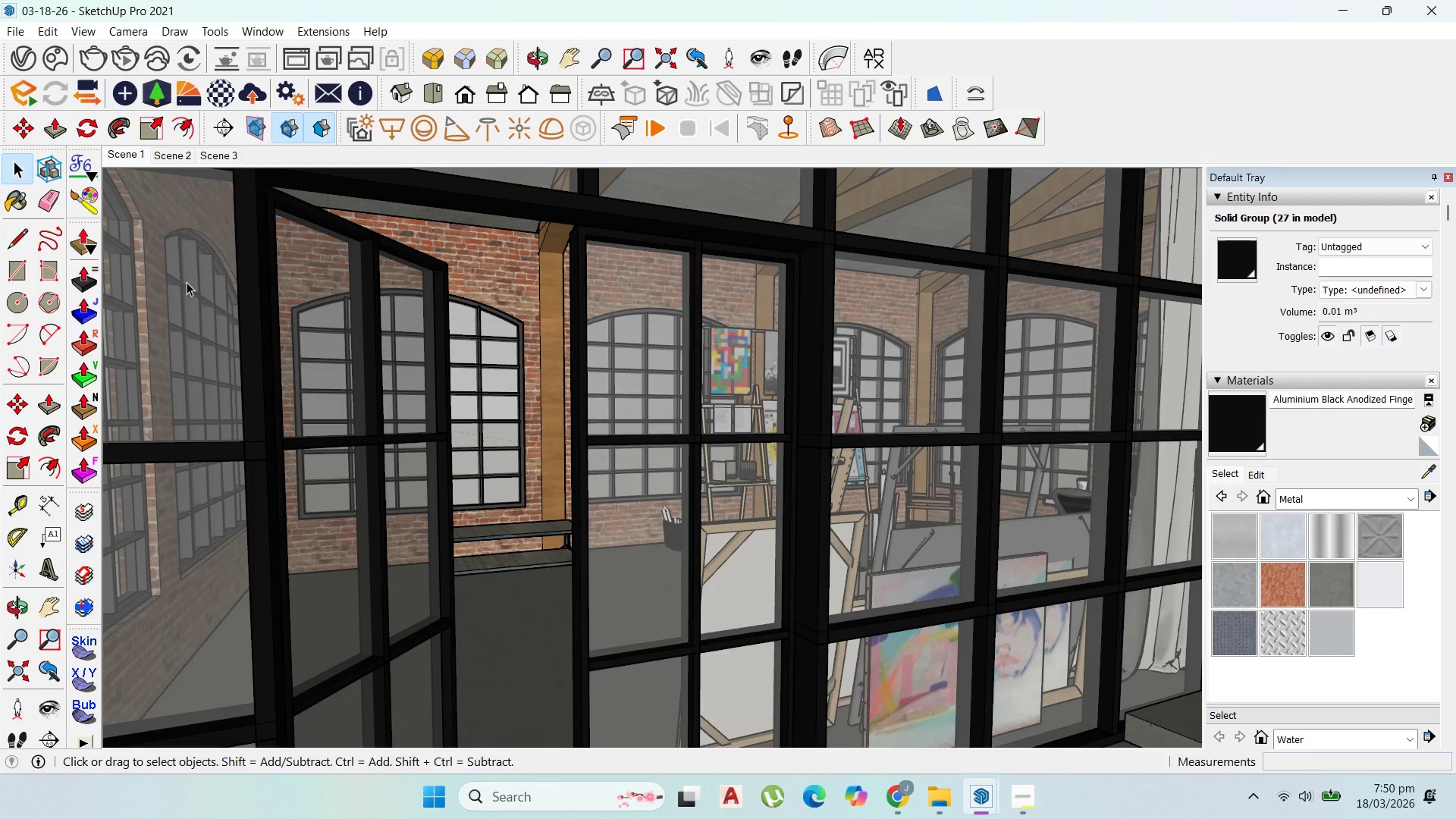 
scroll: coordinate [356, 300], scroll_direction: down, amount: 33.0
 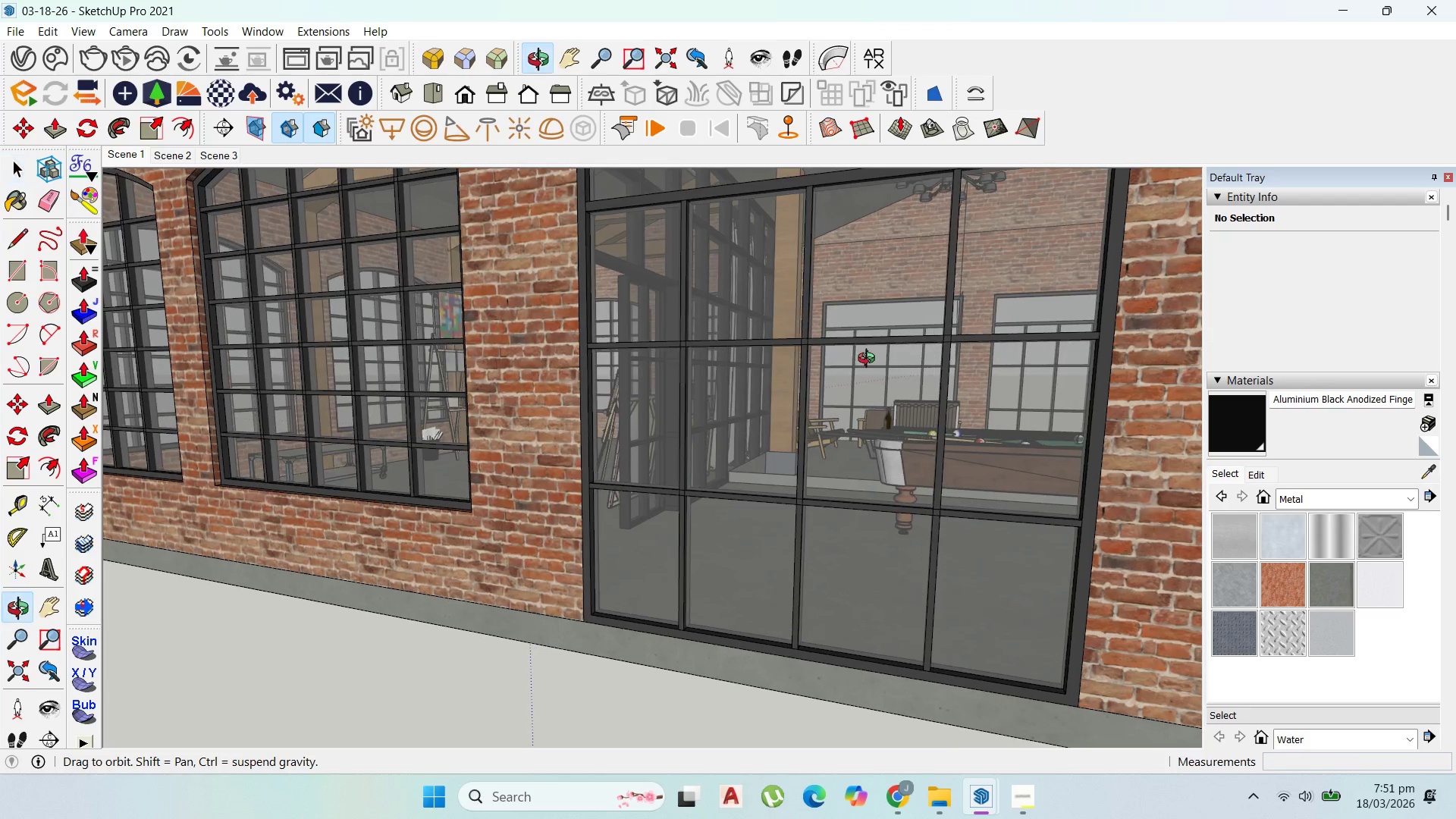 
scroll: coordinate [917, 428], scroll_direction: up, amount: 109.0
 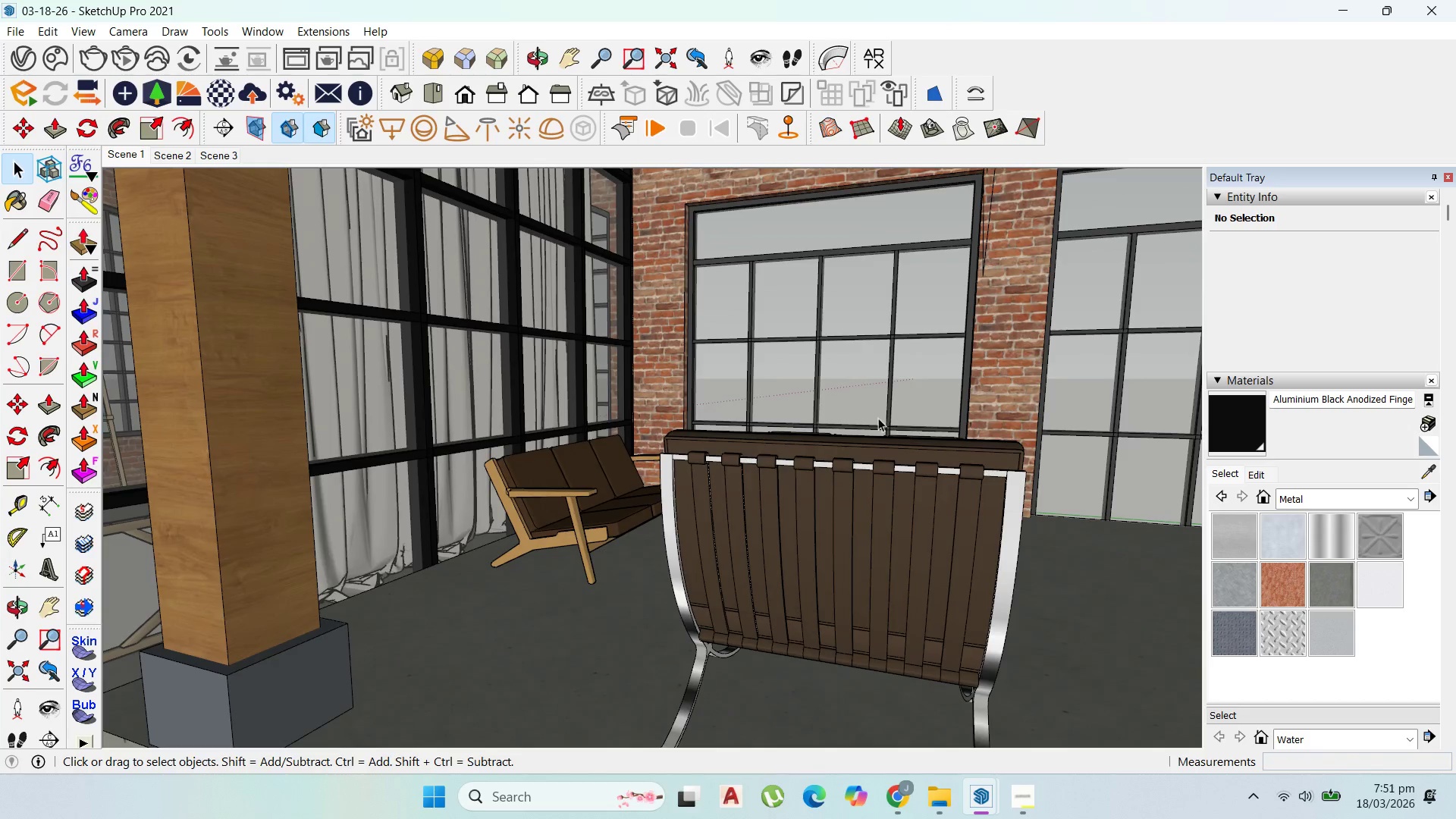 
scroll: coordinate [865, 416], scroll_direction: down, amount: 3.0
 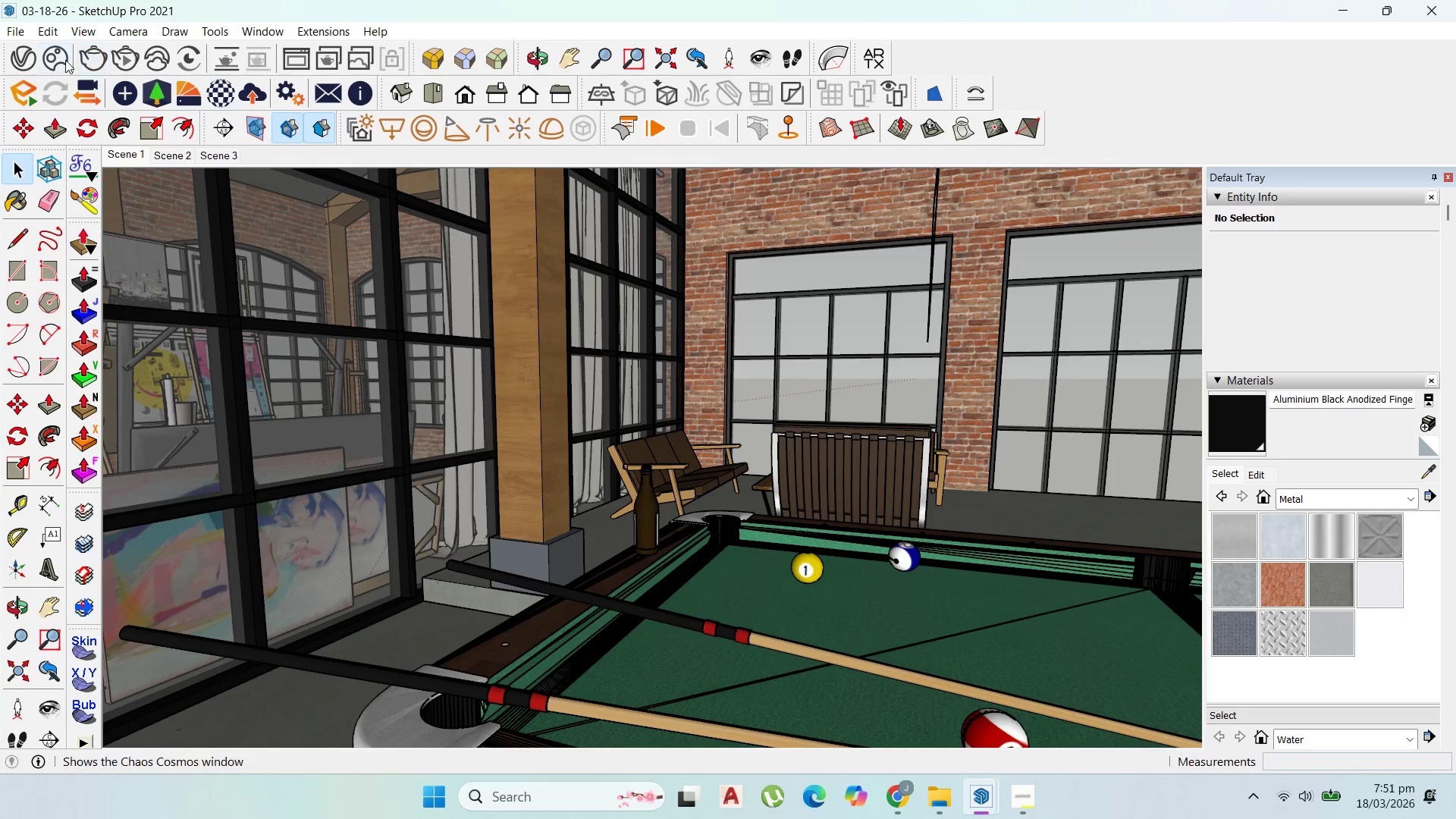 
left_click([26, 61])
 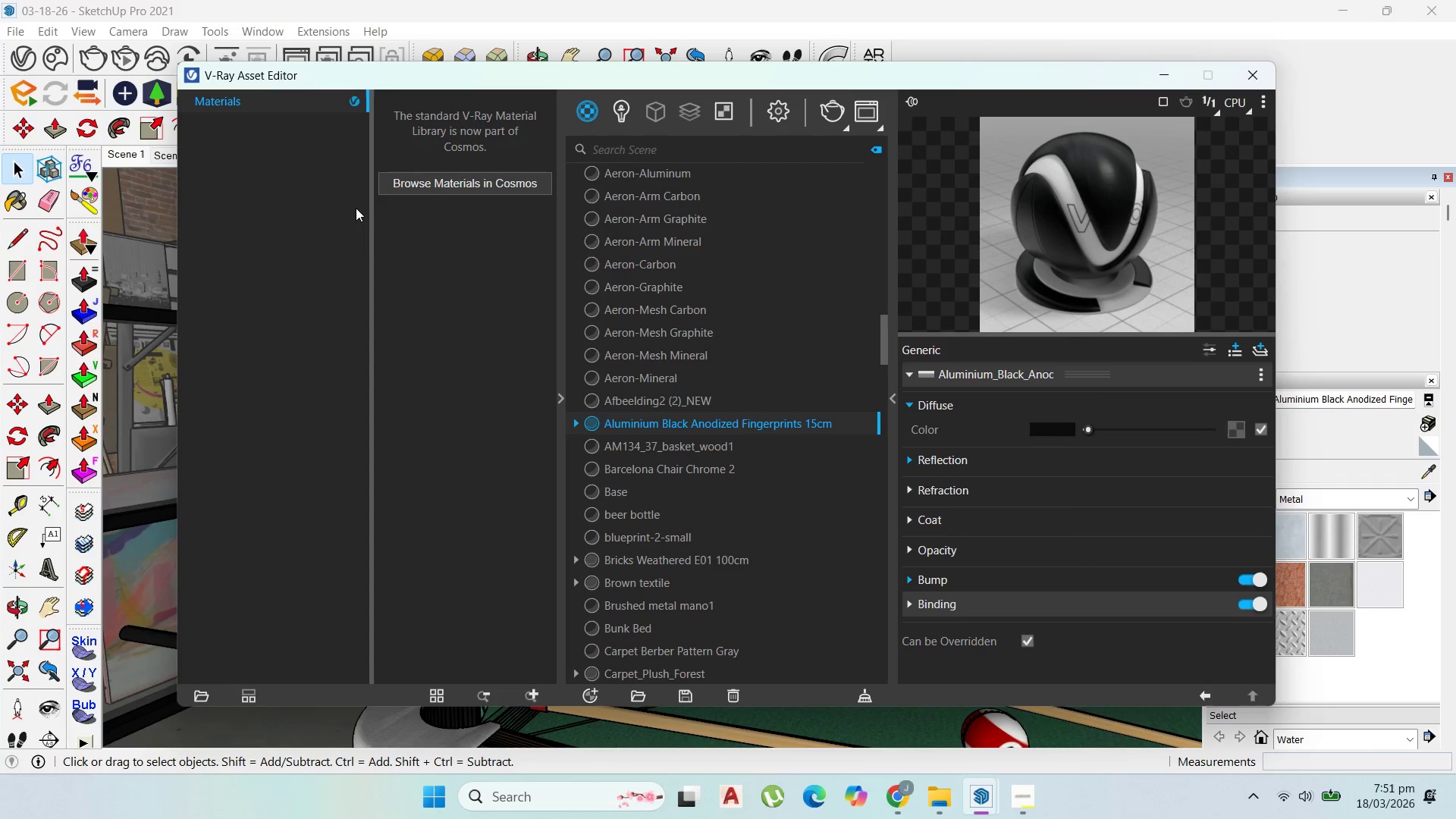 
left_click([470, 180])
 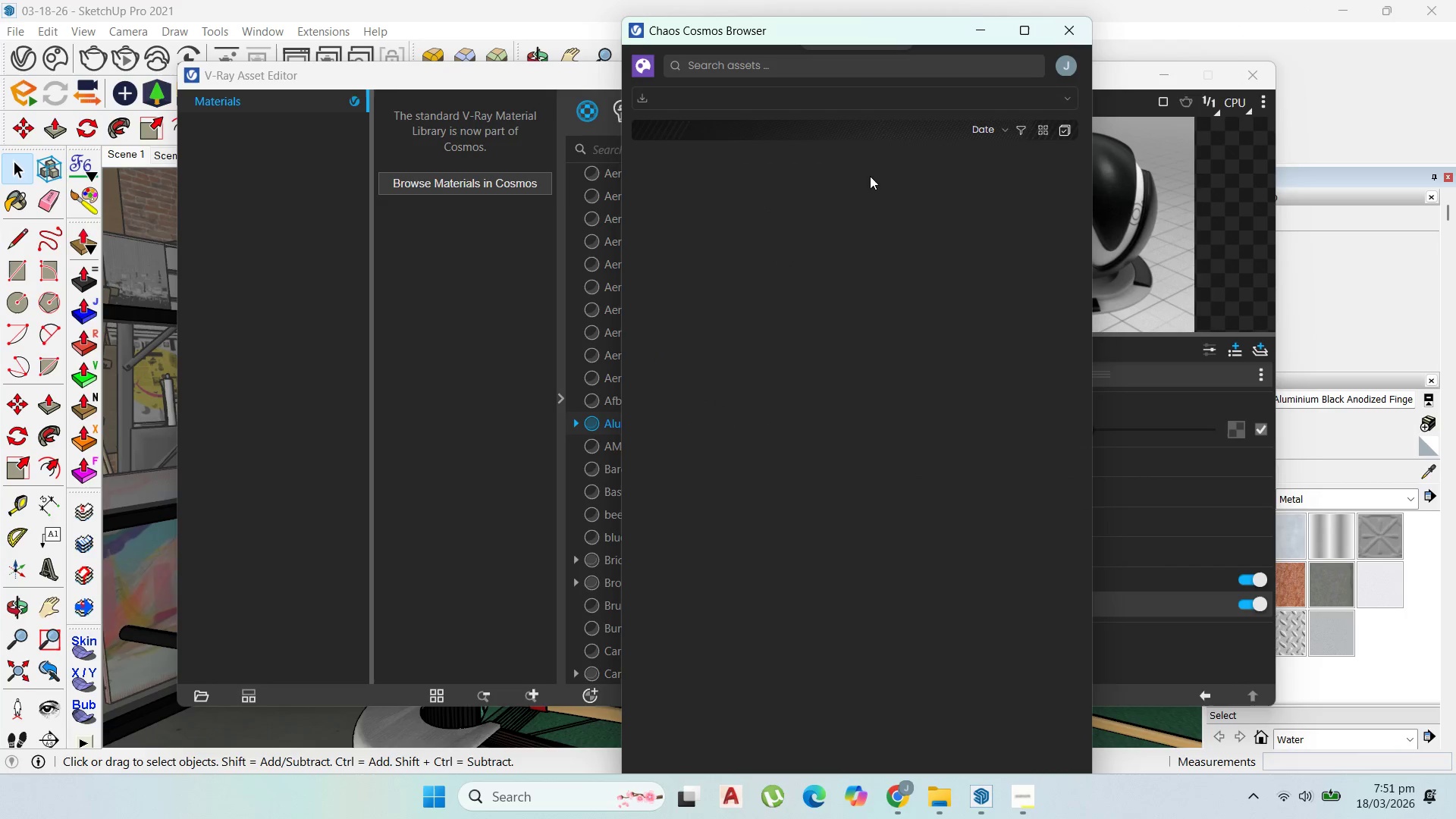 
left_click([670, 97])
 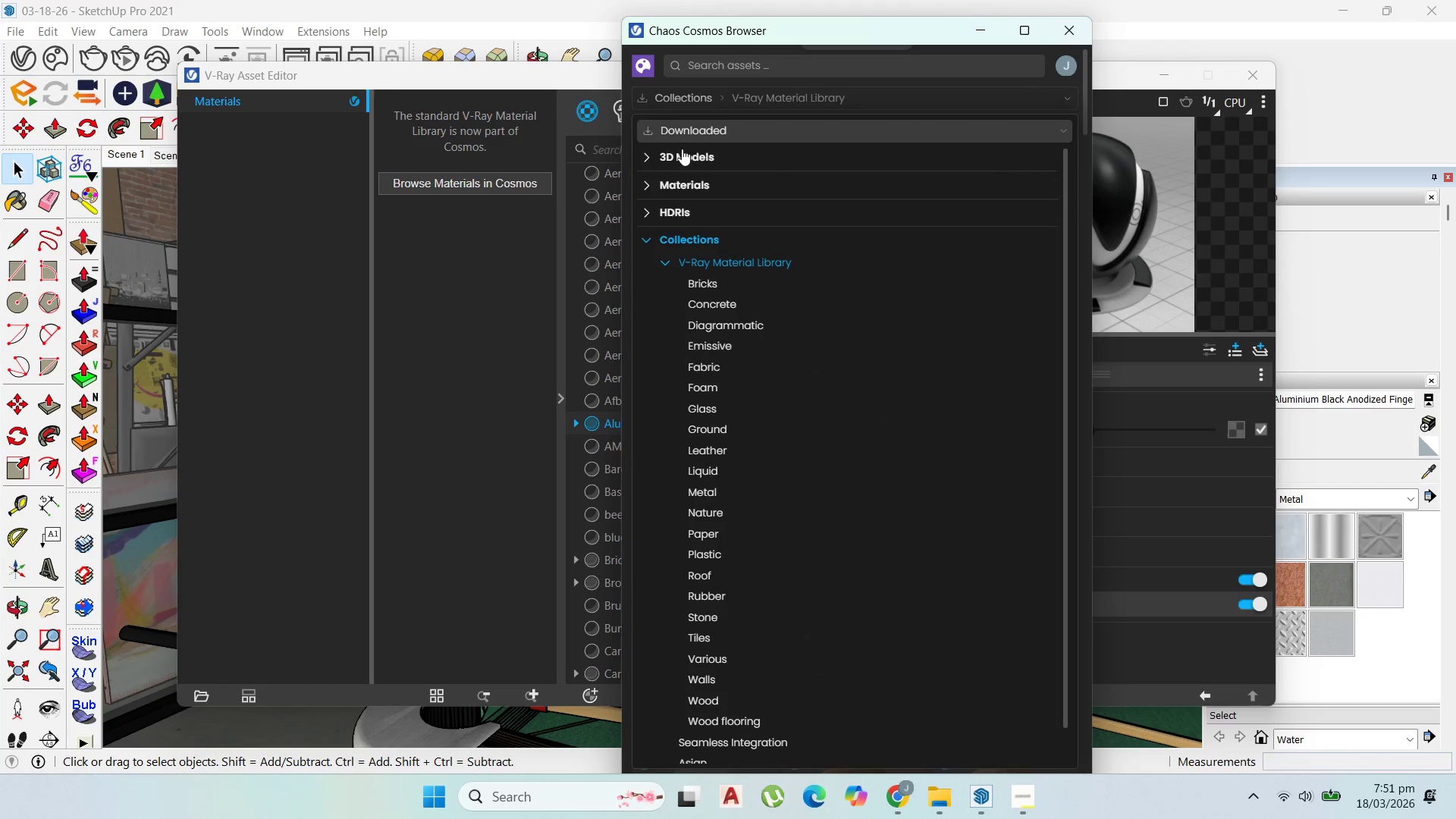 
left_click([657, 155])
 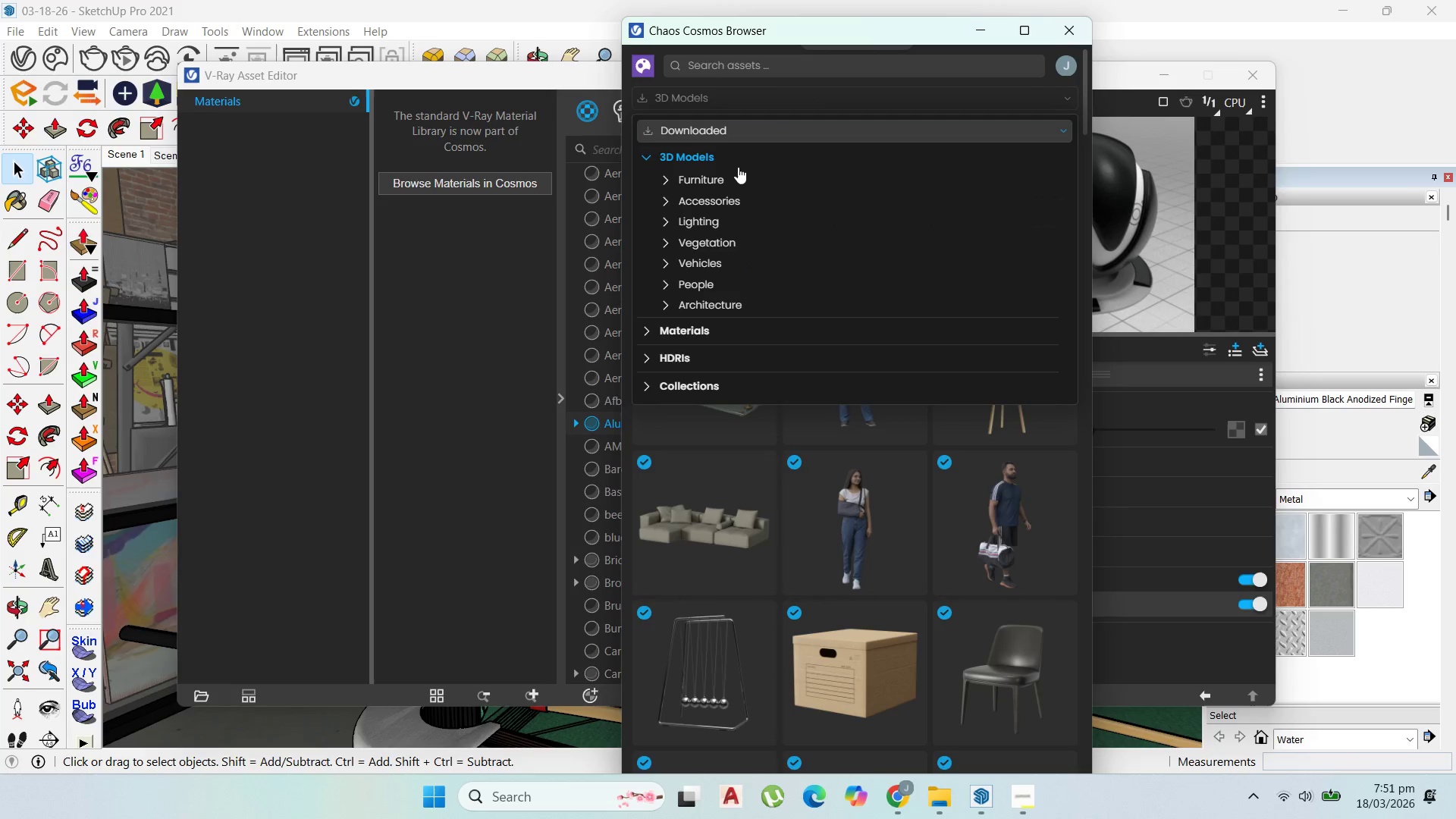 
left_click([741, 66])
 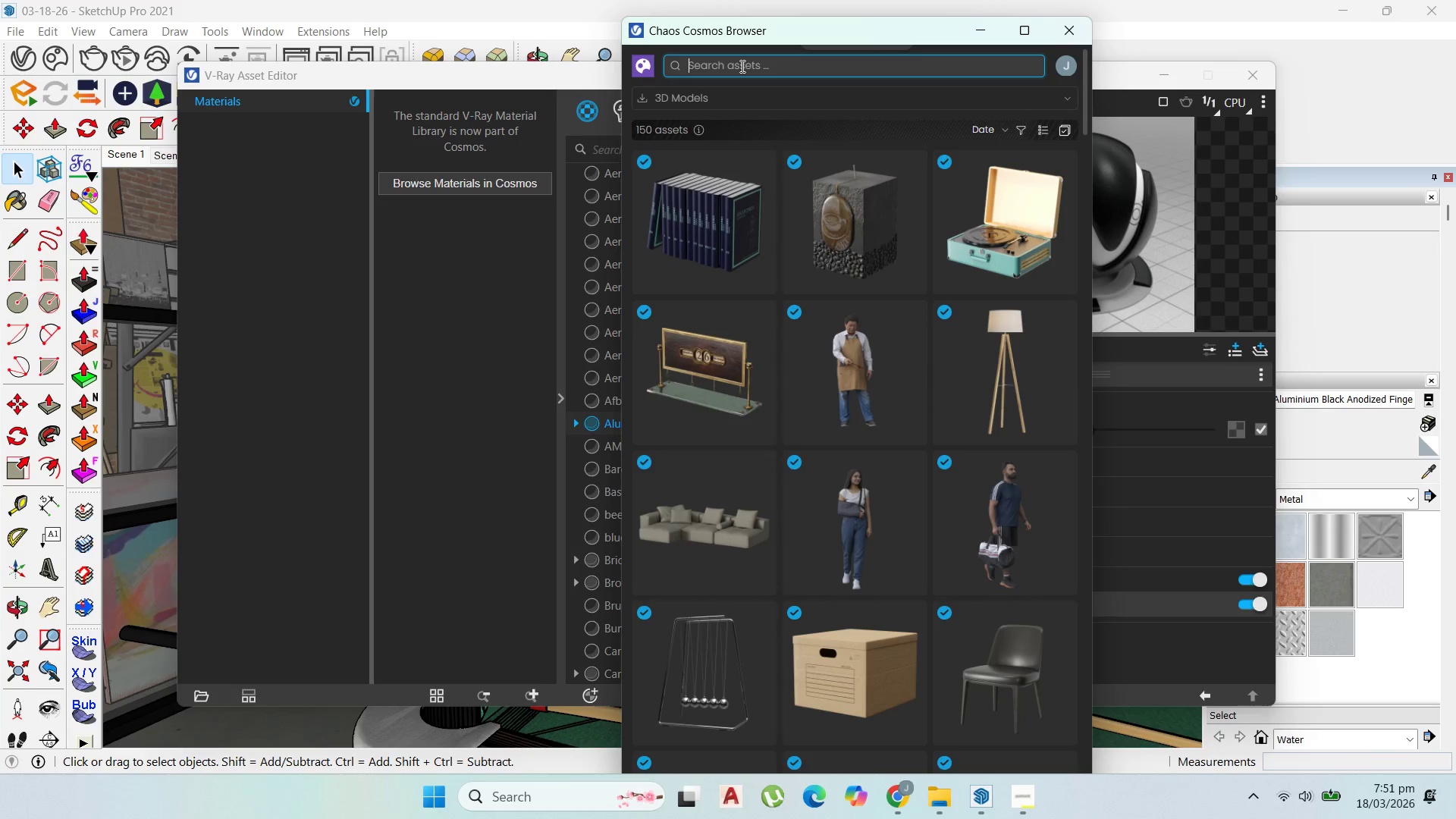 
type(bottle)
 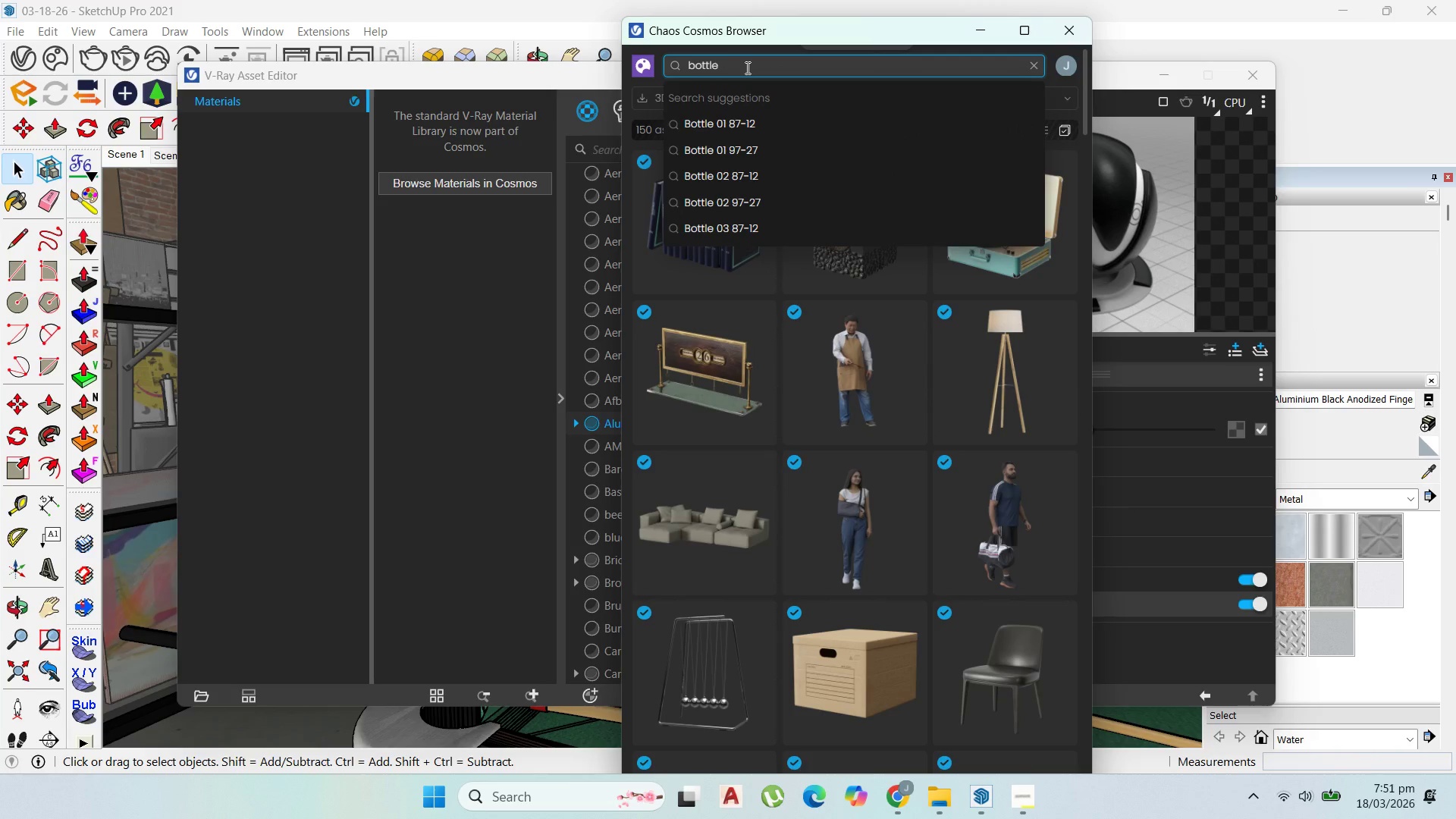 
key(Enter)
 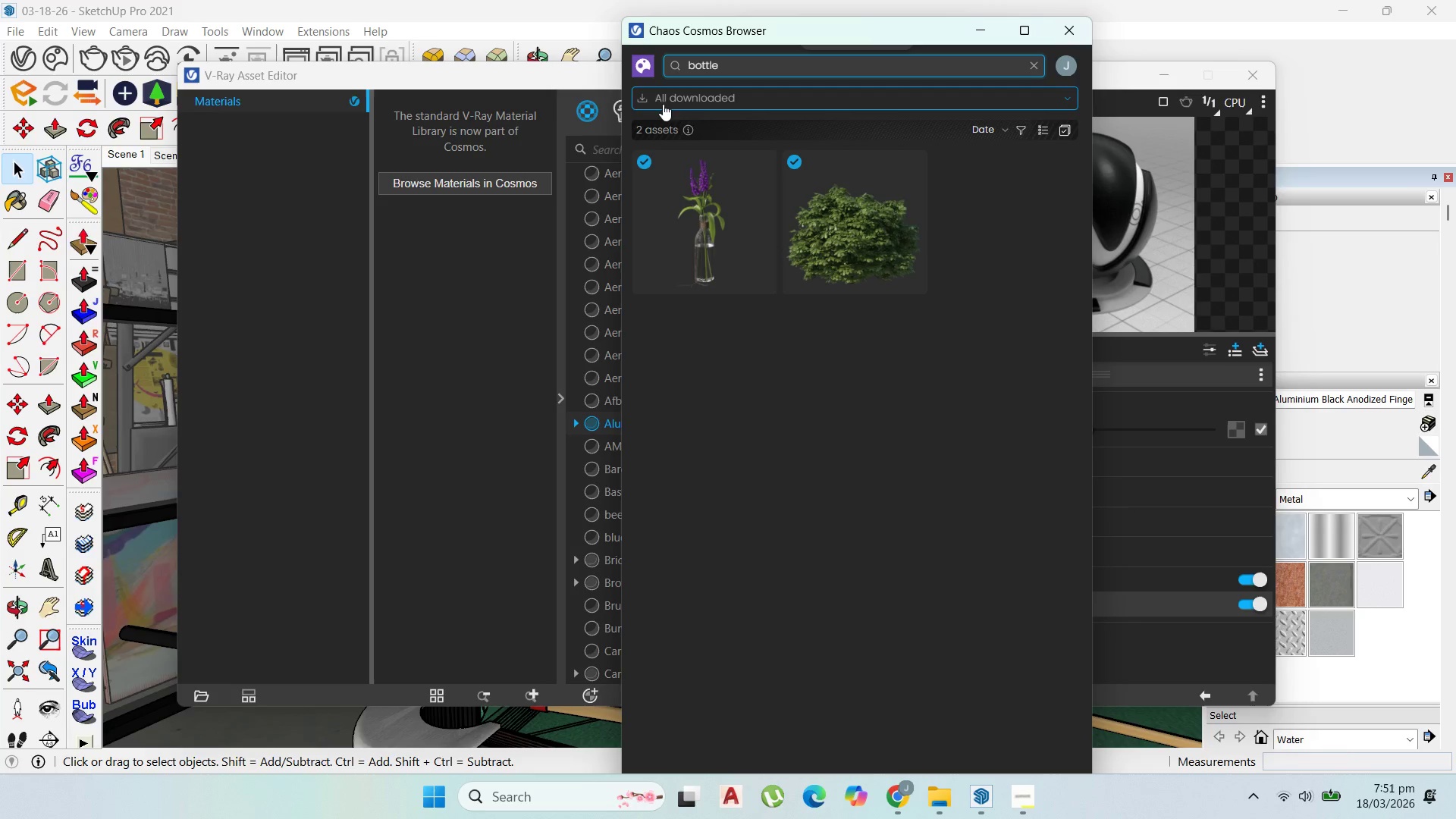 
wait(5.72)
 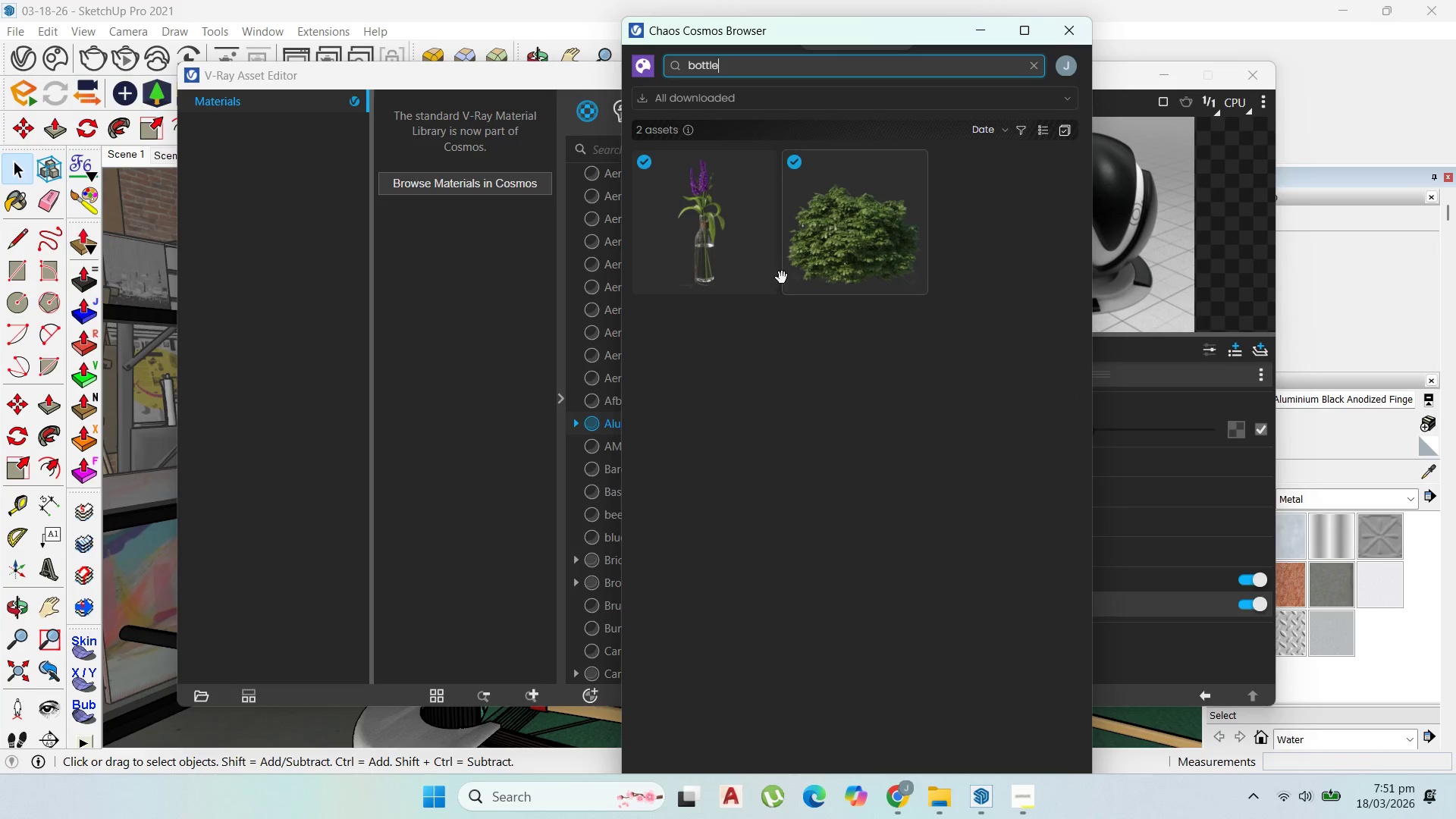 
left_click([1069, 101])
 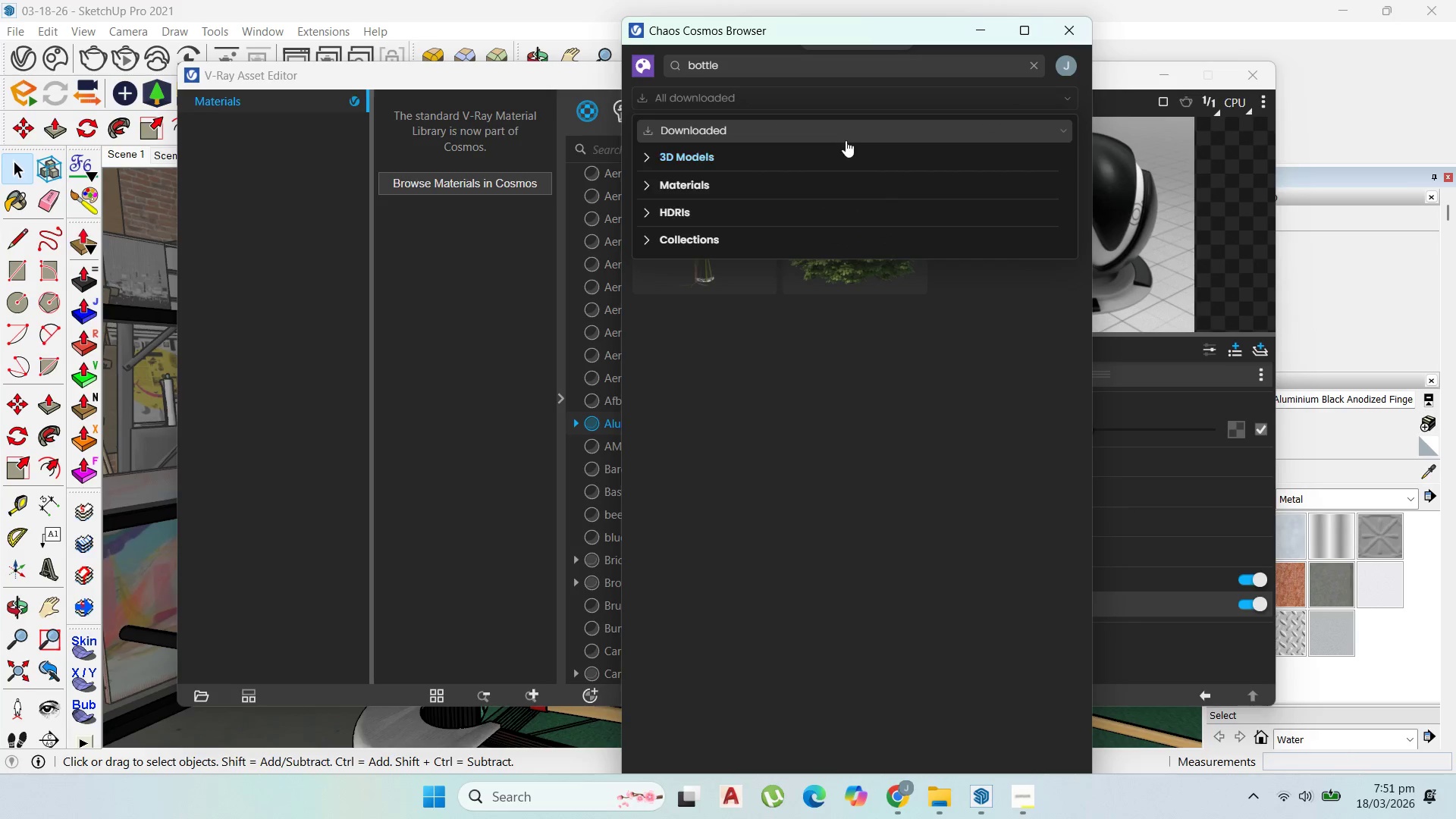 
left_click([844, 139])
 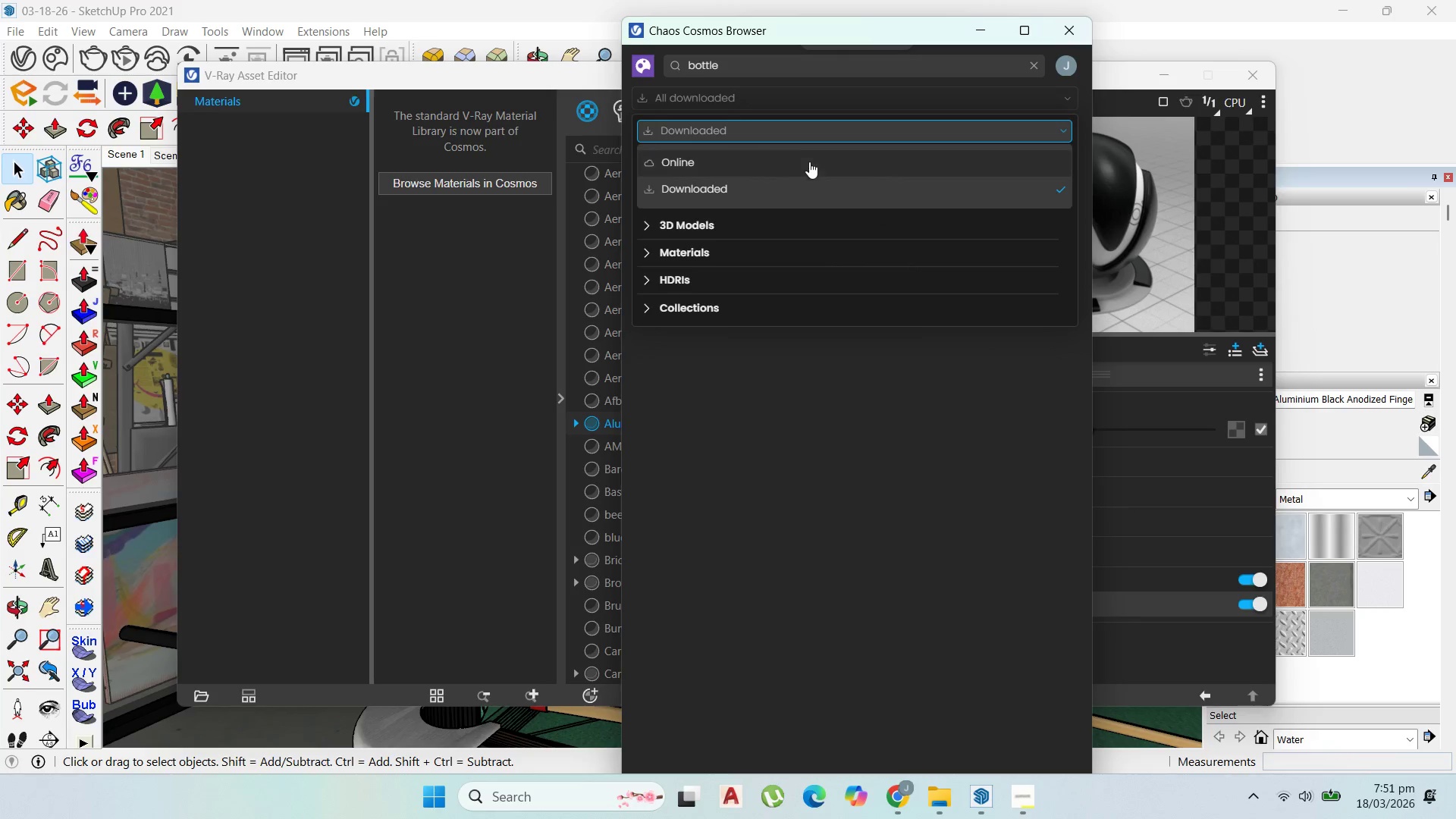 
left_click([788, 163])
 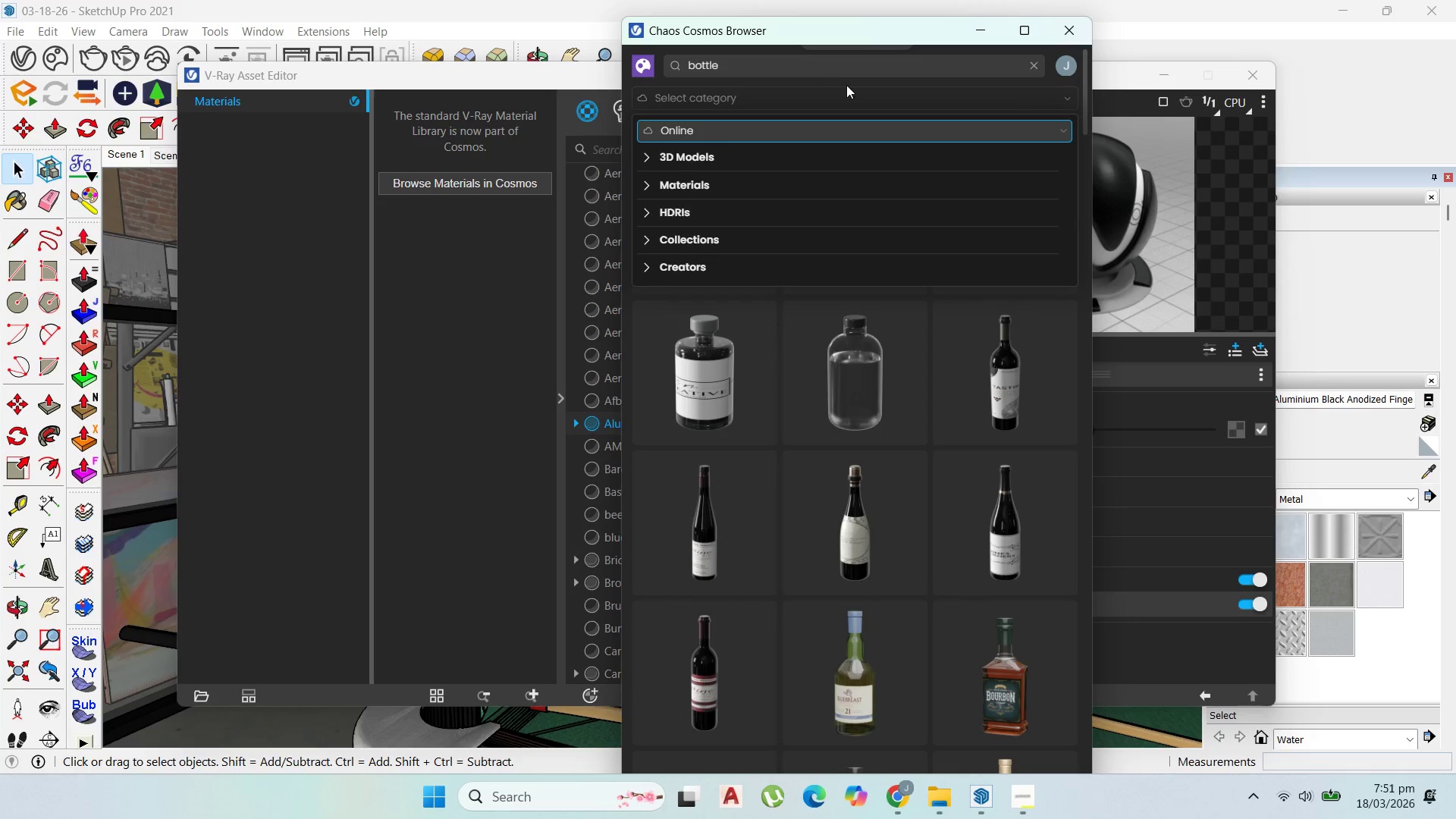 
left_click([874, 84])
 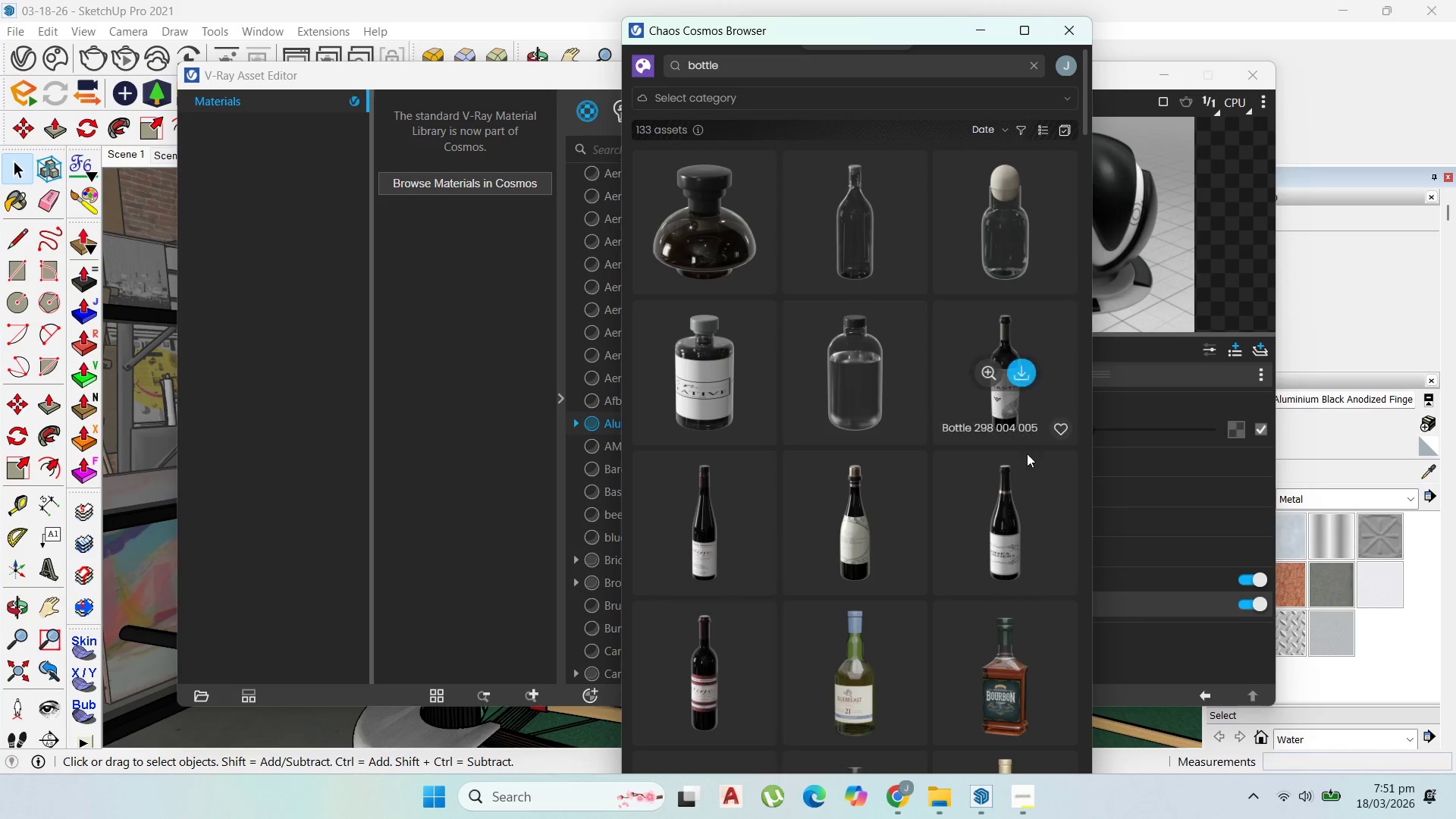 
scroll: coordinate [1002, 519], scroll_direction: down, amount: 21.0
 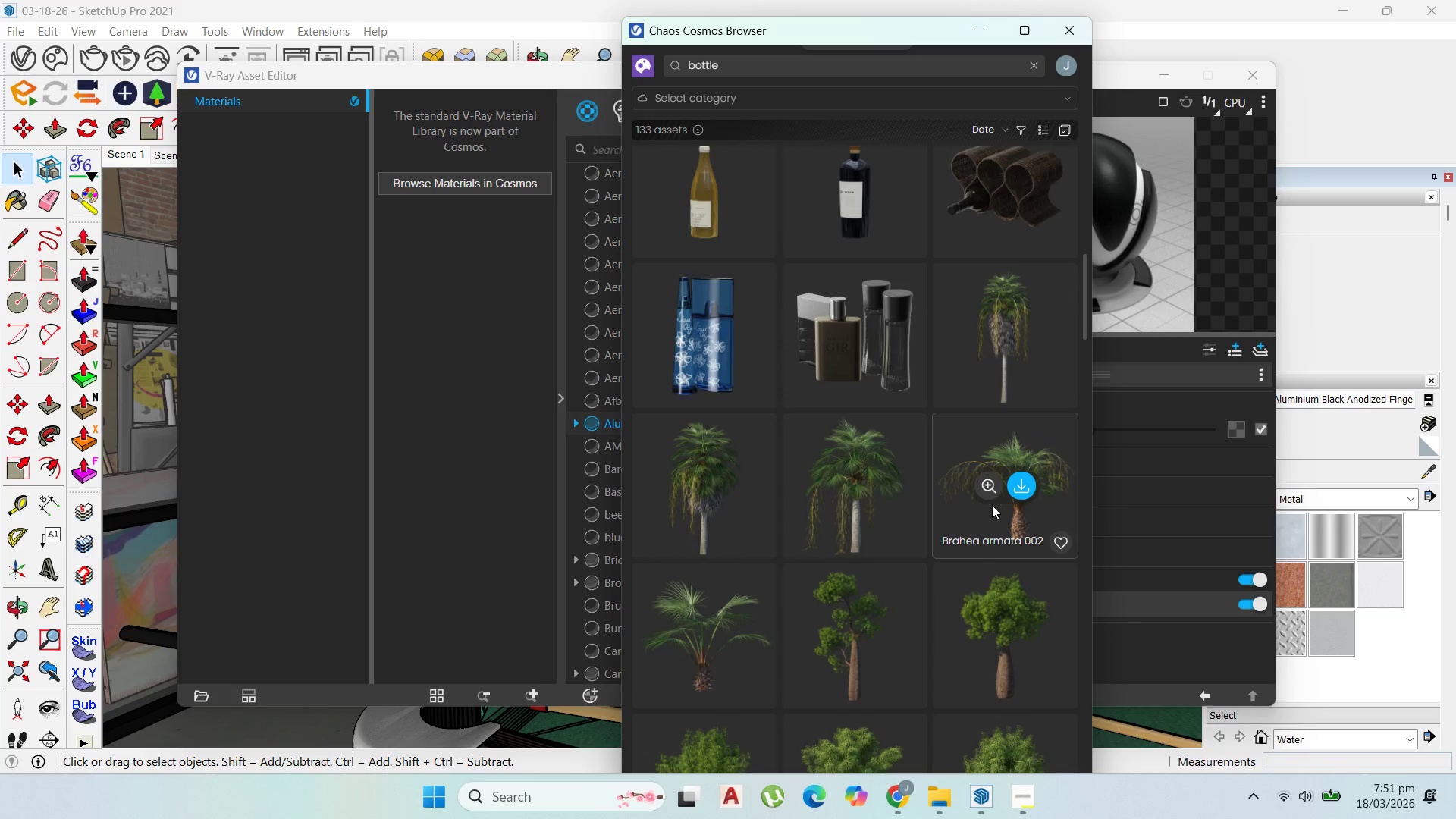 
scroll: coordinate [930, 334], scroll_direction: up, amount: 16.0
 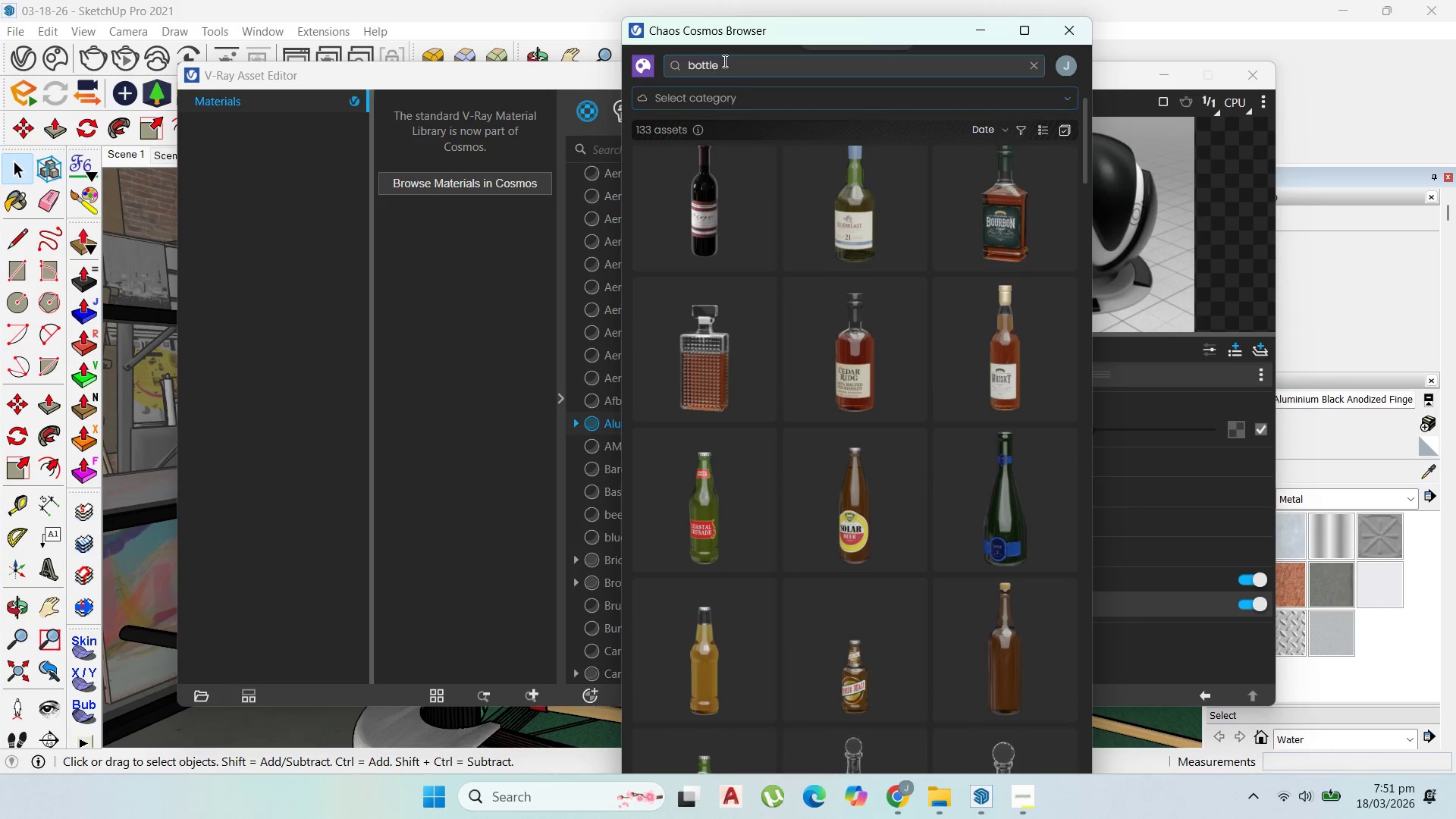 
left_click_drag(start_coordinate=[724, 61], to_coordinate=[653, 60])
 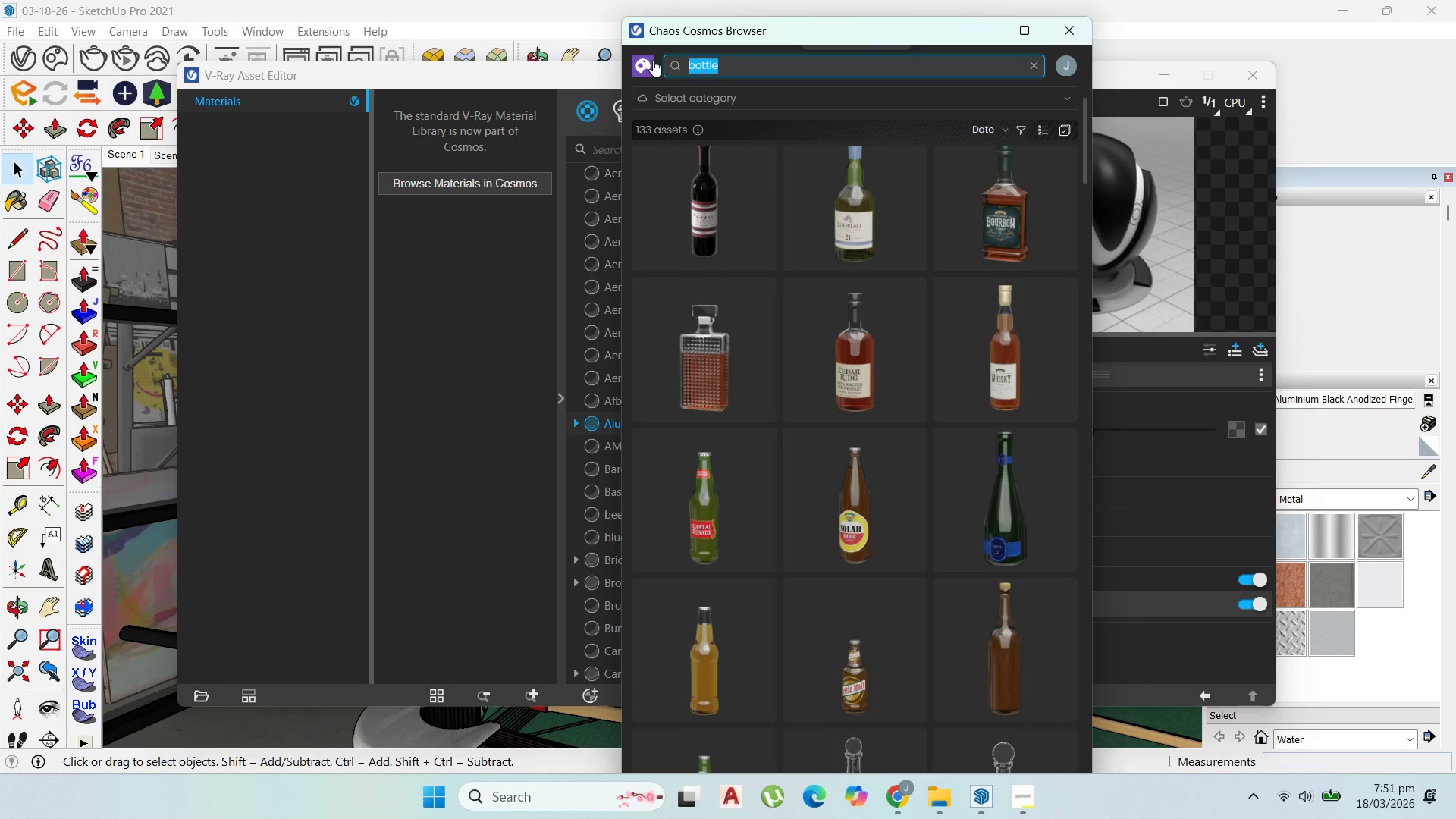 
type(billi)
 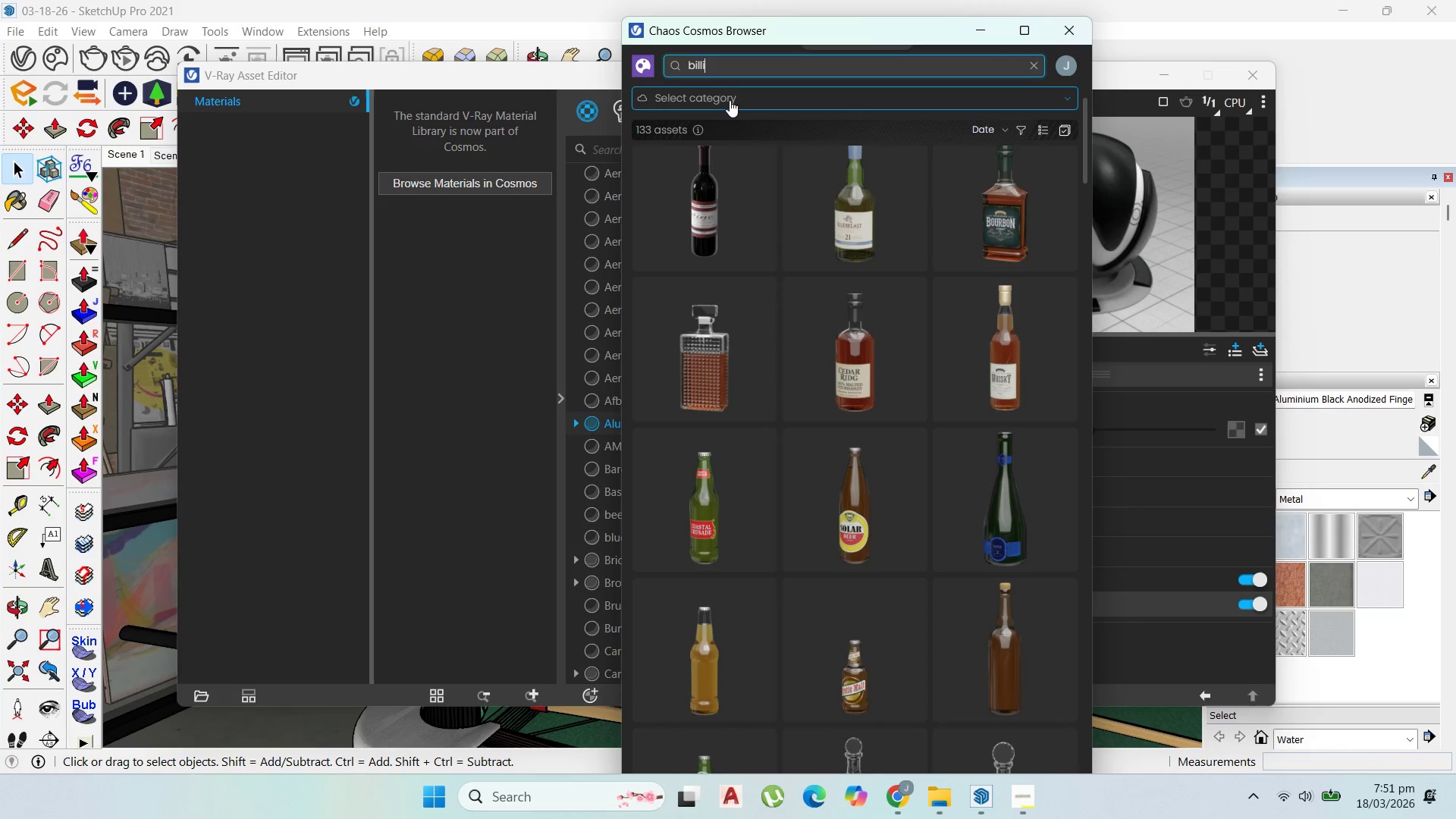 
type(ard)
 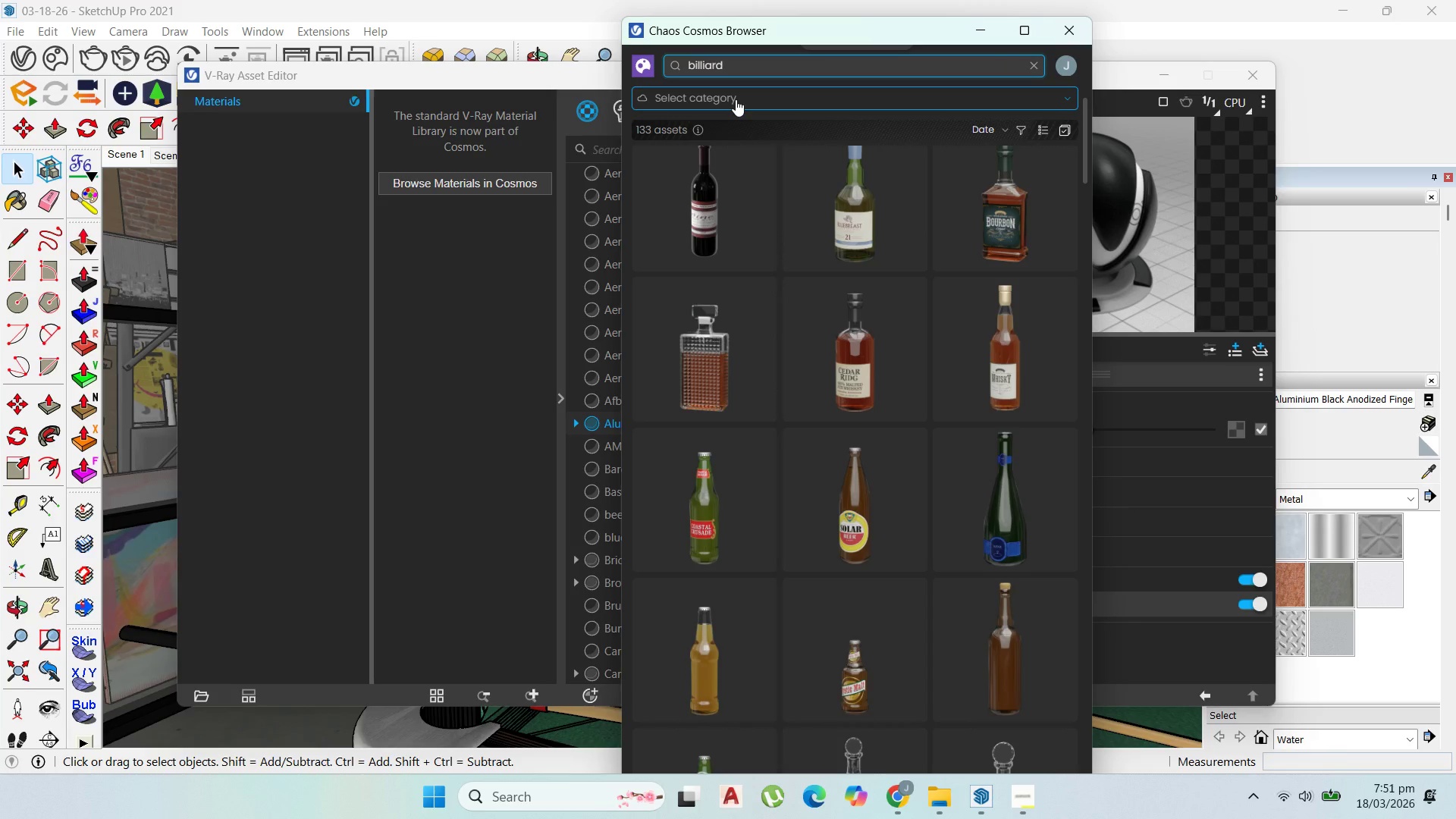 
key(Enter)
 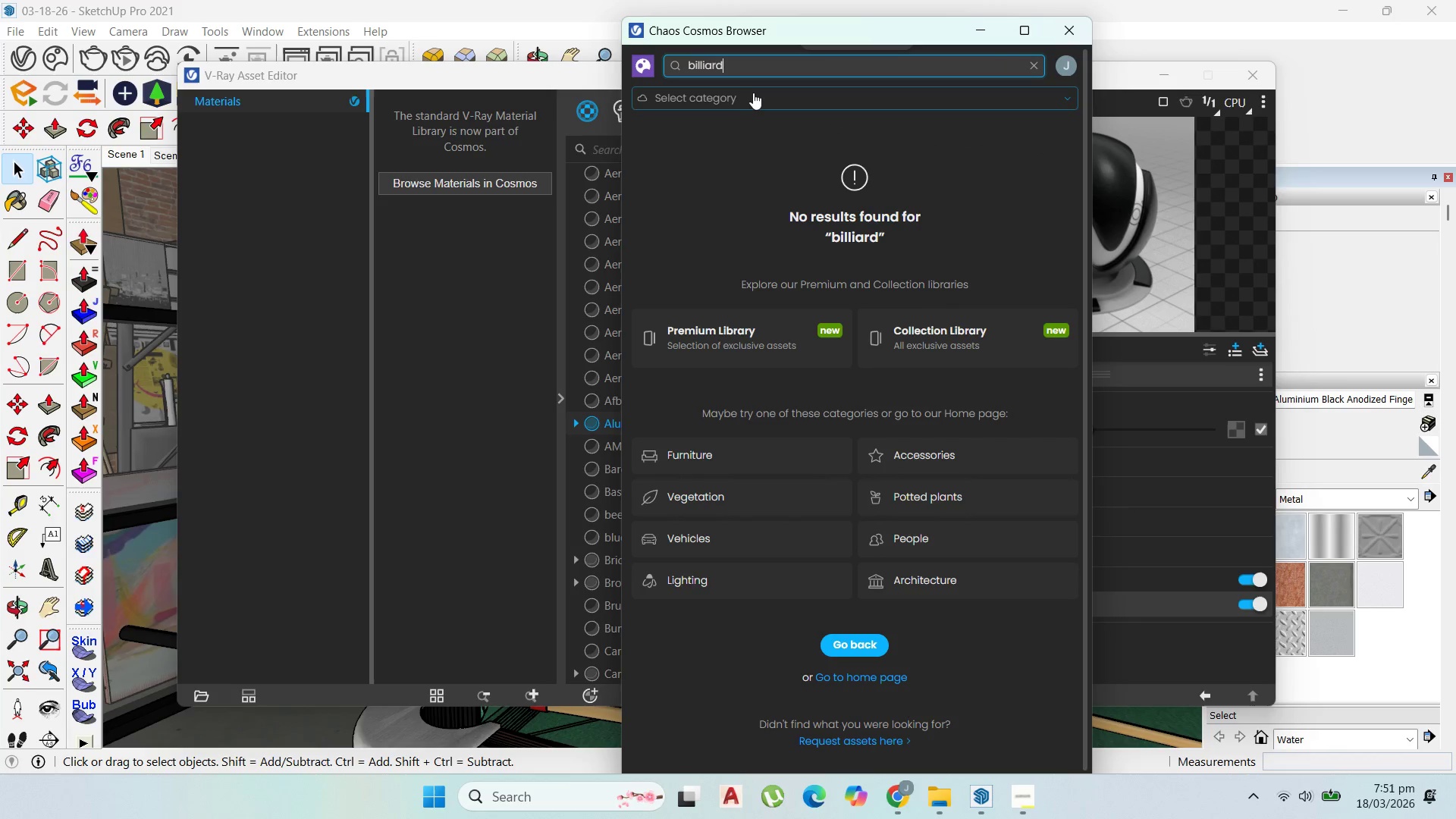 
left_click([754, 96])
 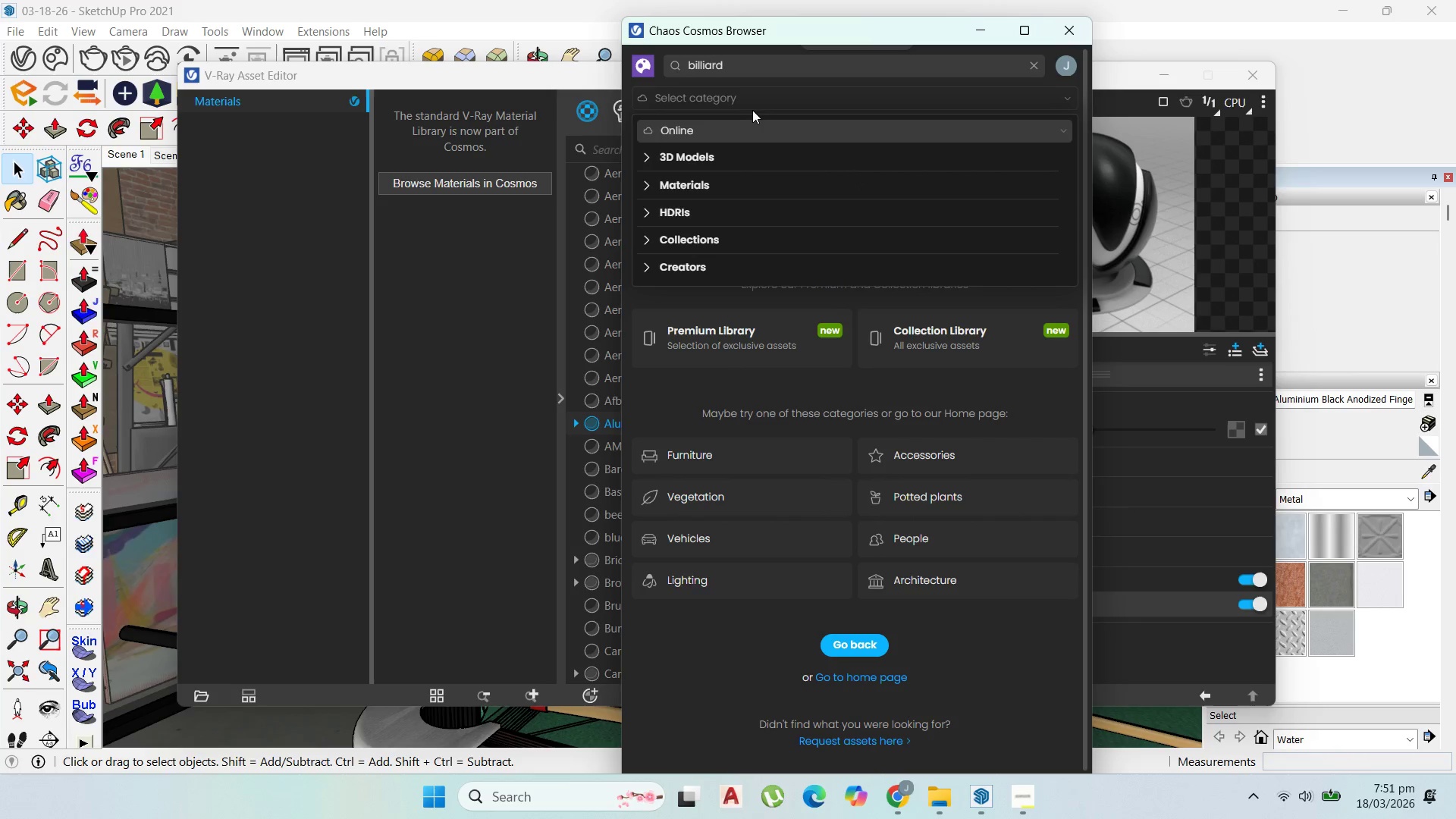 
left_click([759, 95])
 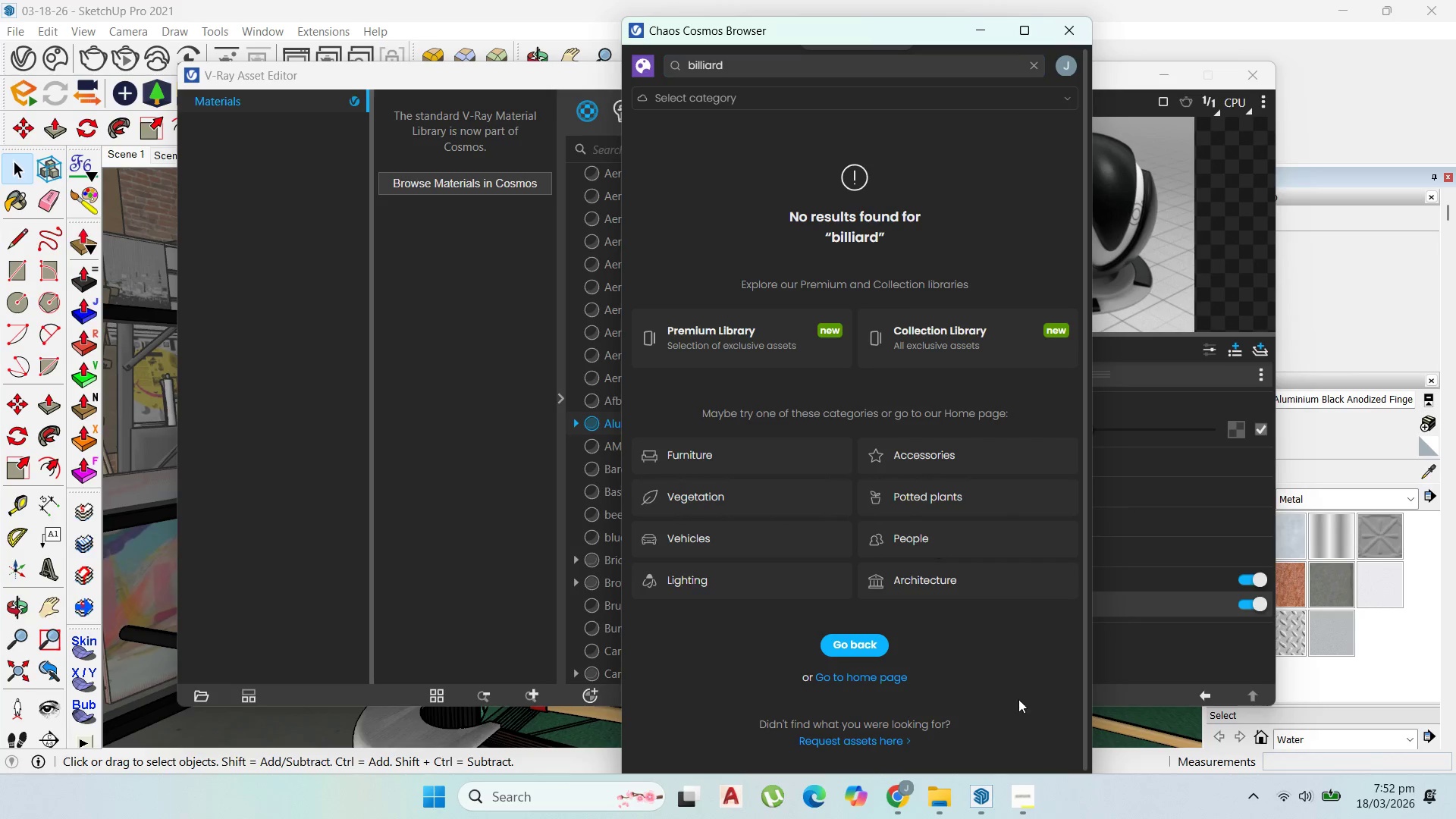 
left_click([900, 795])
 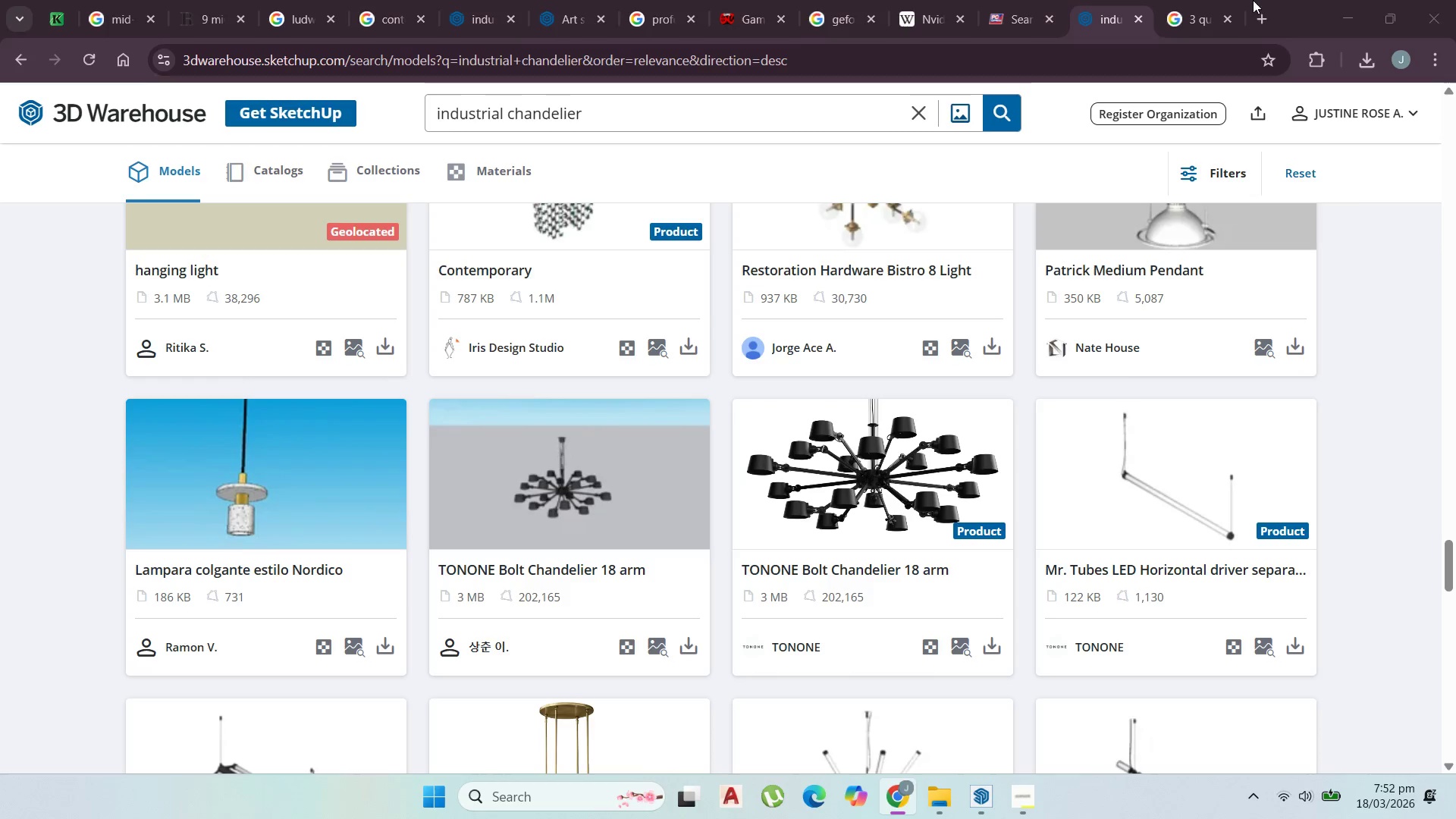 
left_click([1257, 8])
 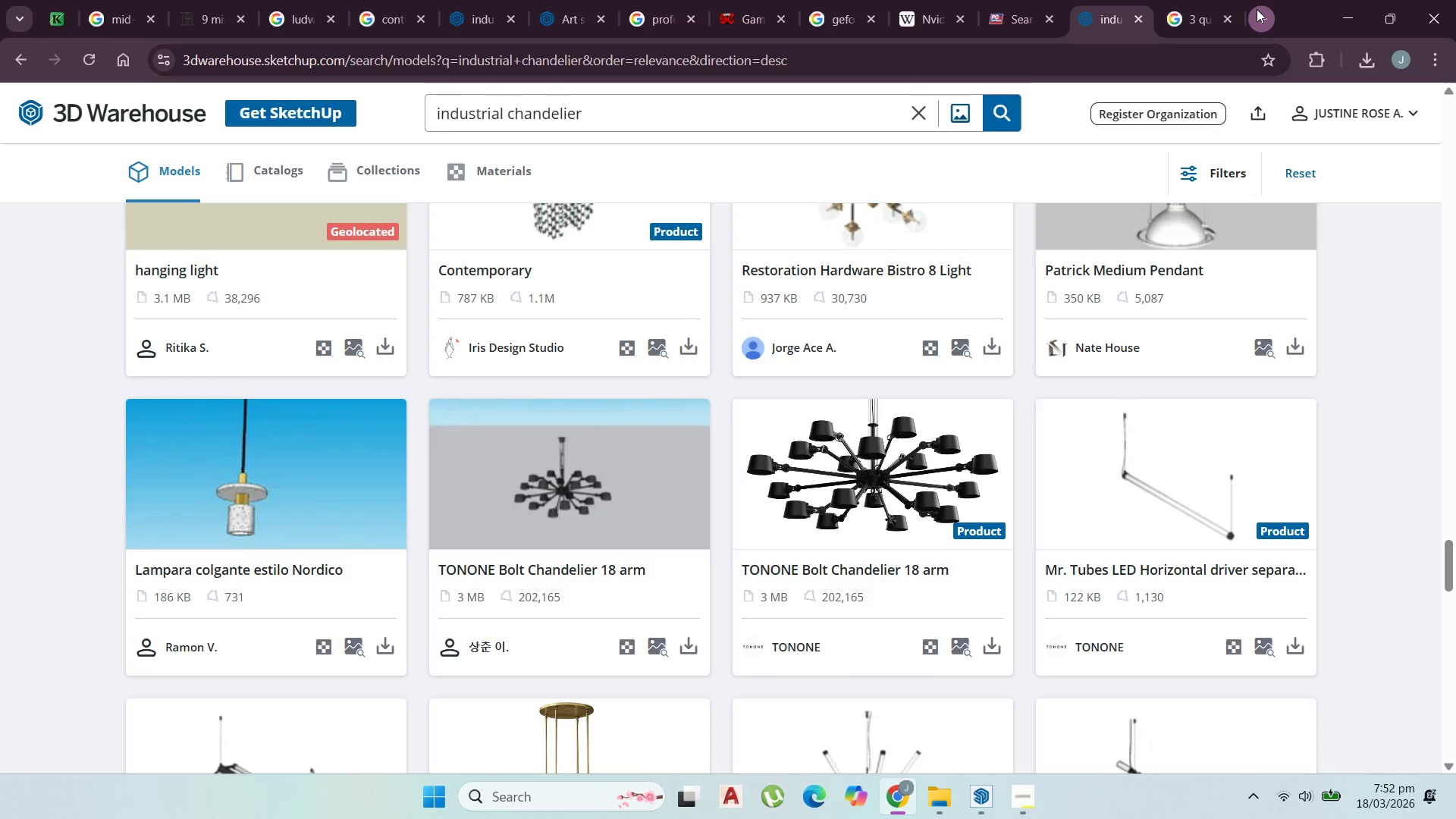 
key(B)
 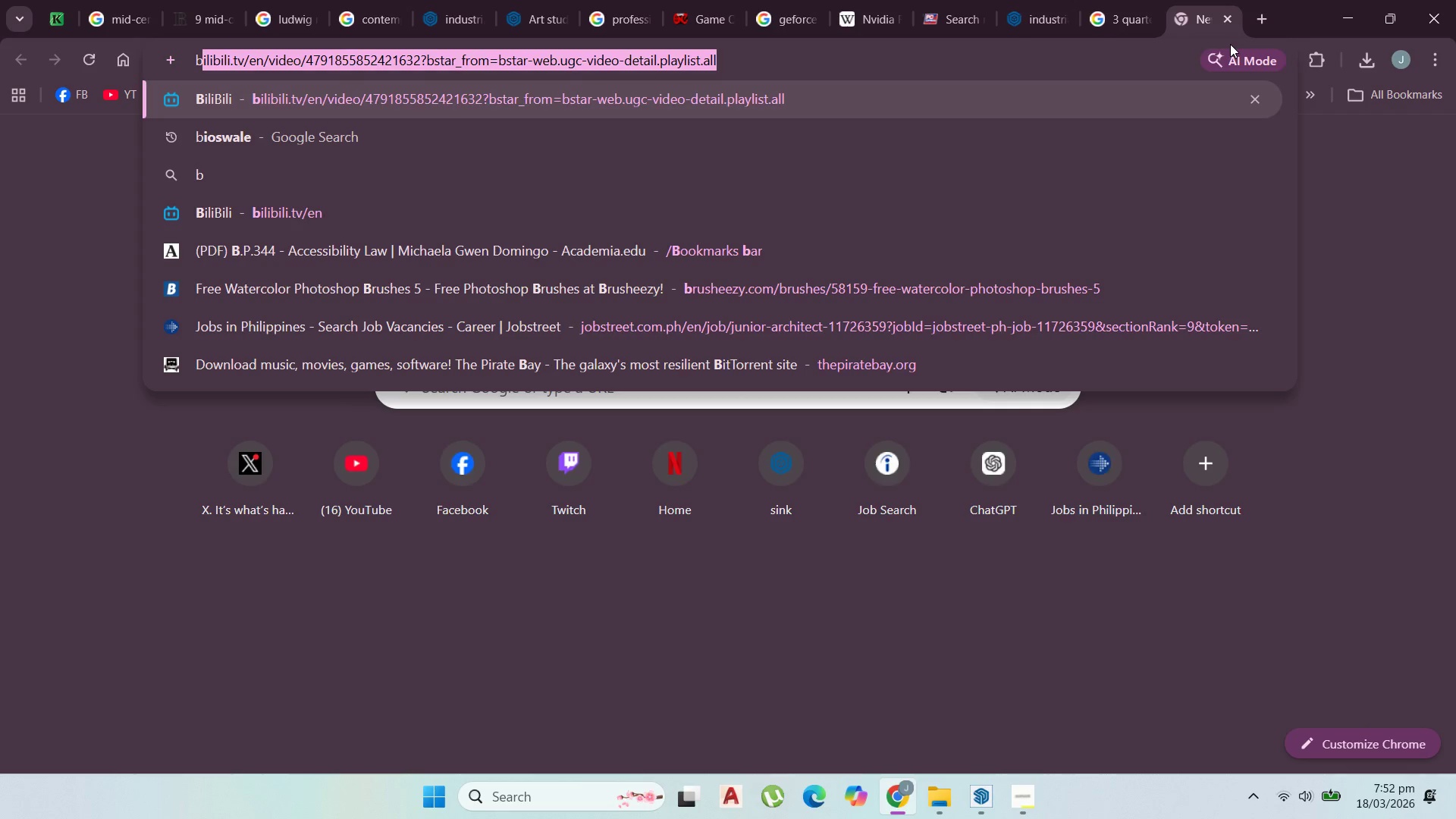 
type(illi)
 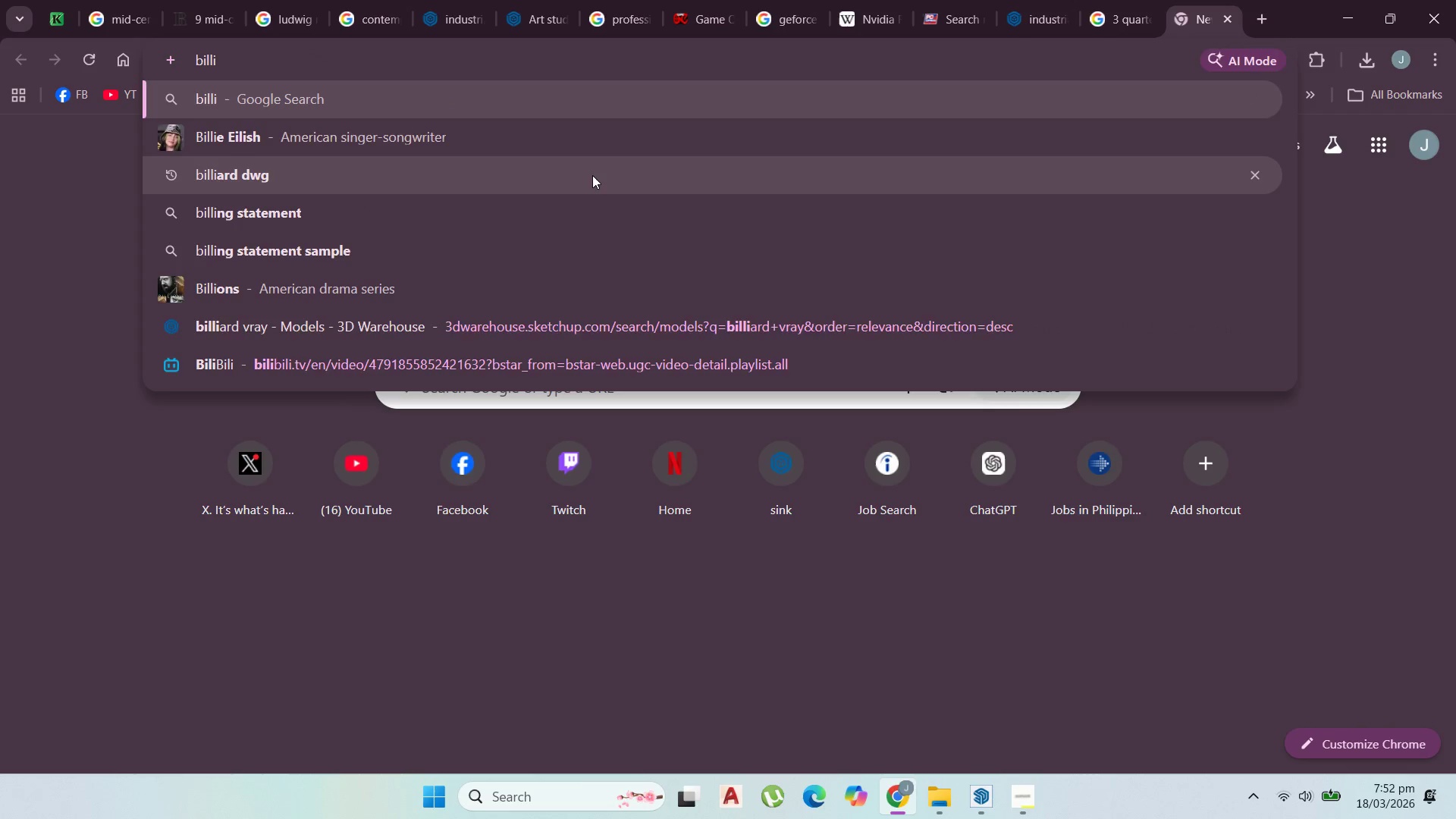 
type(ard)
 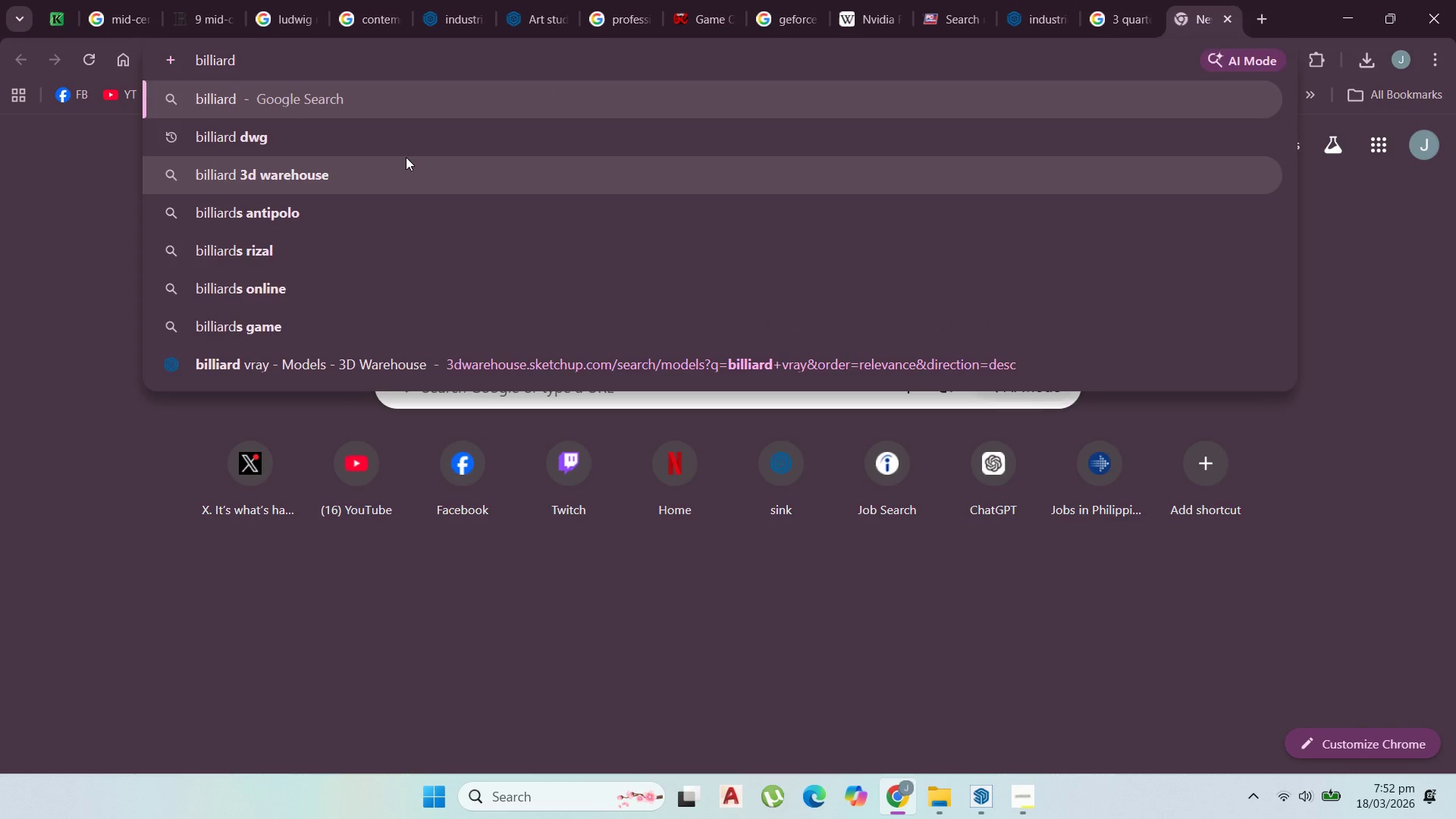 
key(Enter)
 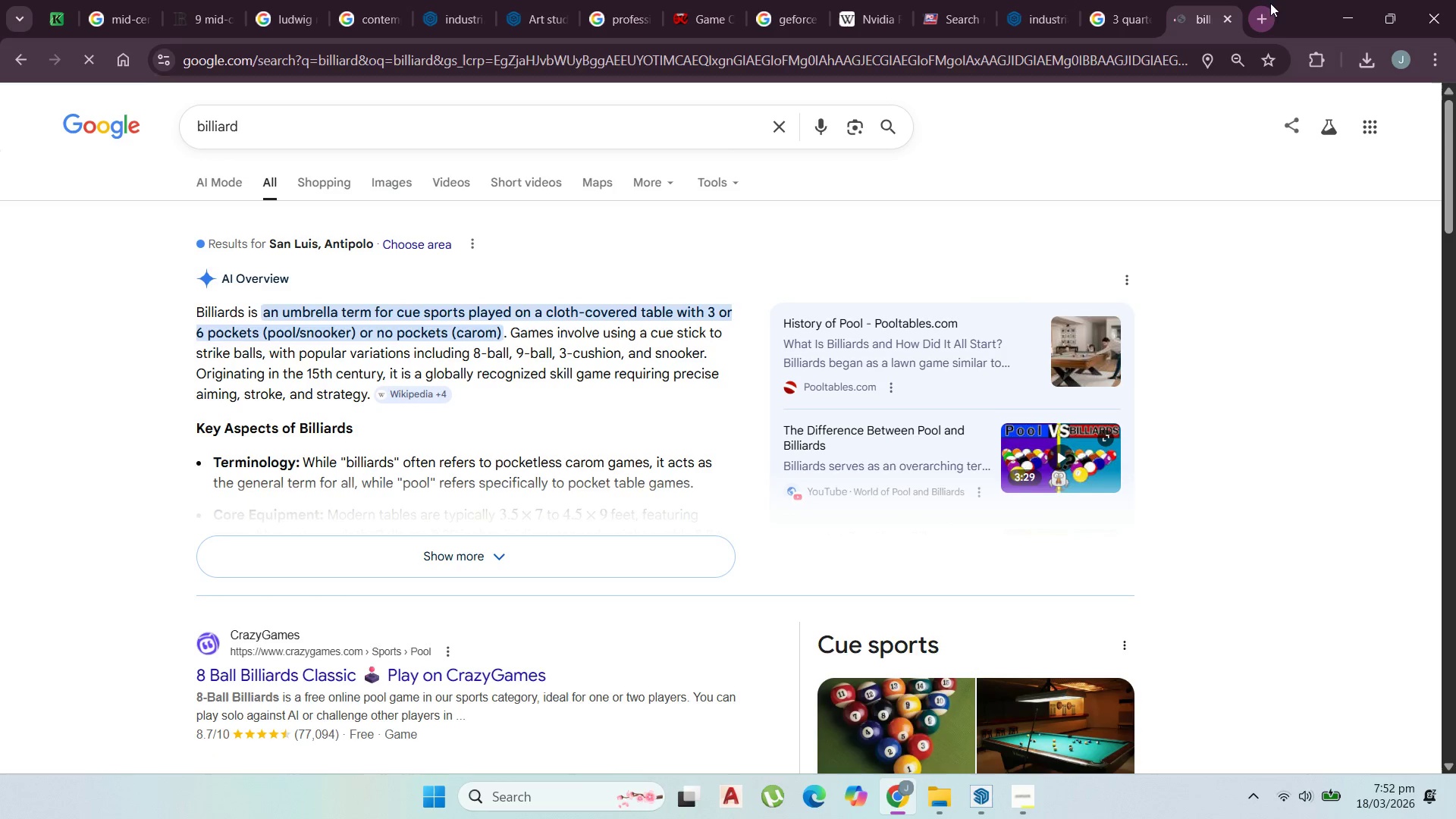 
wait(5.27)
 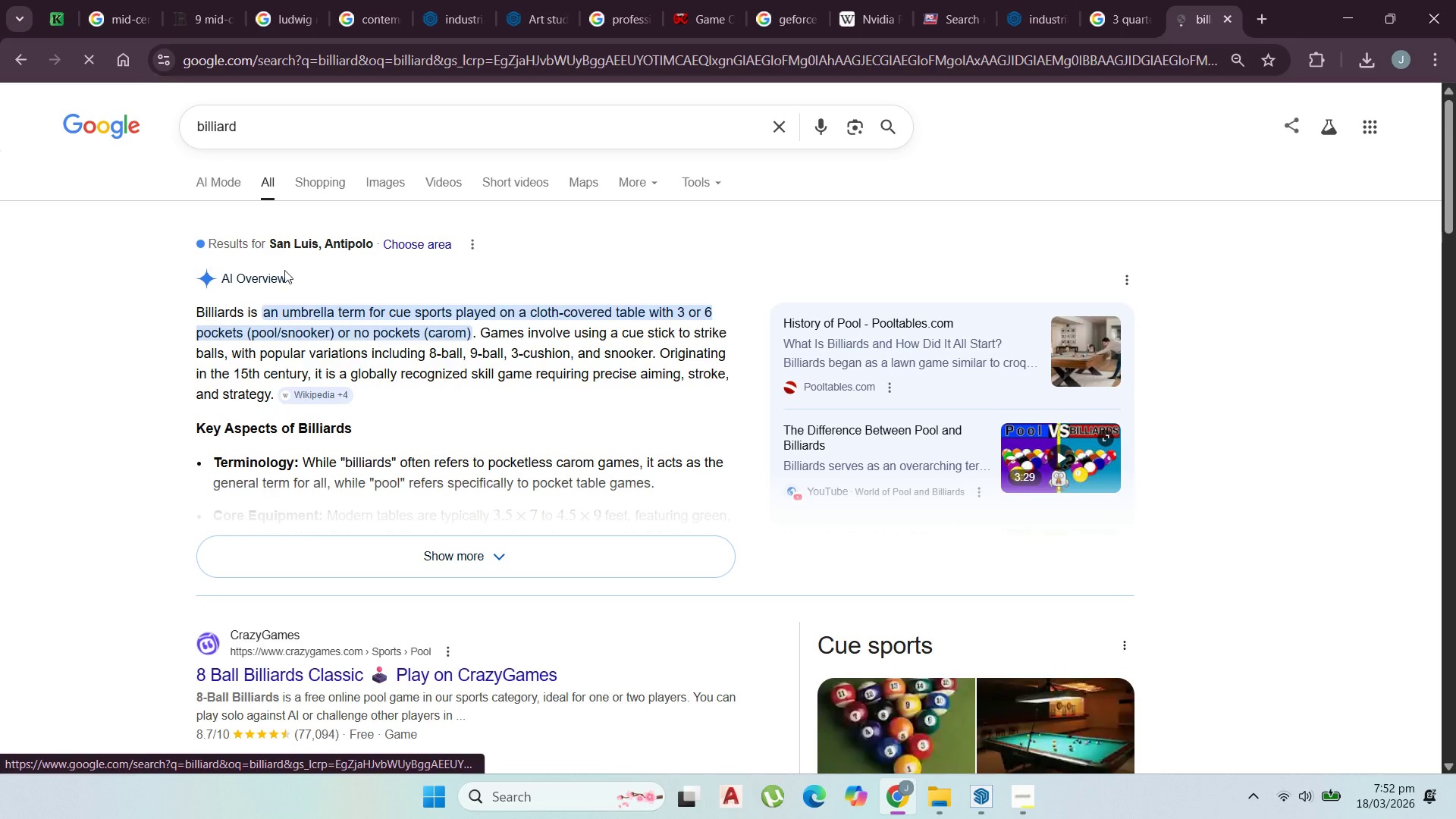 
left_click([1351, 4])
 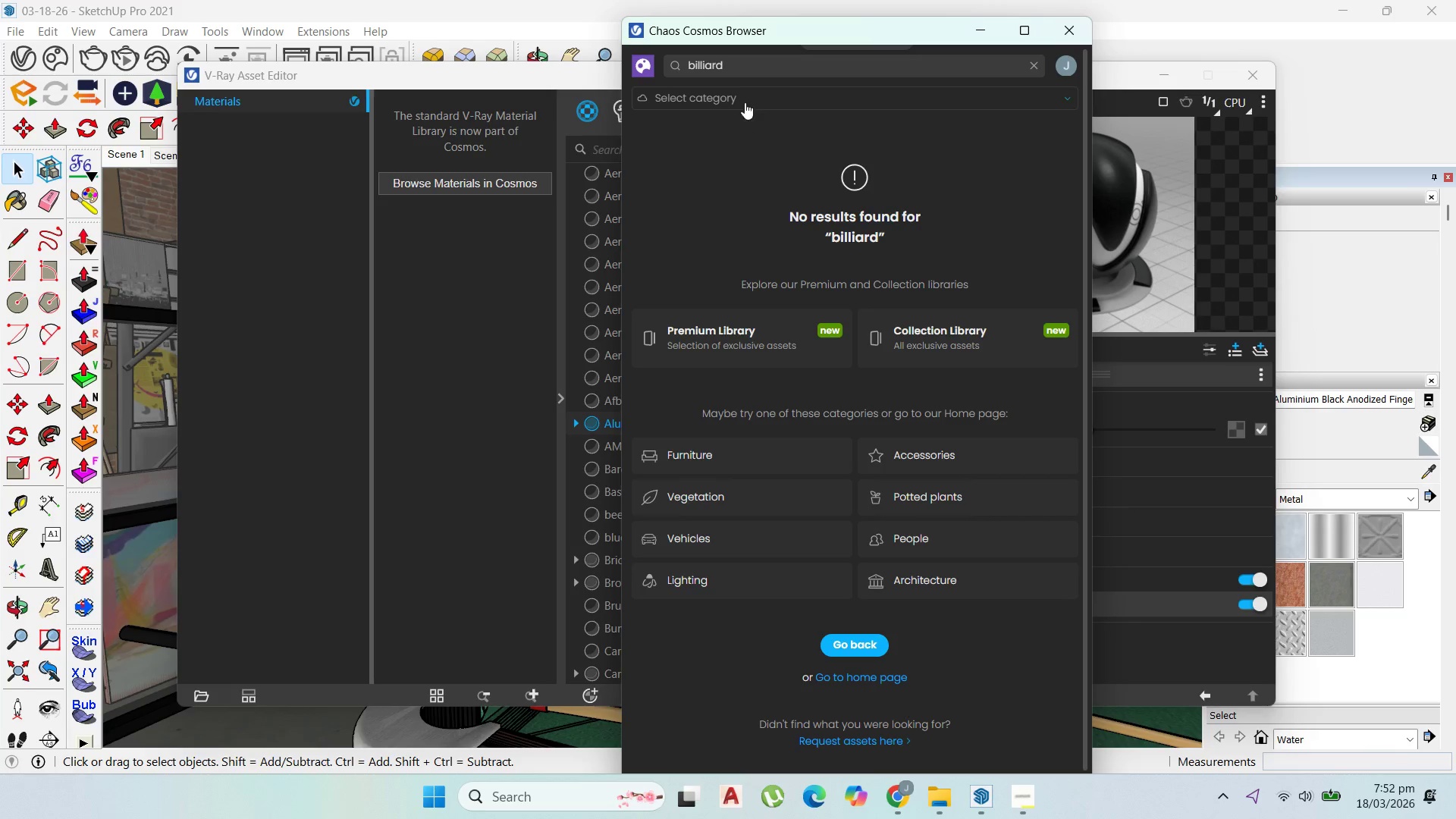 
left_click_drag(start_coordinate=[736, 65], to_coordinate=[601, 64])
 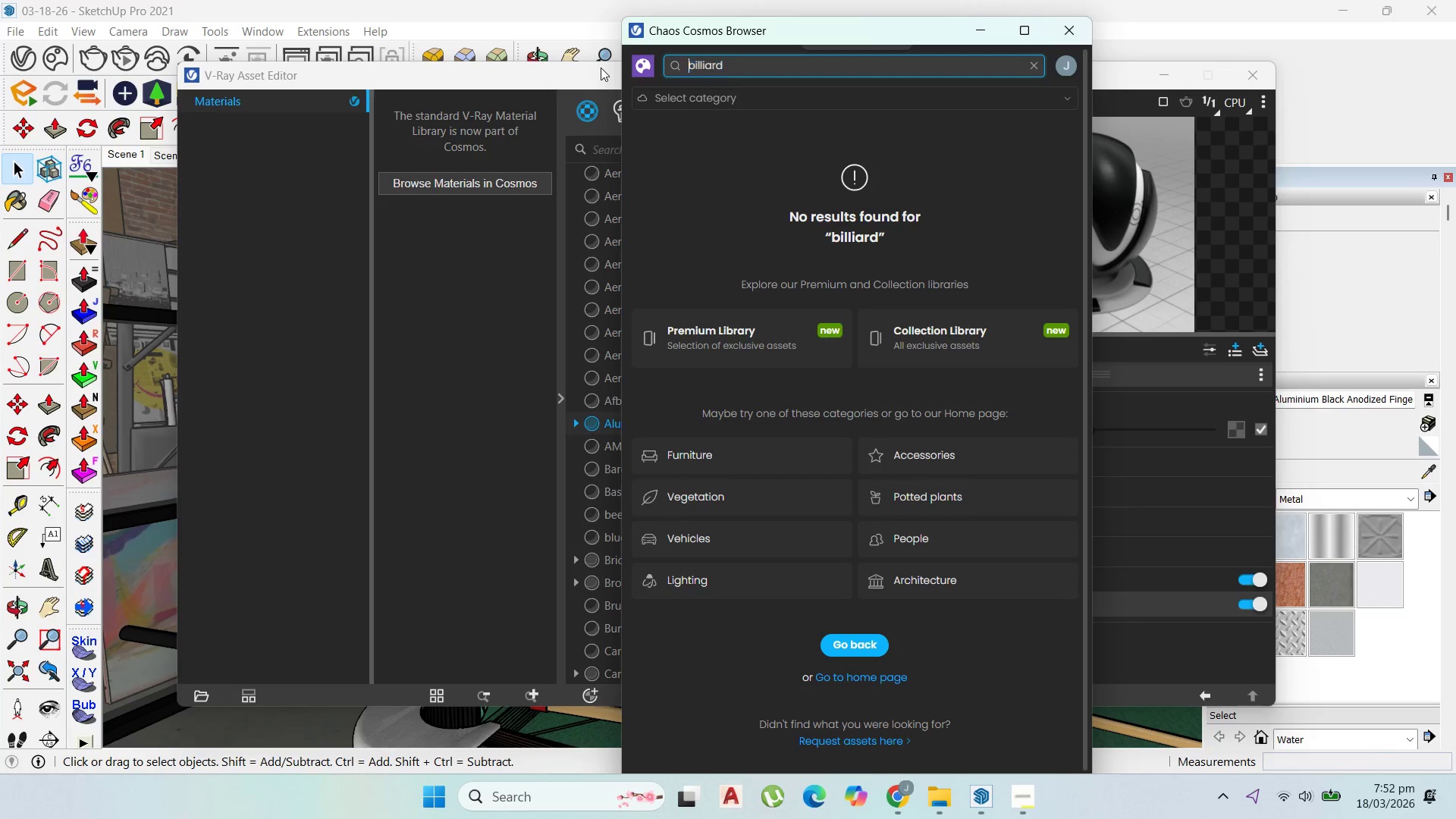 
key(Backspace)
type(bo)
 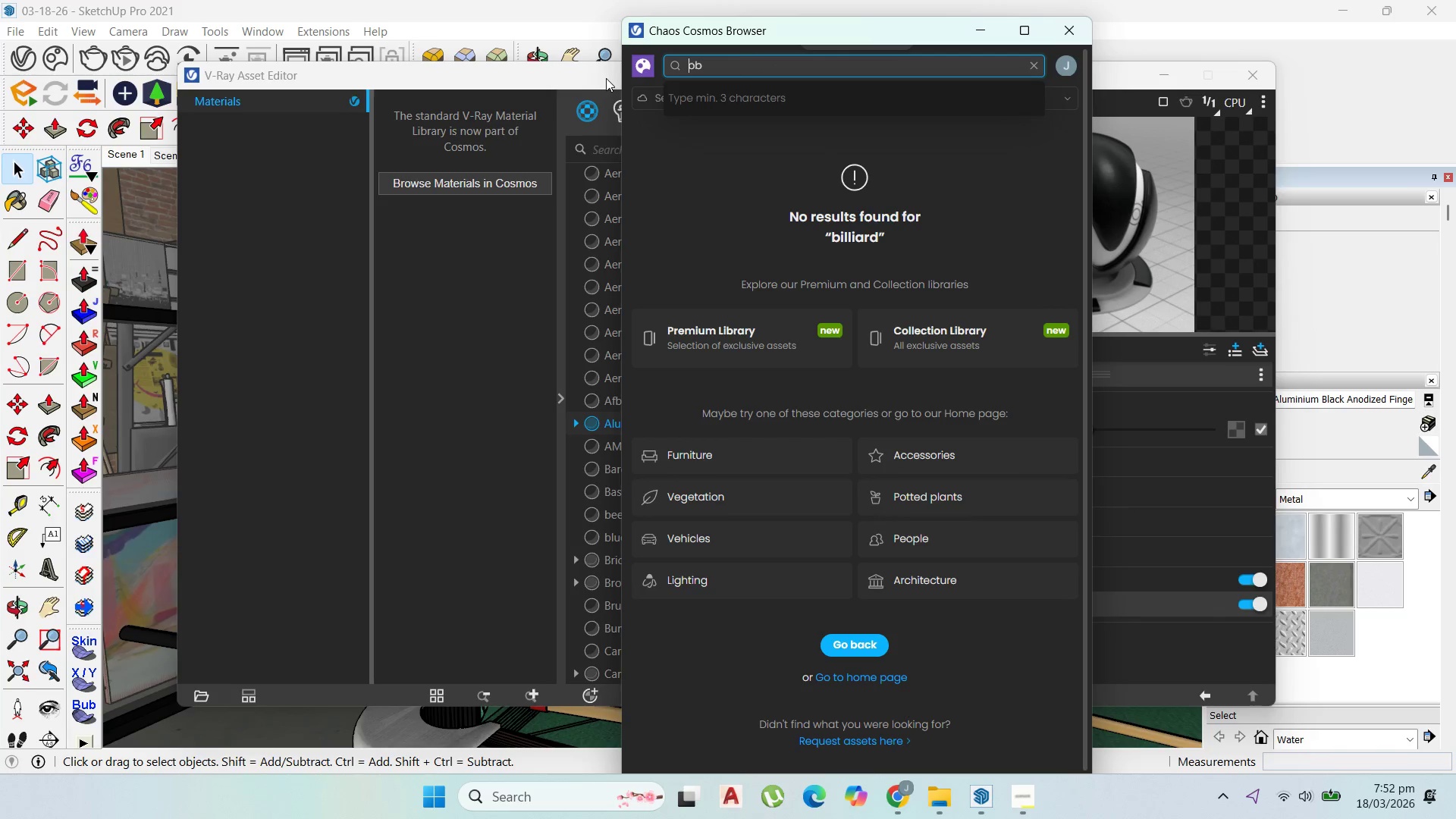 
type(ttle)
 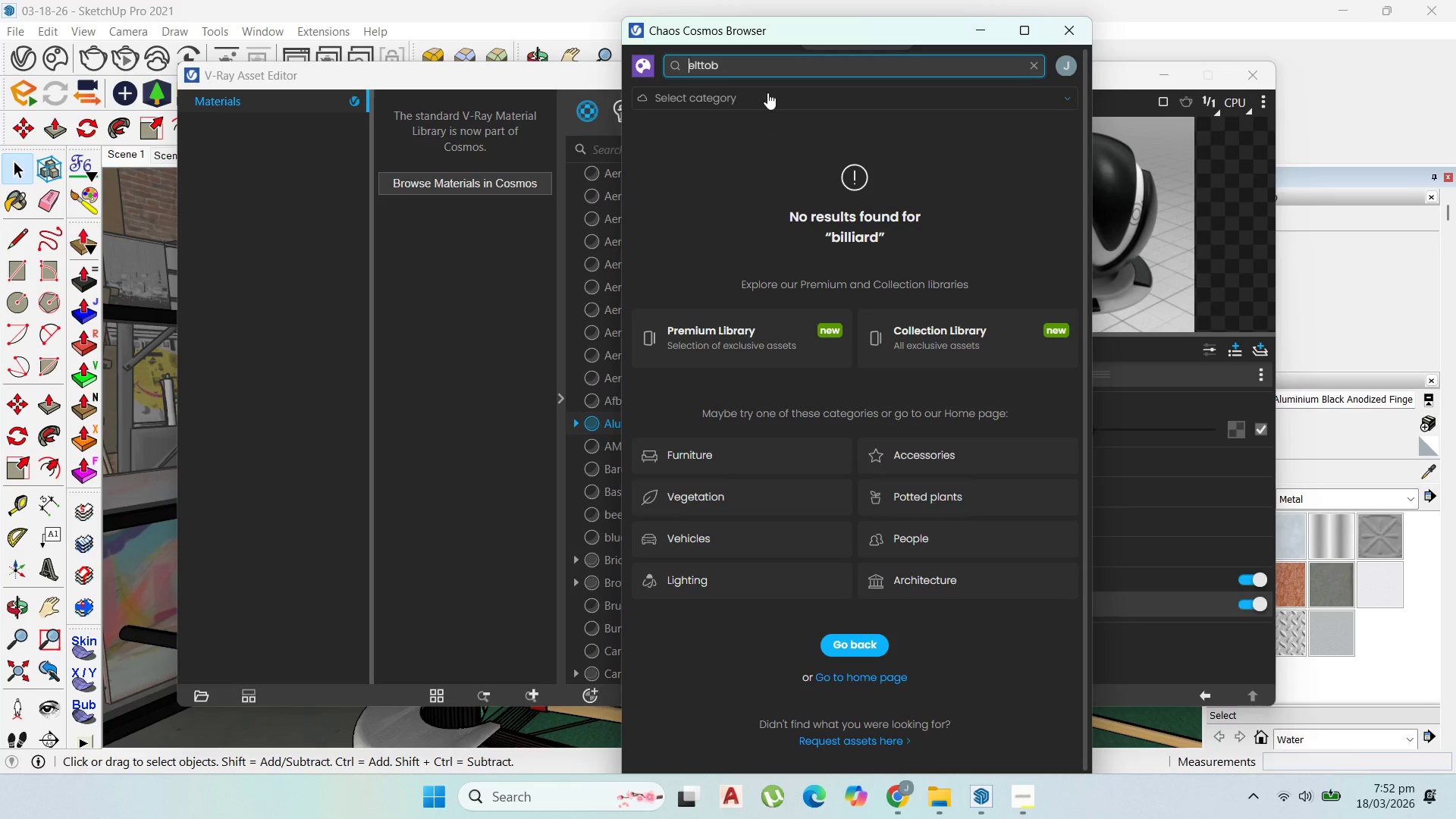 
left_click_drag(start_coordinate=[747, 67], to_coordinate=[616, 62])
 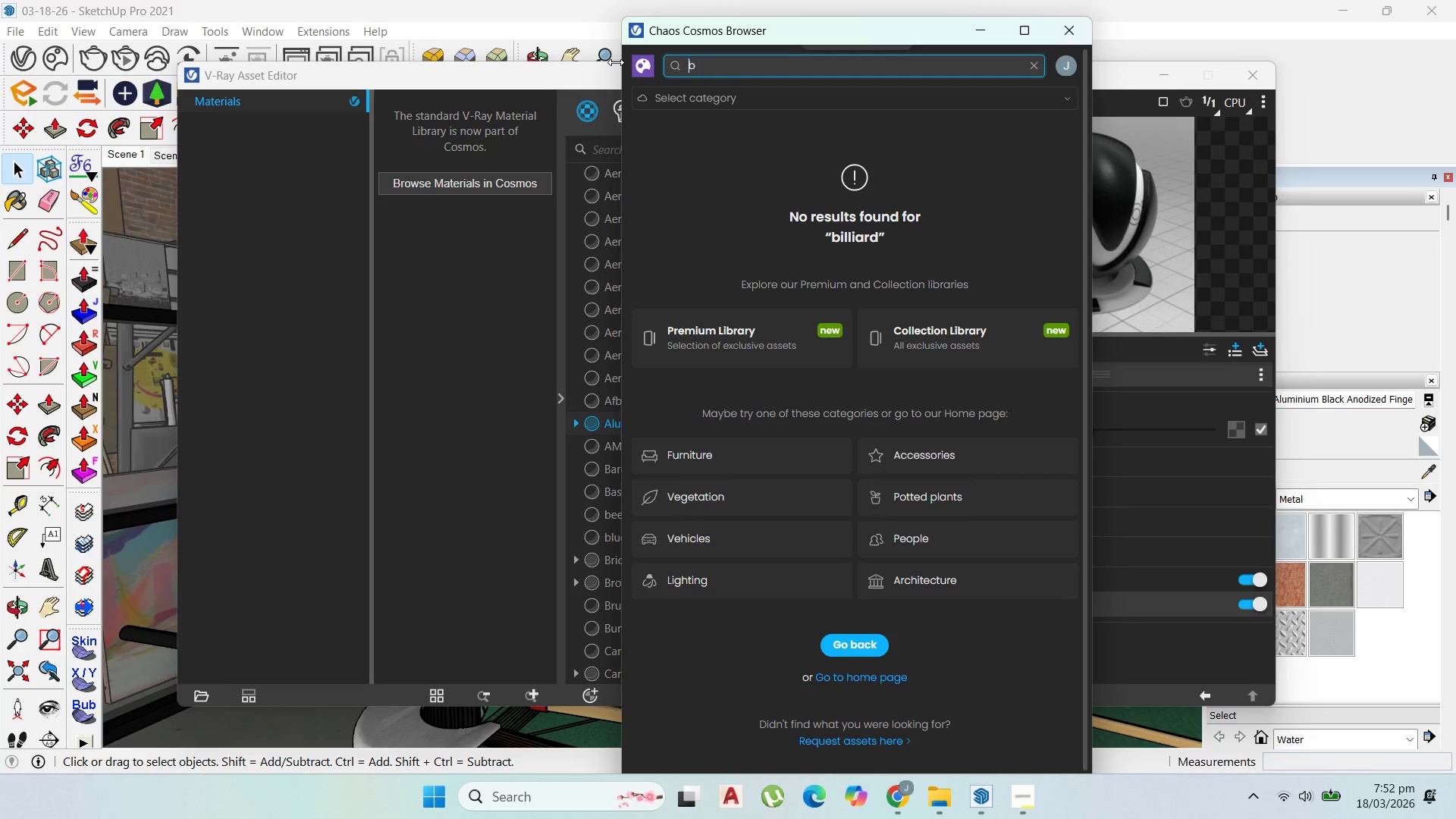 
type(bottle)
 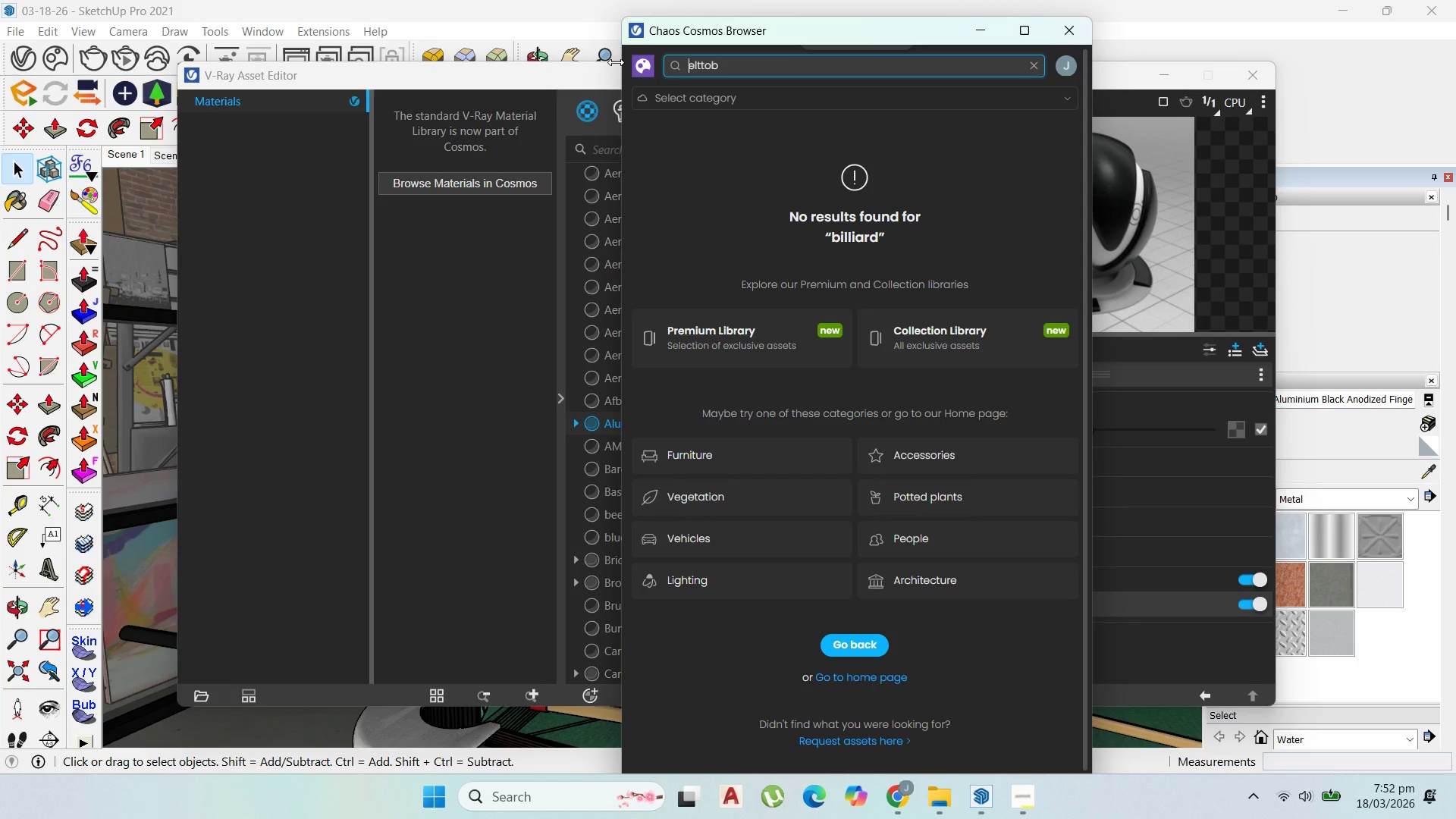 
key(Enter)
 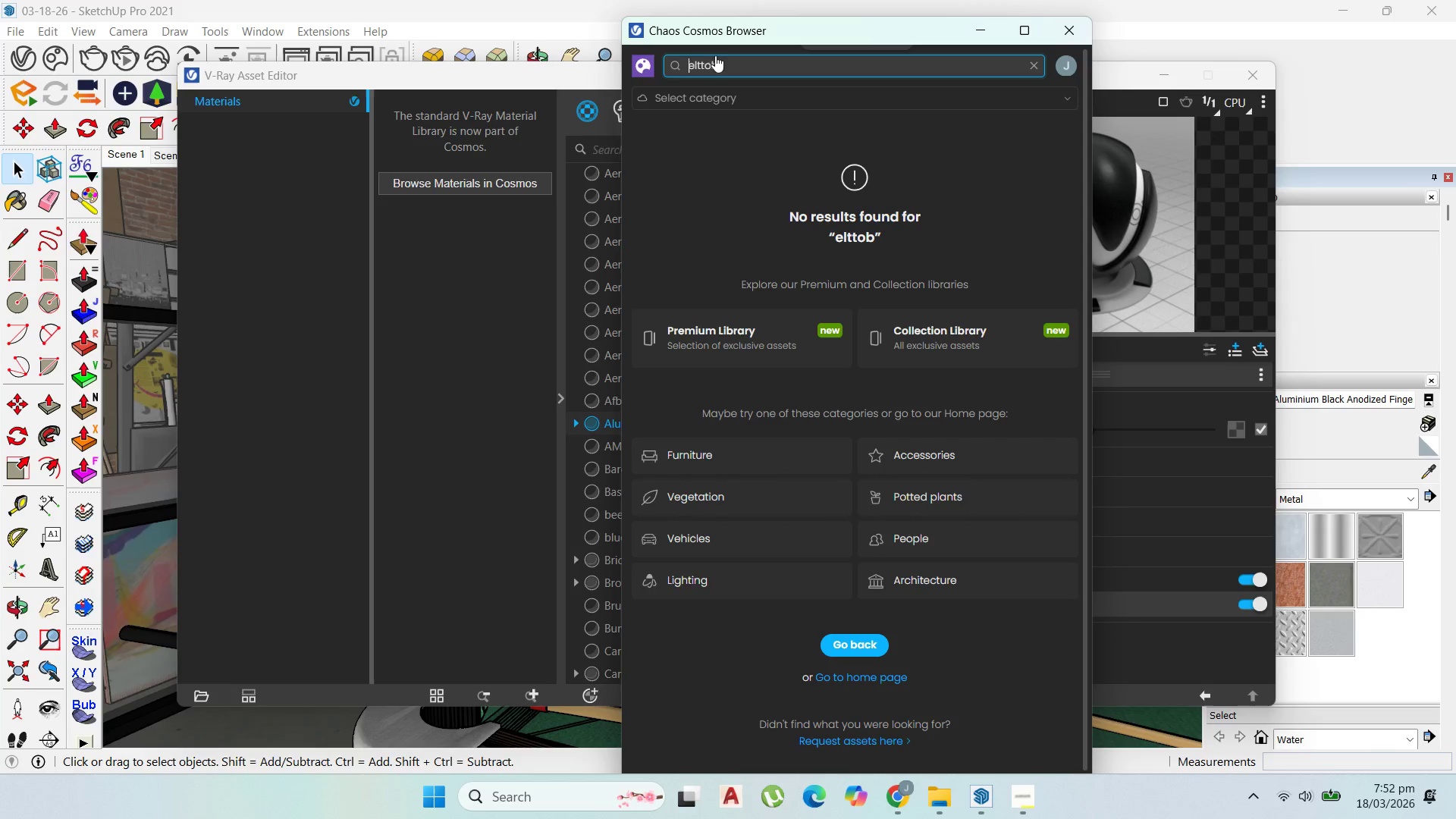 
double_click([712, 64])
 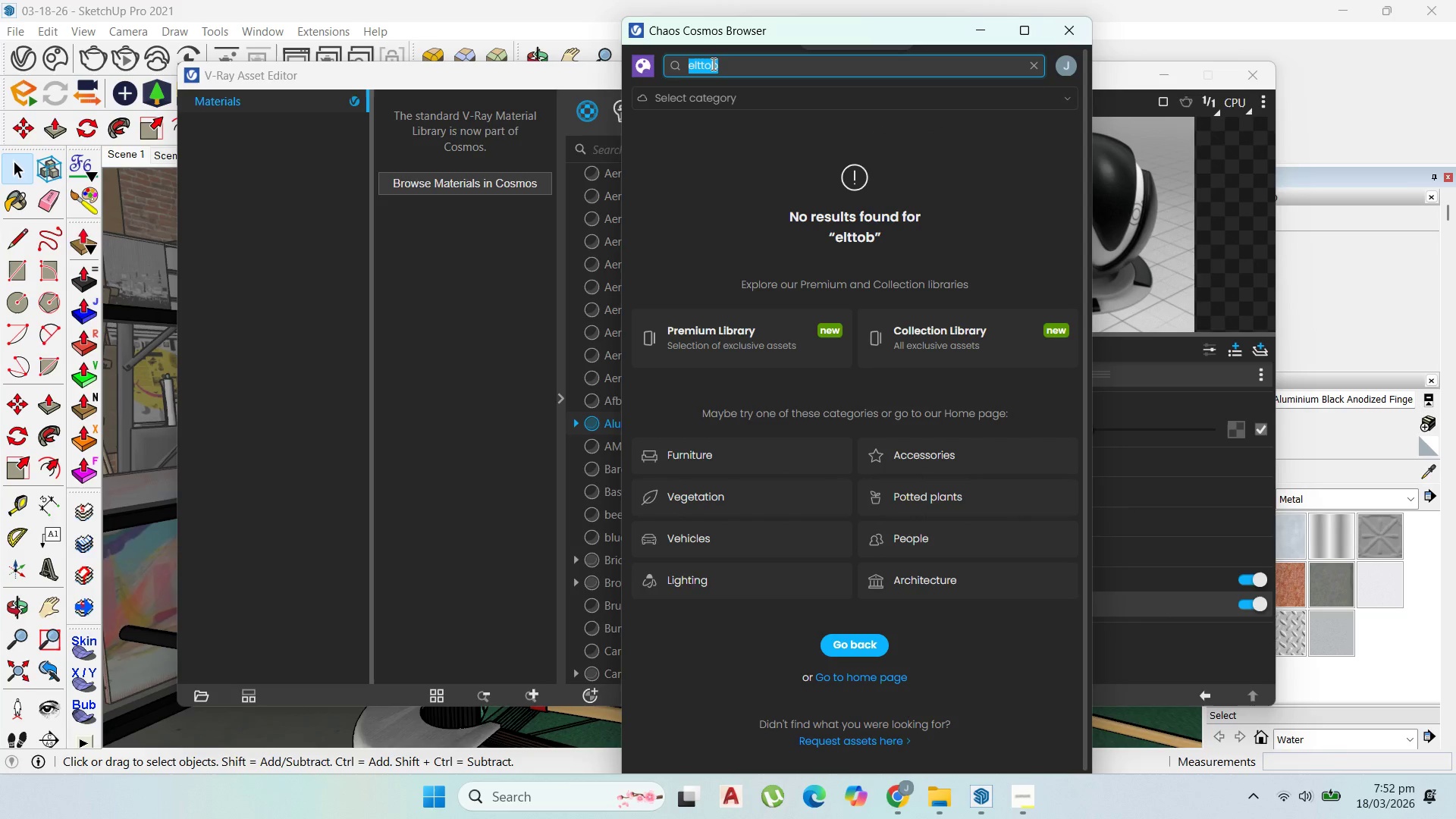 
triple_click([712, 64])
 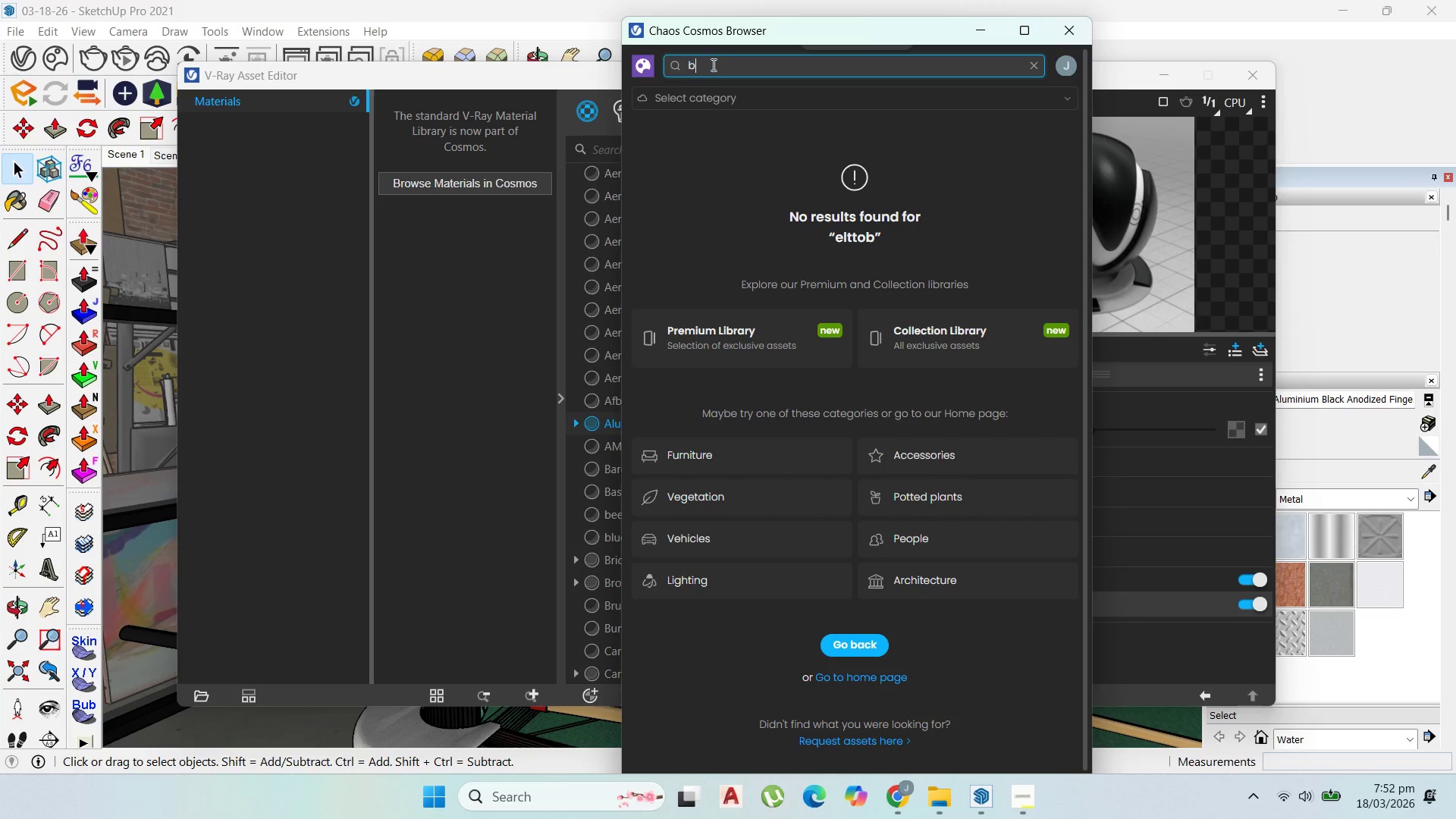 
type(bottle)
 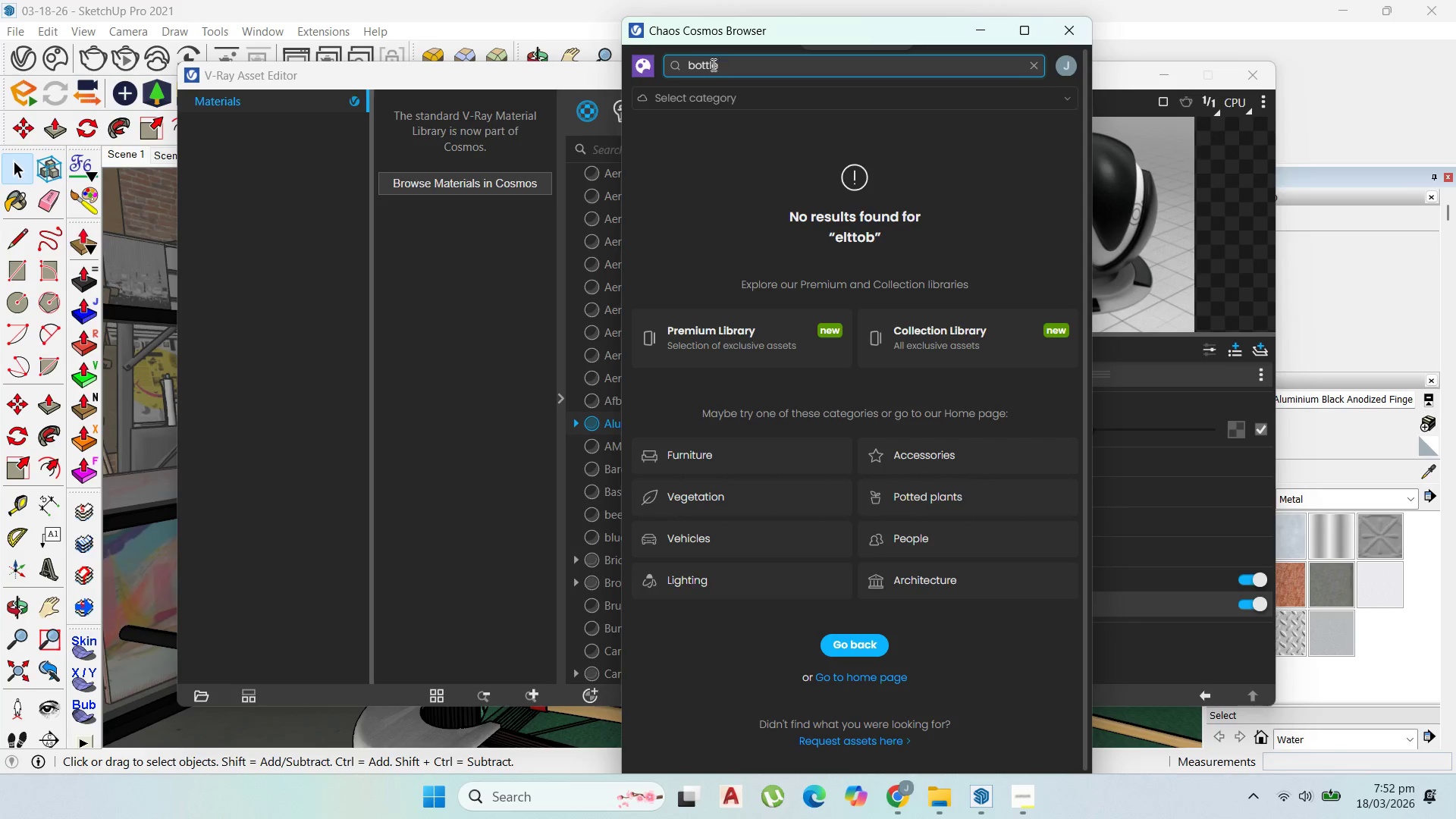 
key(Enter)
 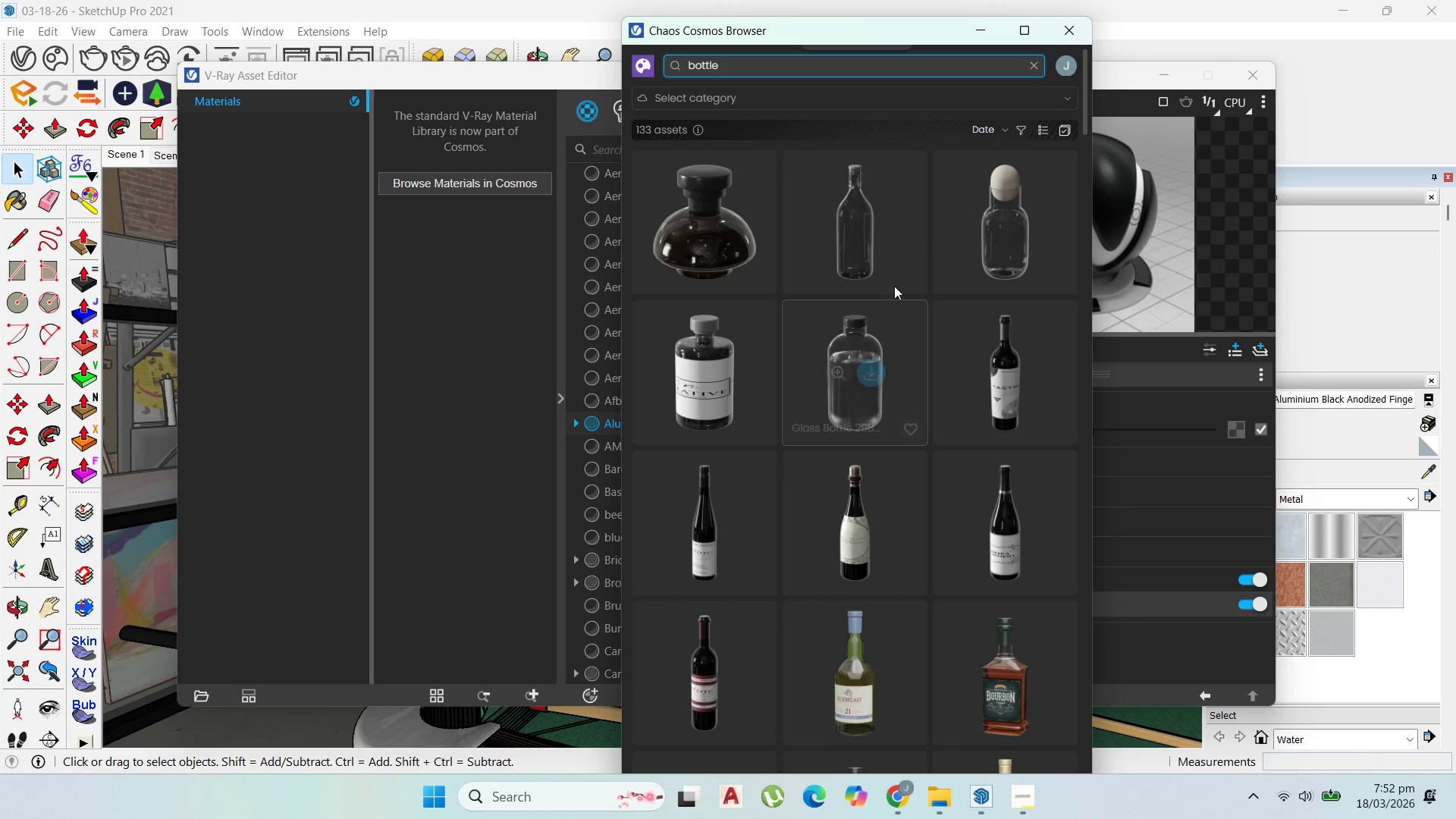 
scroll: coordinate [957, 276], scroll_direction: down, amount: 6.0
 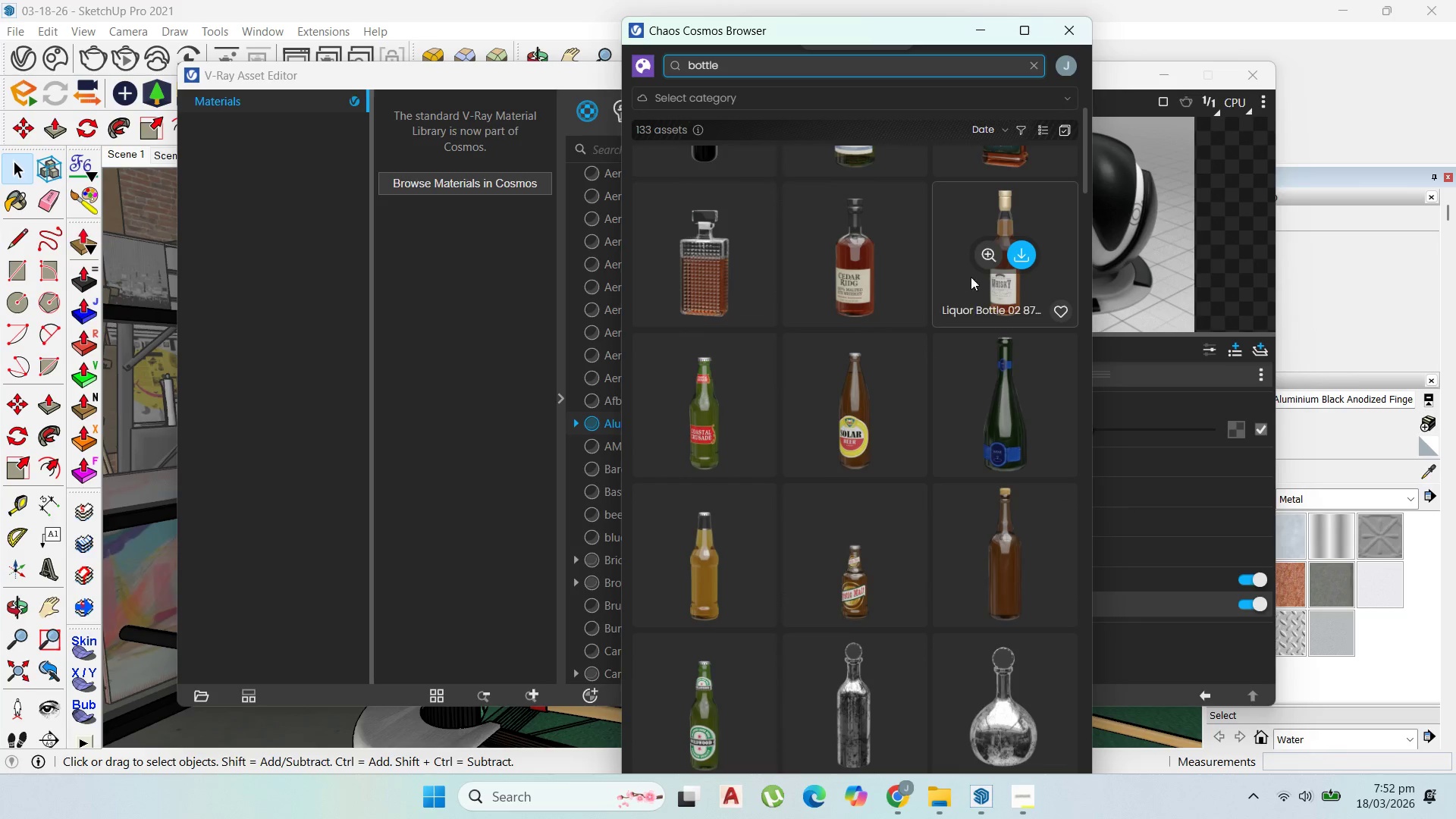 
scroll: coordinate [1028, 277], scroll_direction: up, amount: 2.0
 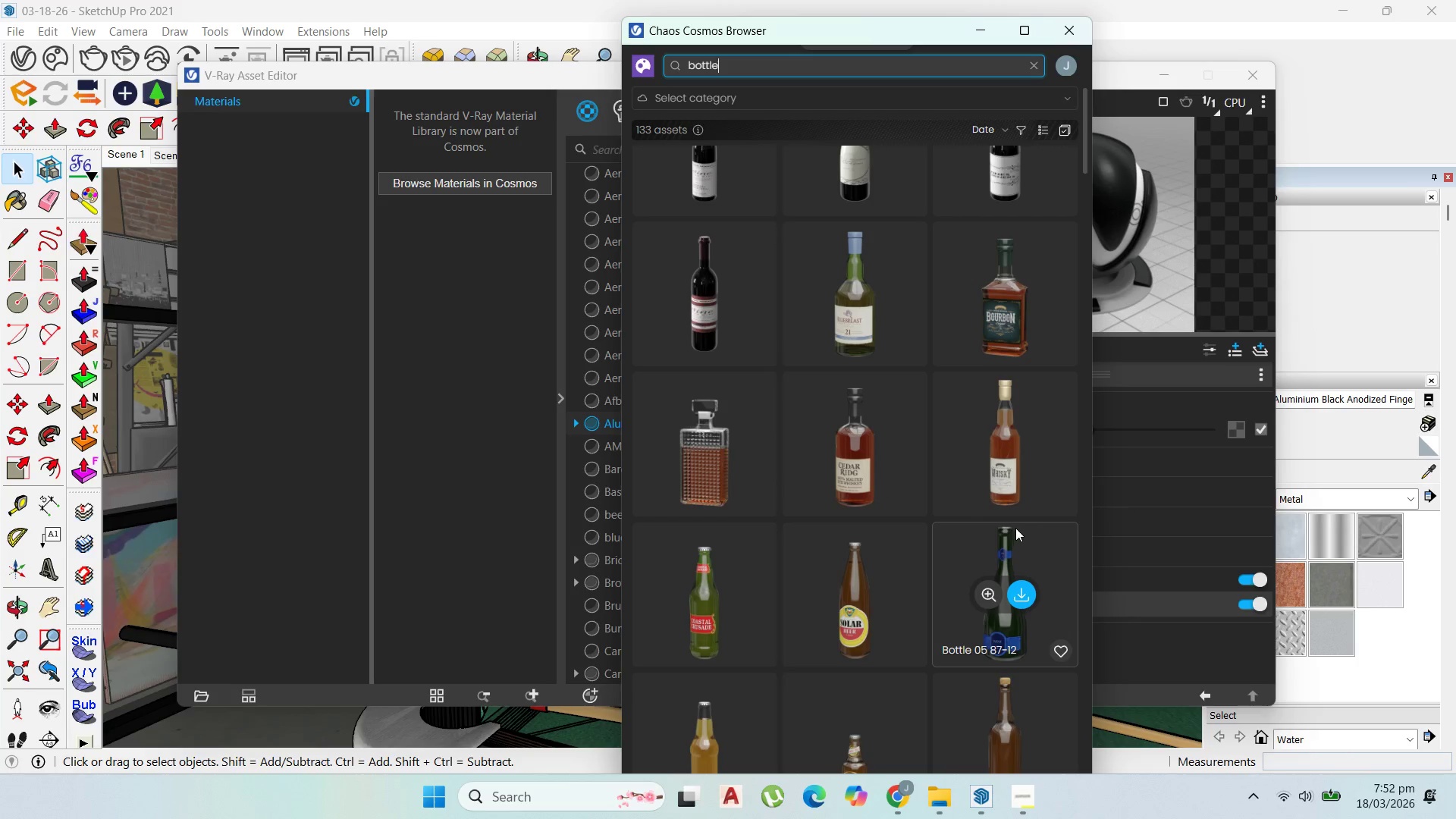 
scroll: coordinate [849, 516], scroll_direction: down, amount: 4.0
 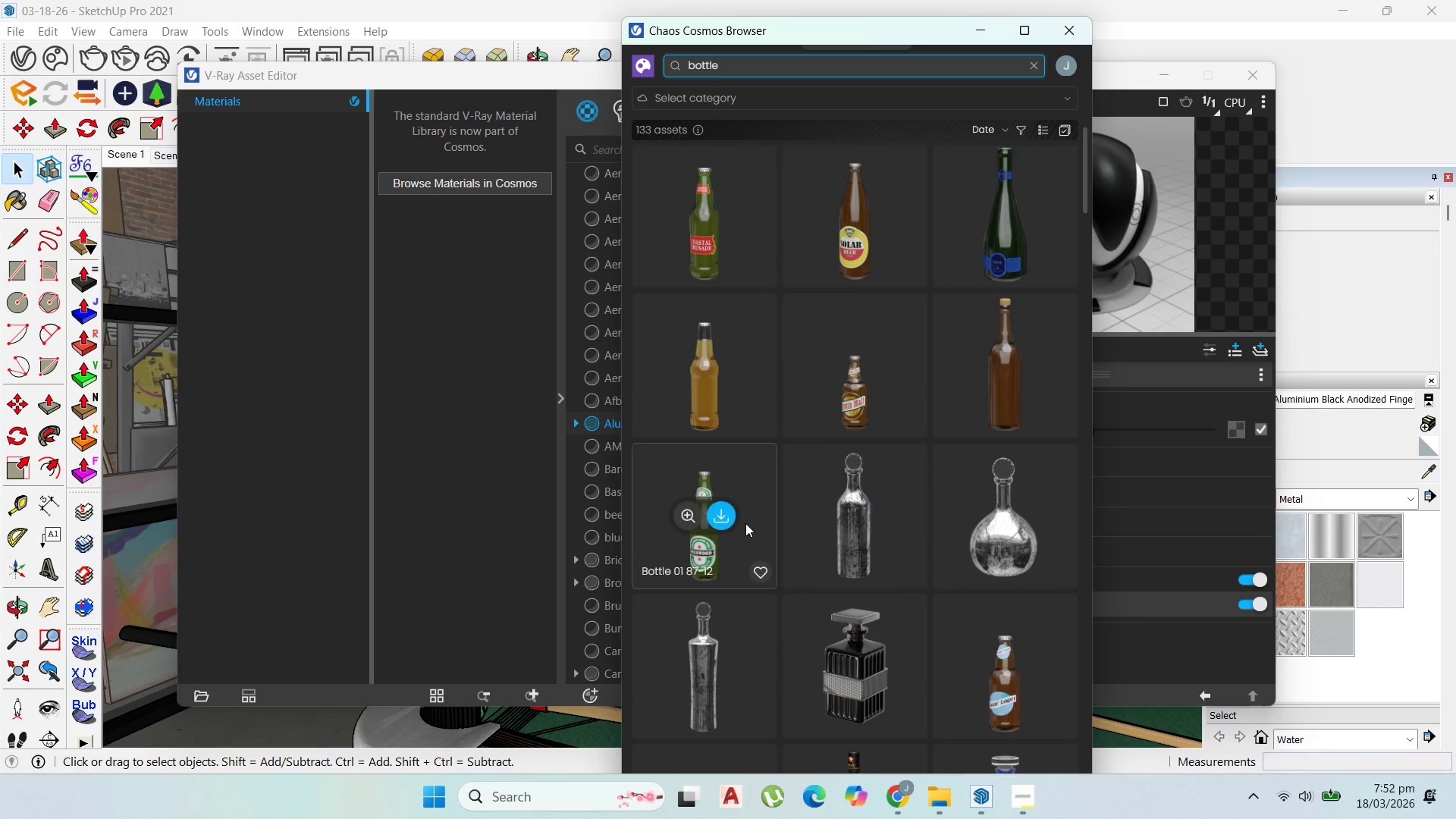 
left_click([730, 518])
 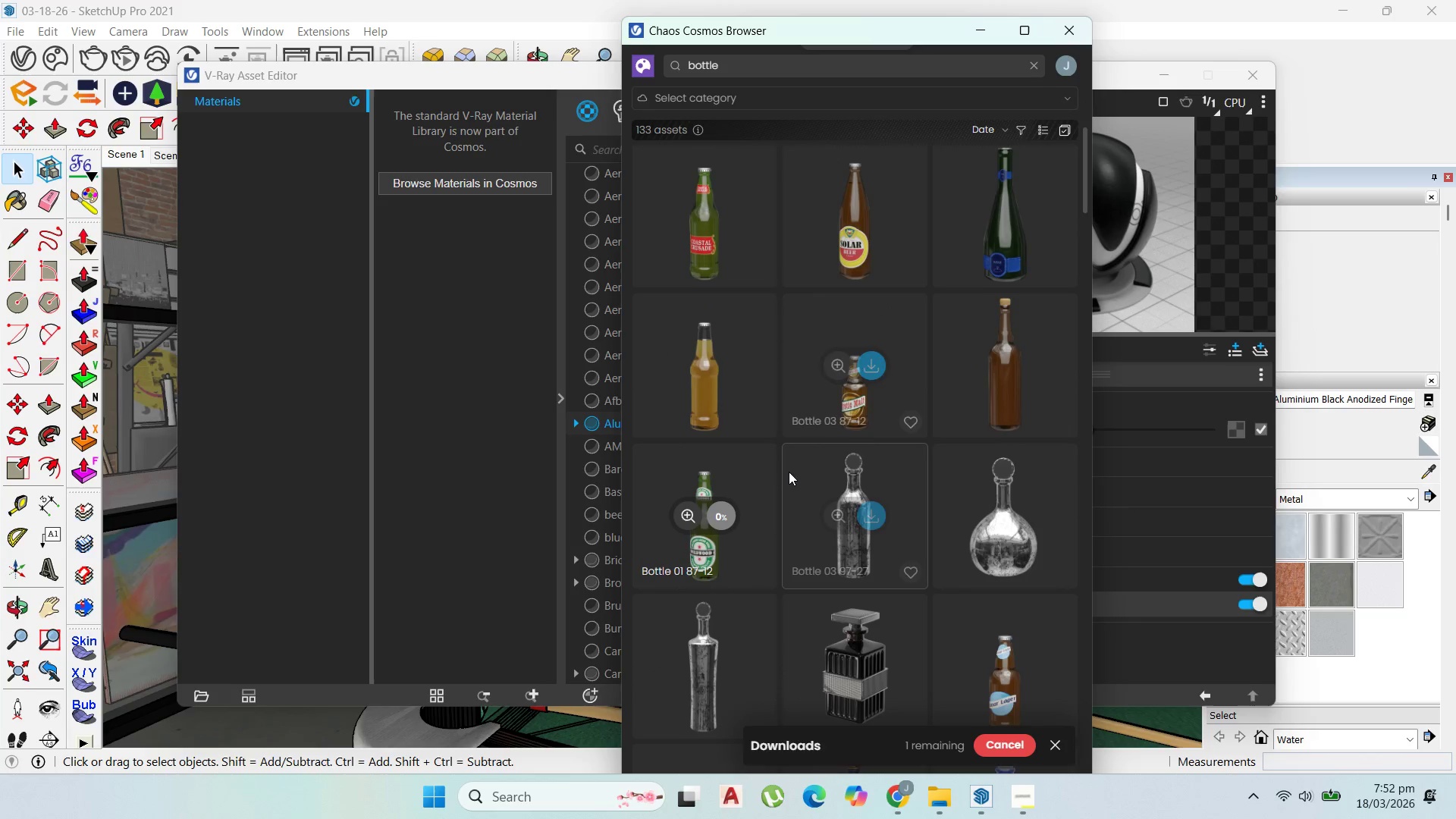 
scroll: coordinate [784, 463], scroll_direction: down, amount: 9.0
 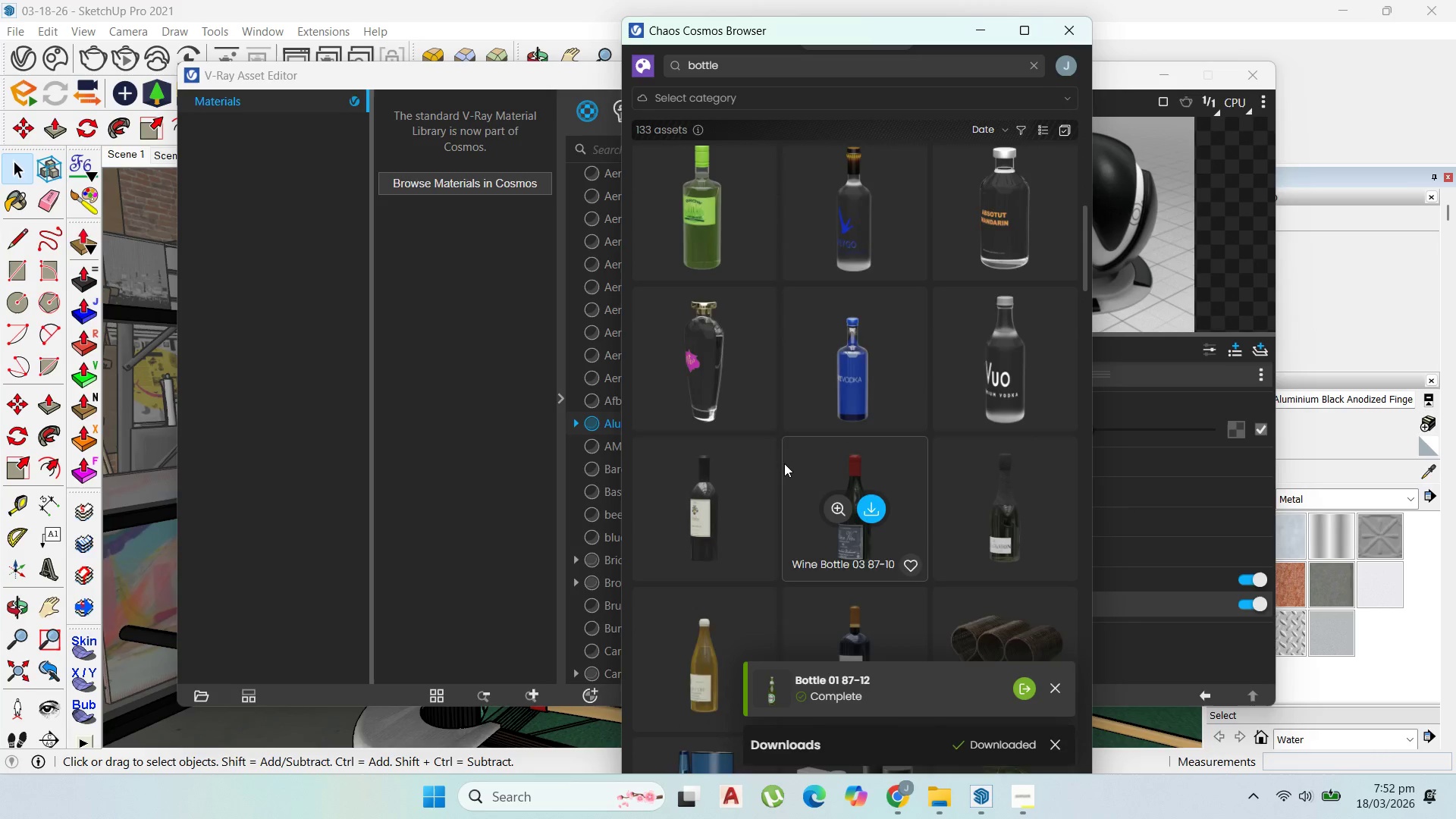 
scroll: coordinate [786, 463], scroll_direction: up, amount: 9.0
 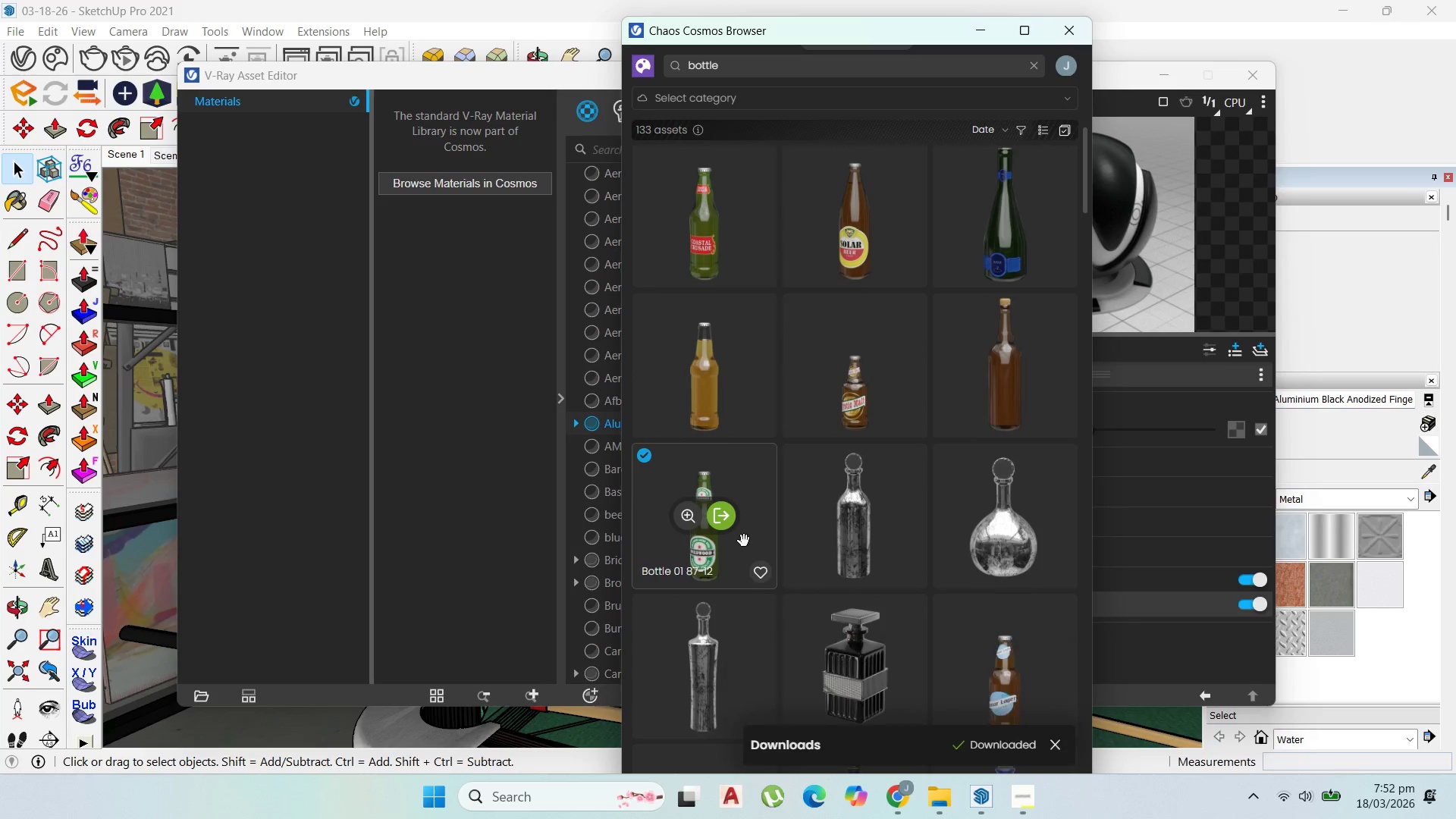 
left_click([727, 519])
 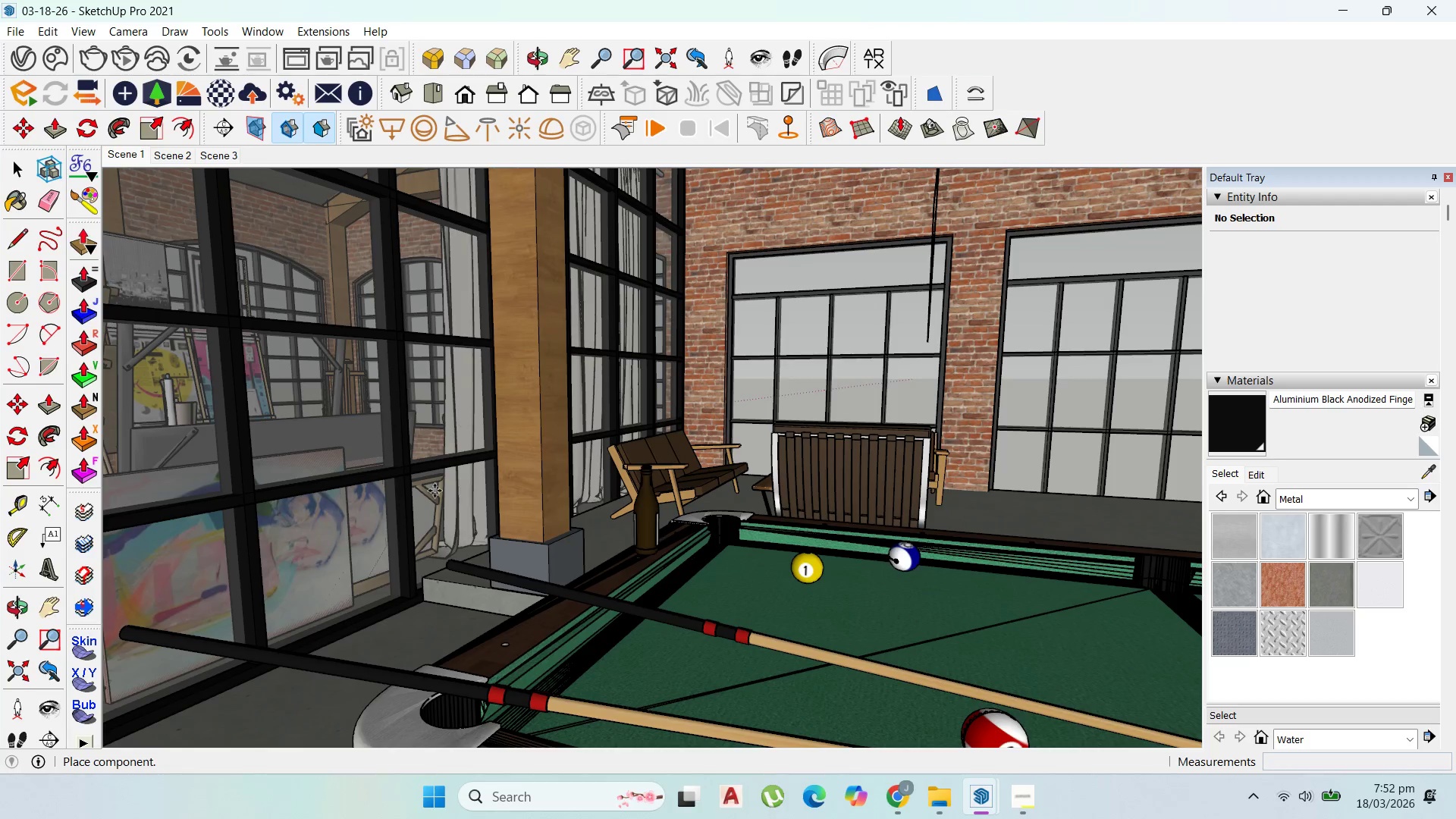 
scroll: coordinate [600, 573], scroll_direction: up, amount: 5.0
 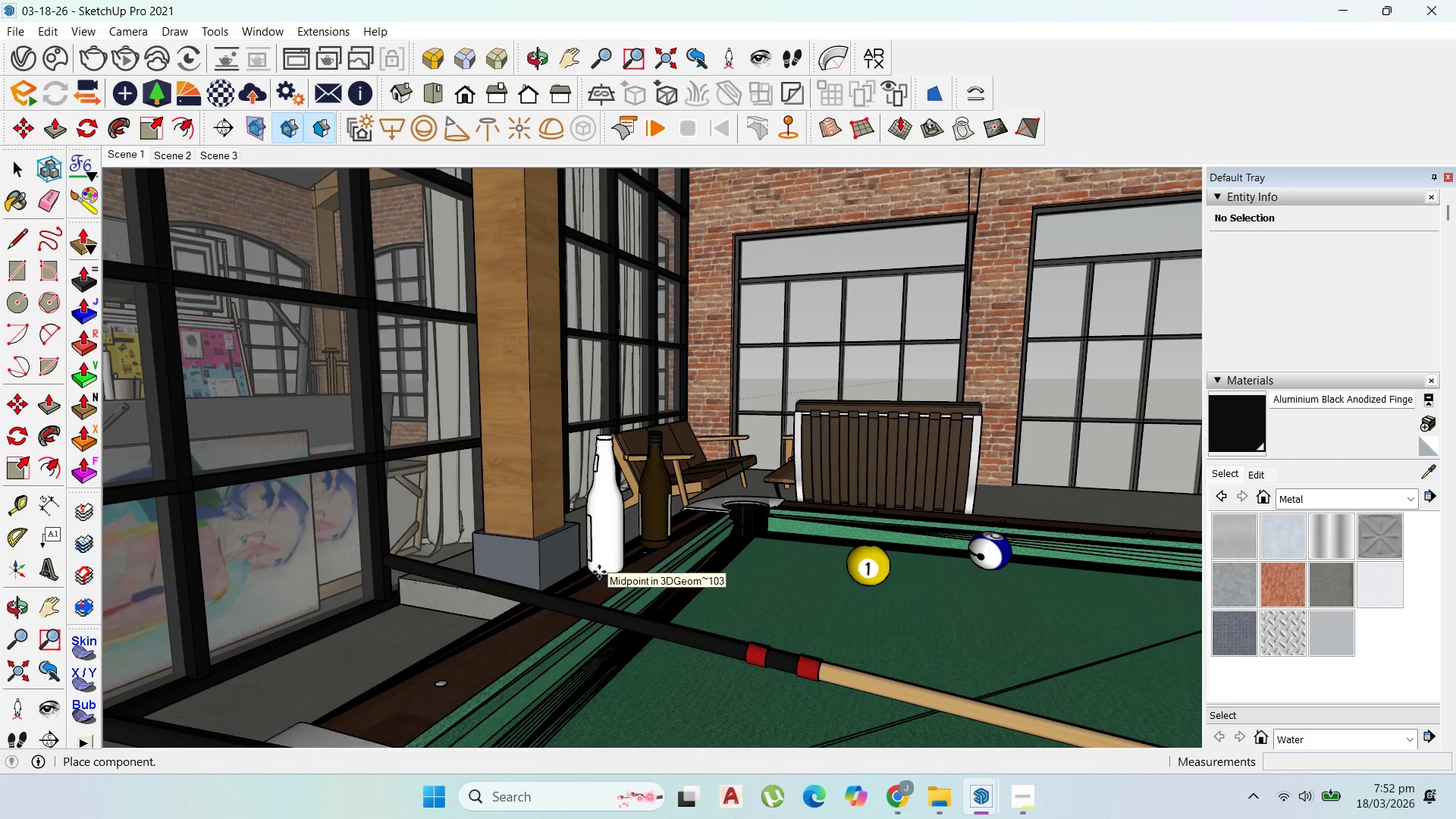 
left_click([599, 572])
 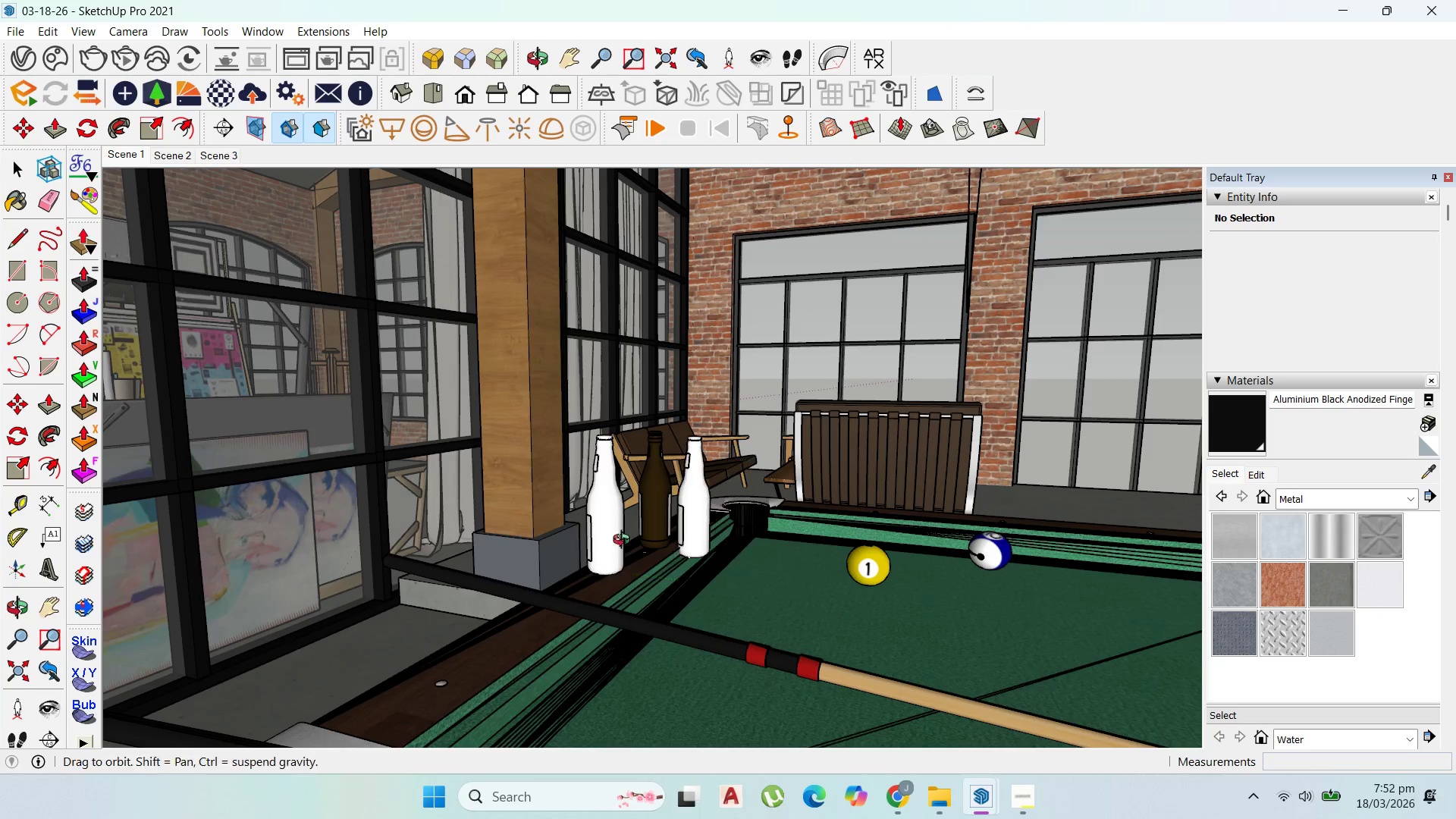 
scroll: coordinate [432, 482], scroll_direction: down, amount: 11.0
 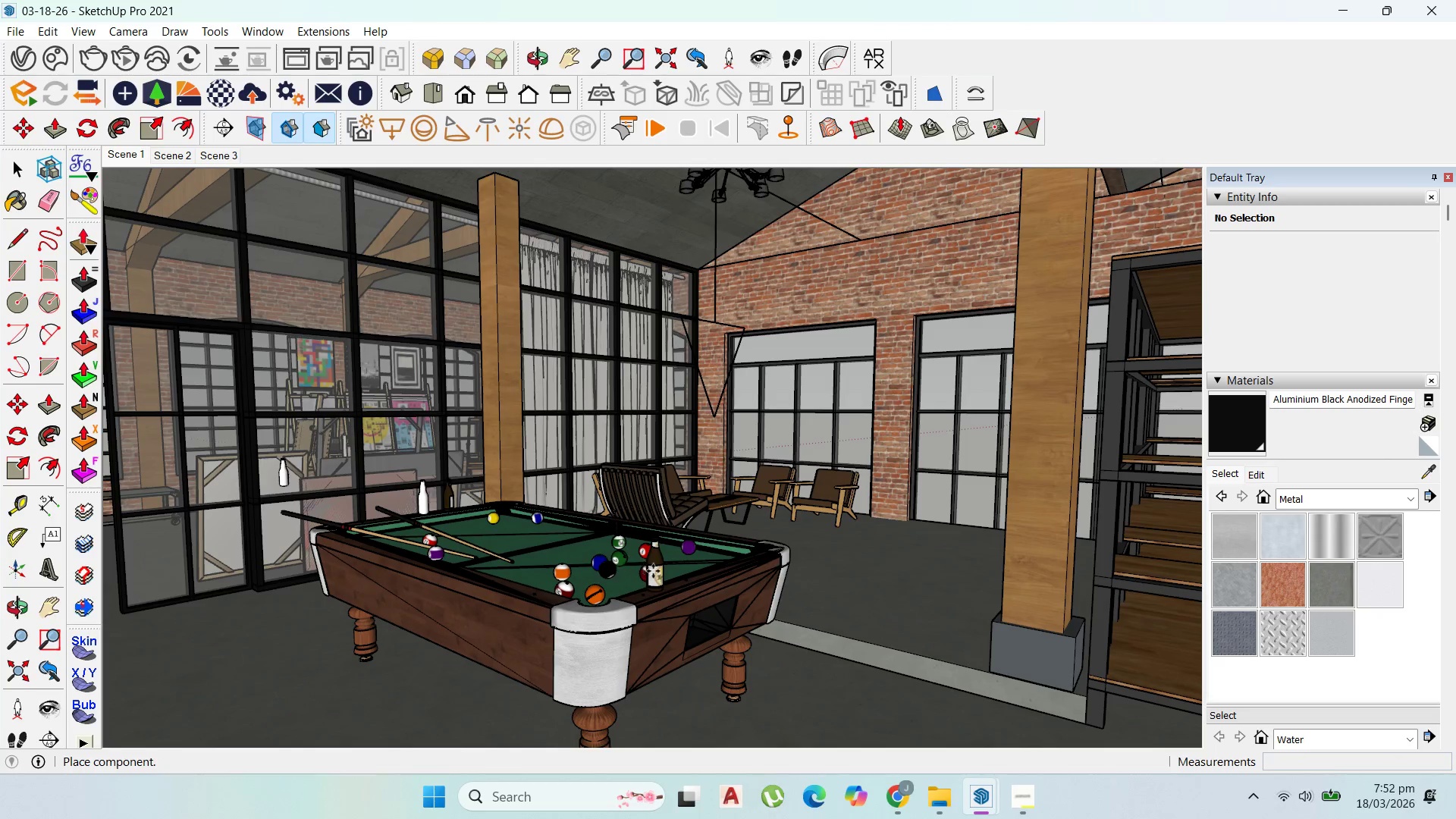 
scroll: coordinate [618, 557], scroll_direction: up, amount: 14.0
 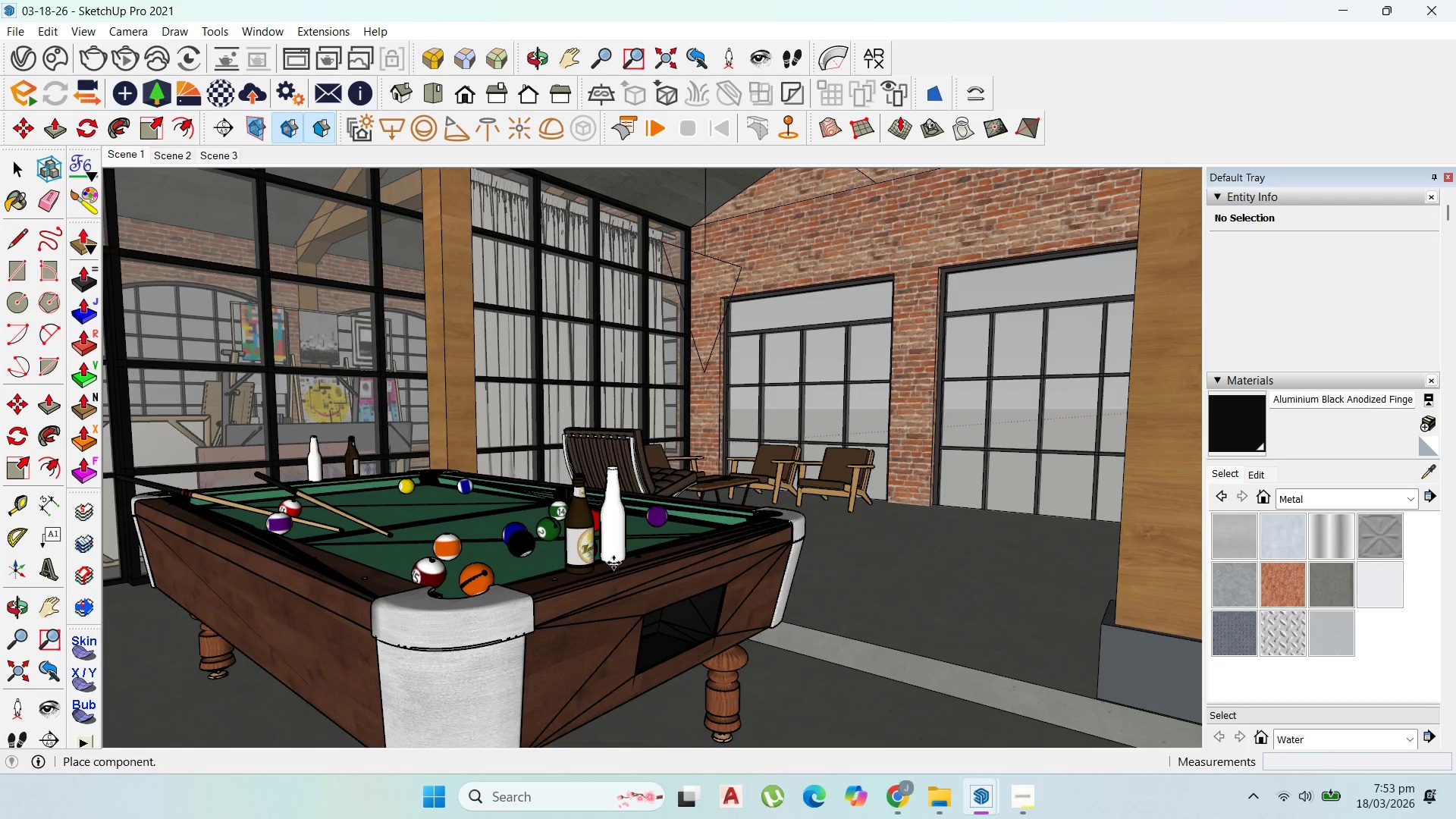 
left_click([613, 563])
 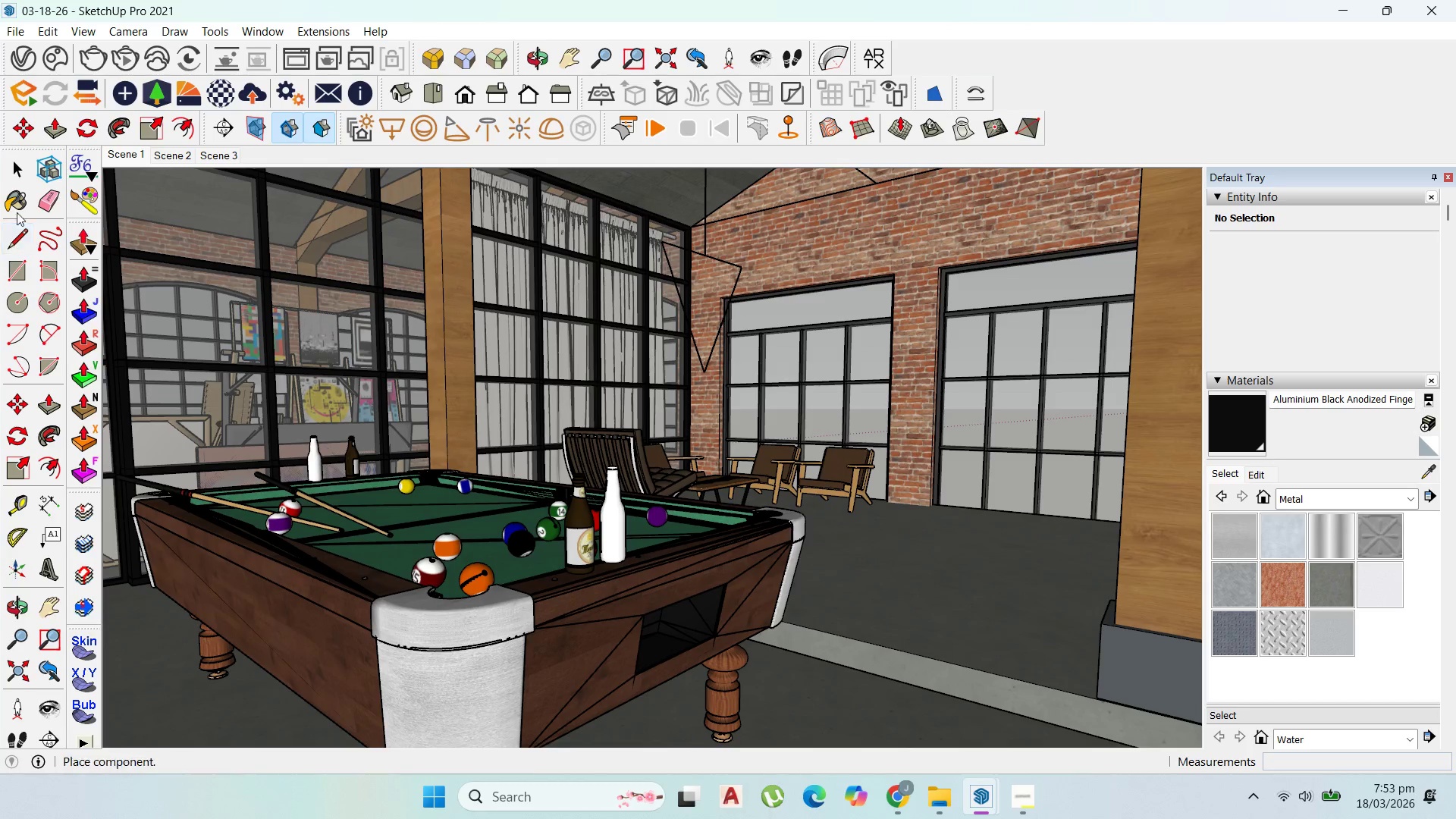 
left_click([17, 169])
 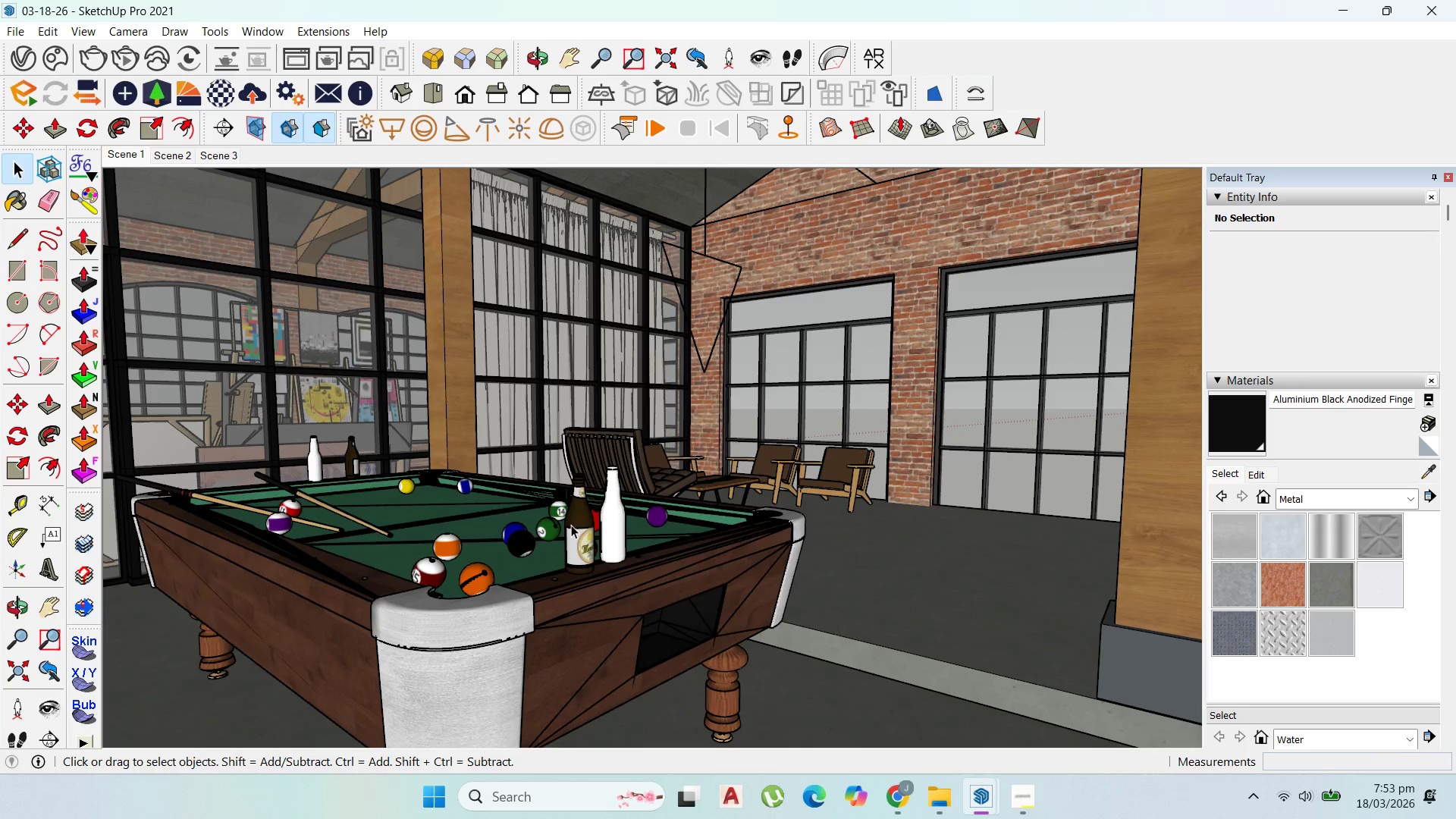 
double_click([571, 525])
 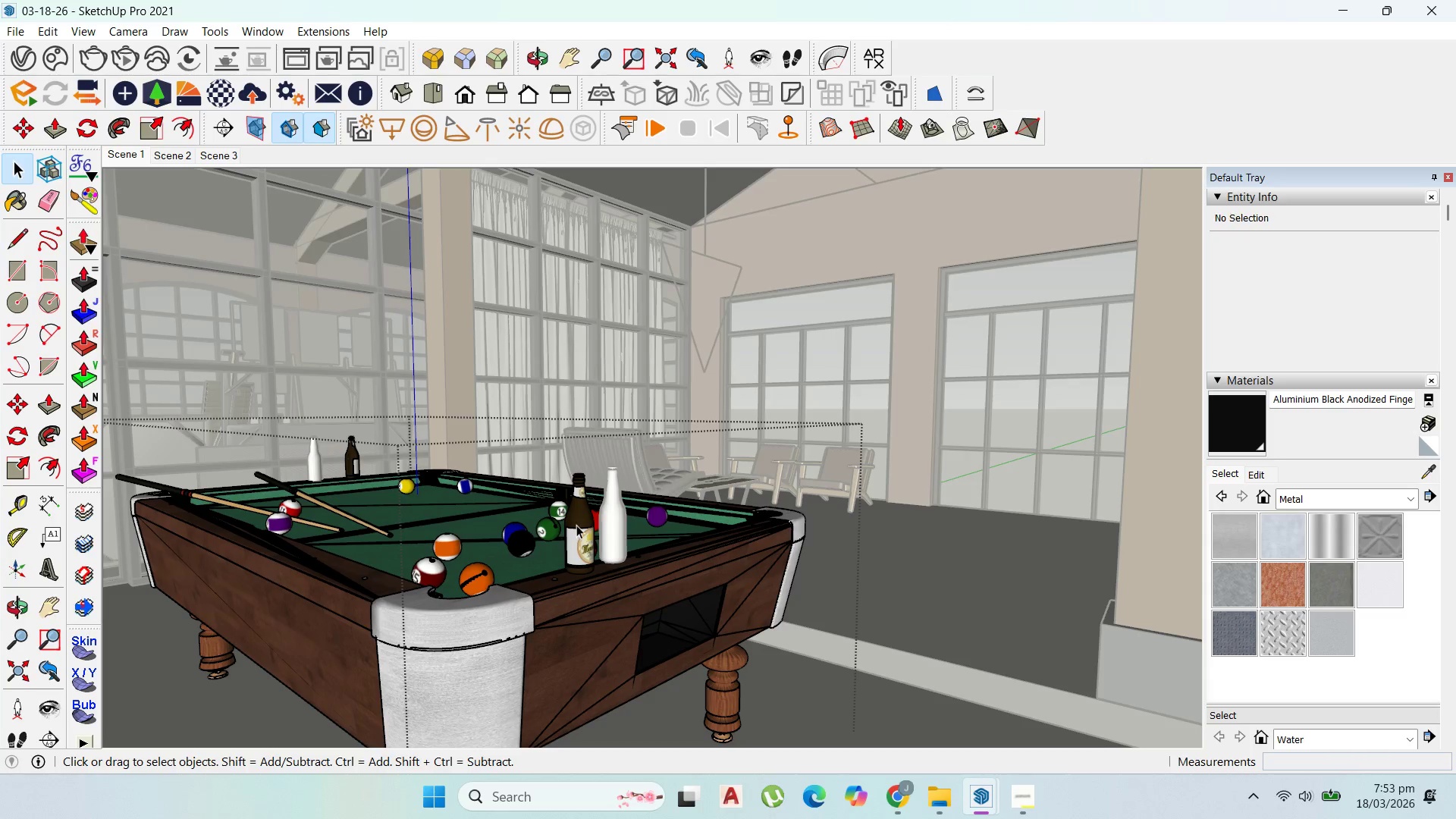 
left_click([578, 526])
 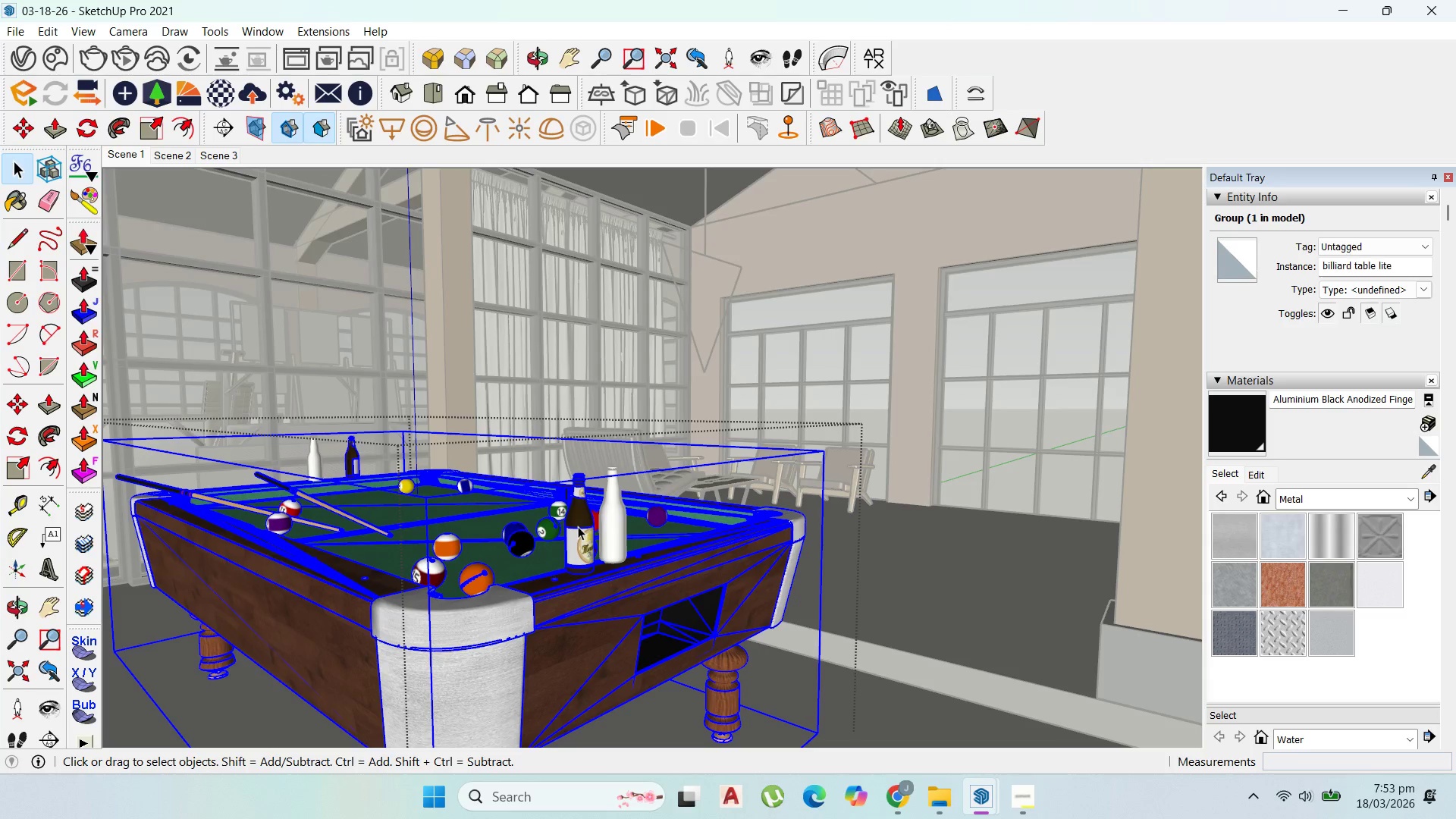 
double_click([578, 526])
 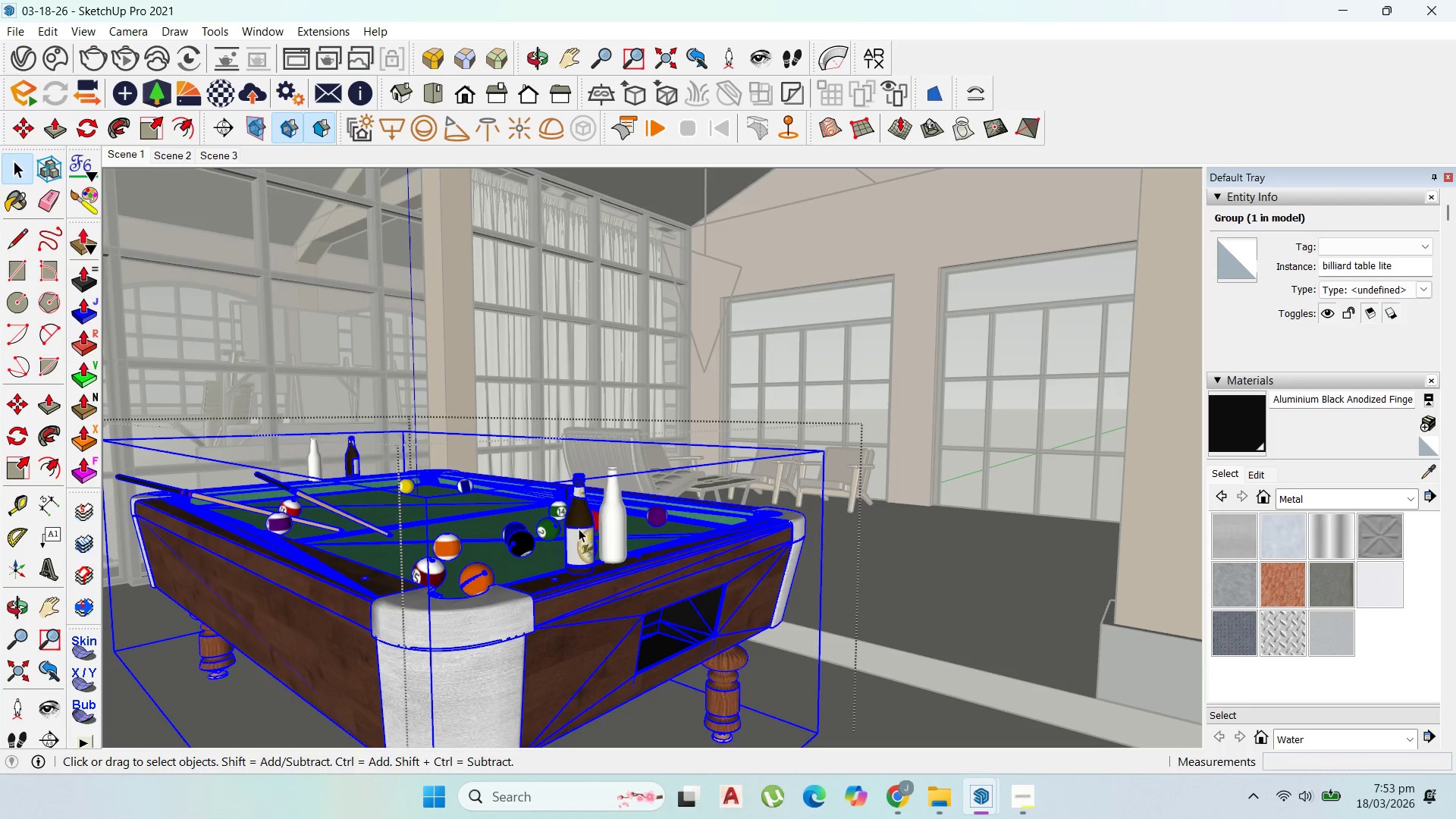 
double_click([579, 529])
 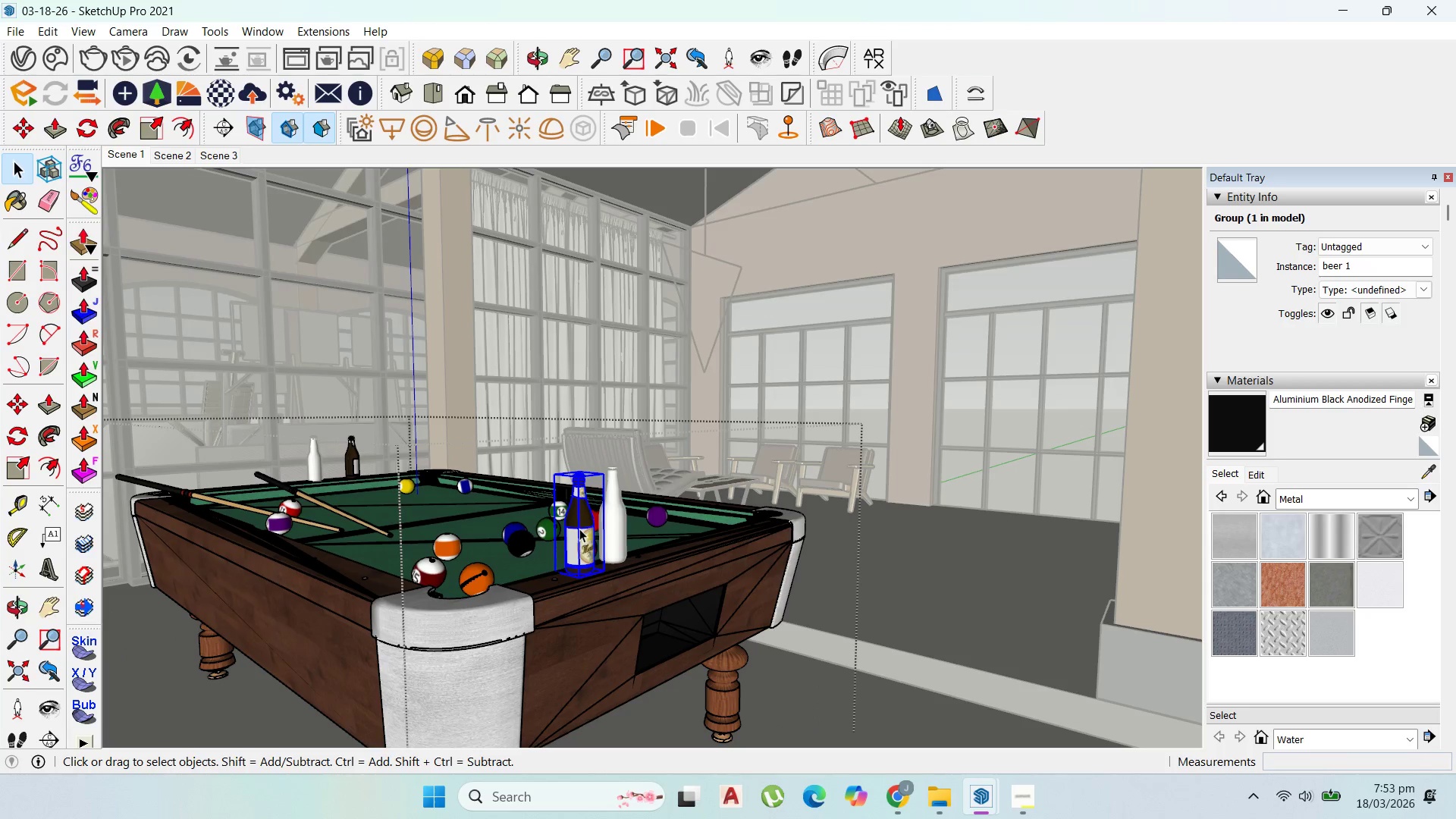 
key(Delete)
 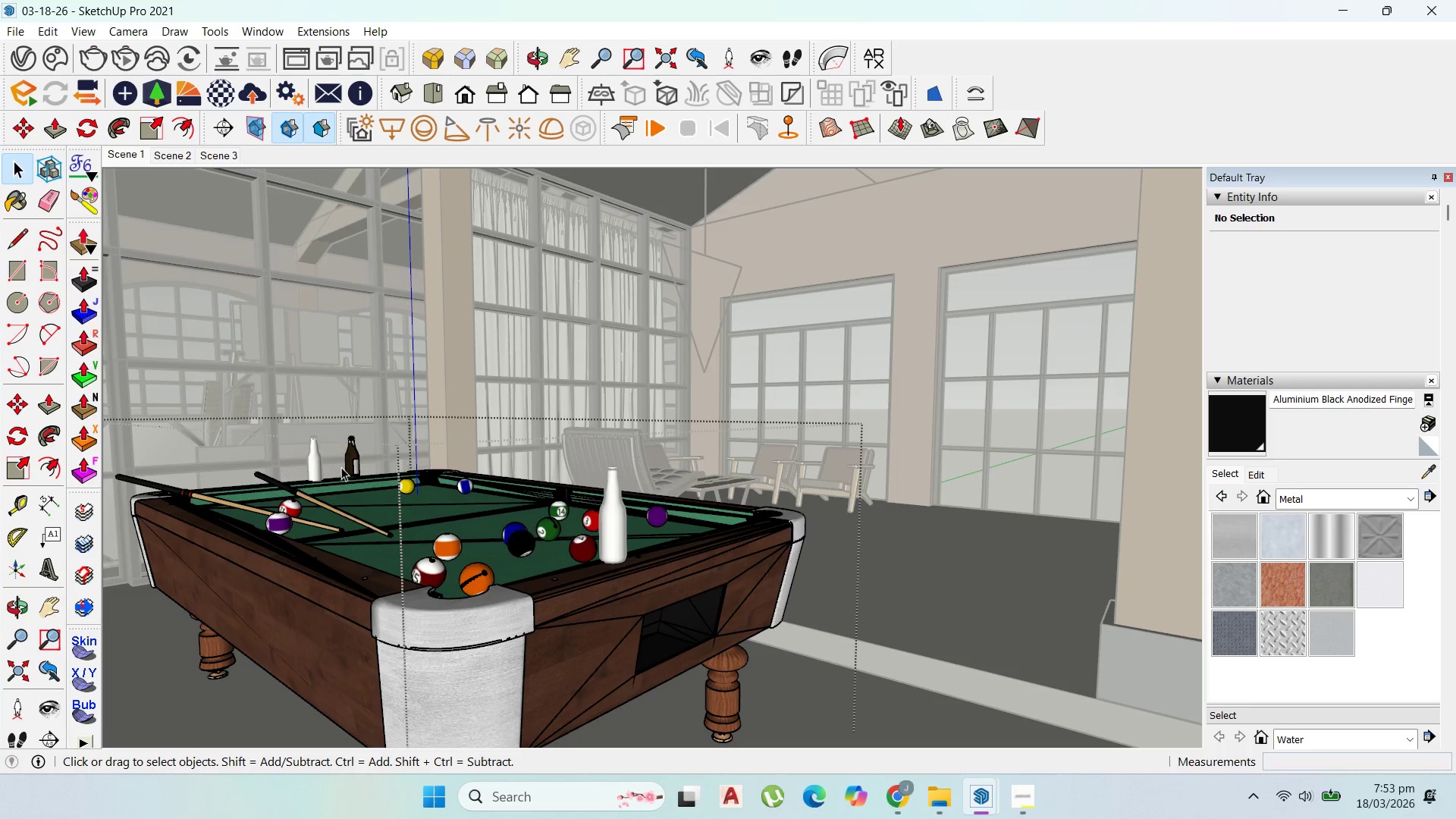 
left_click([355, 460])
 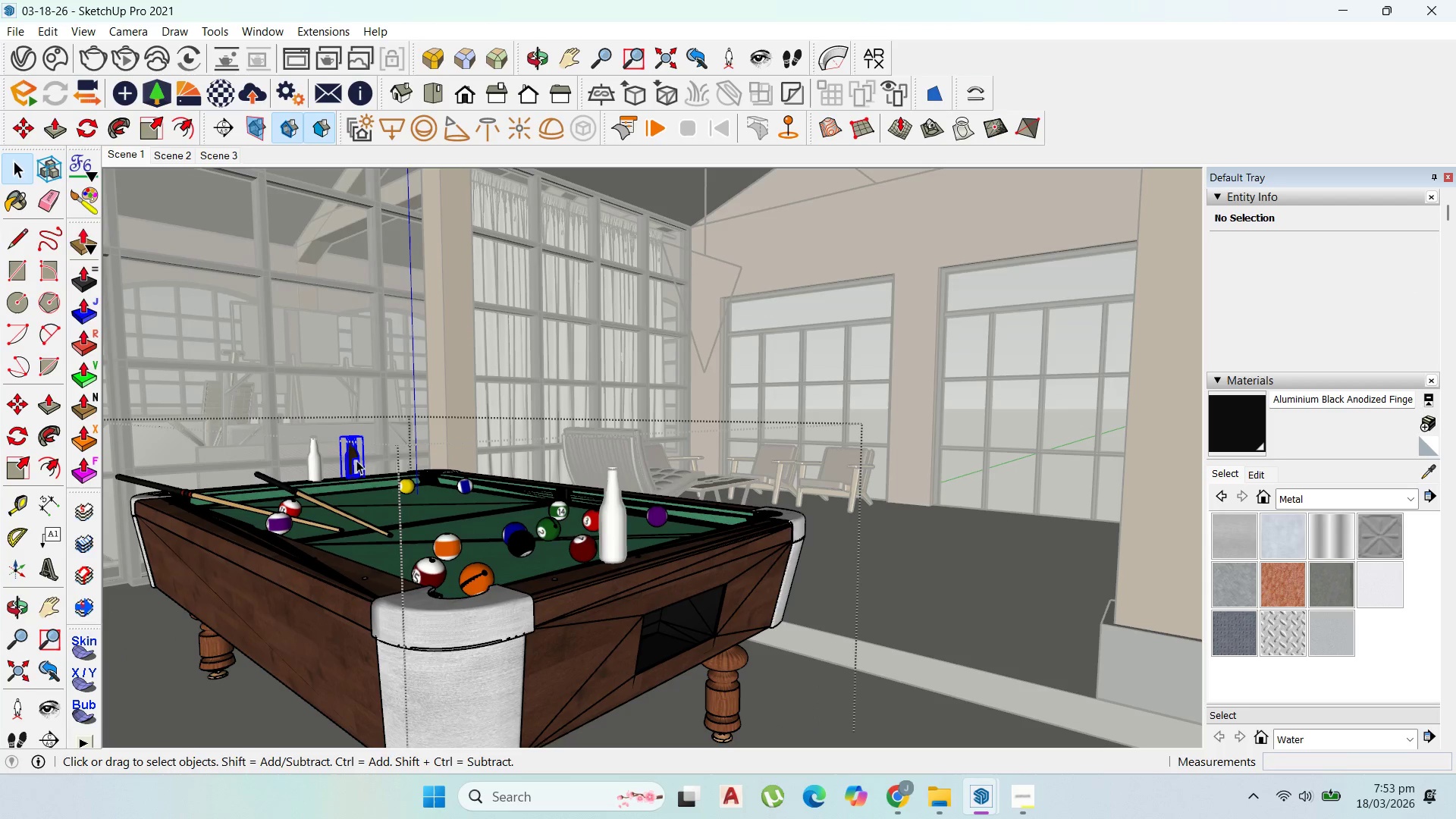 
key(Delete)
 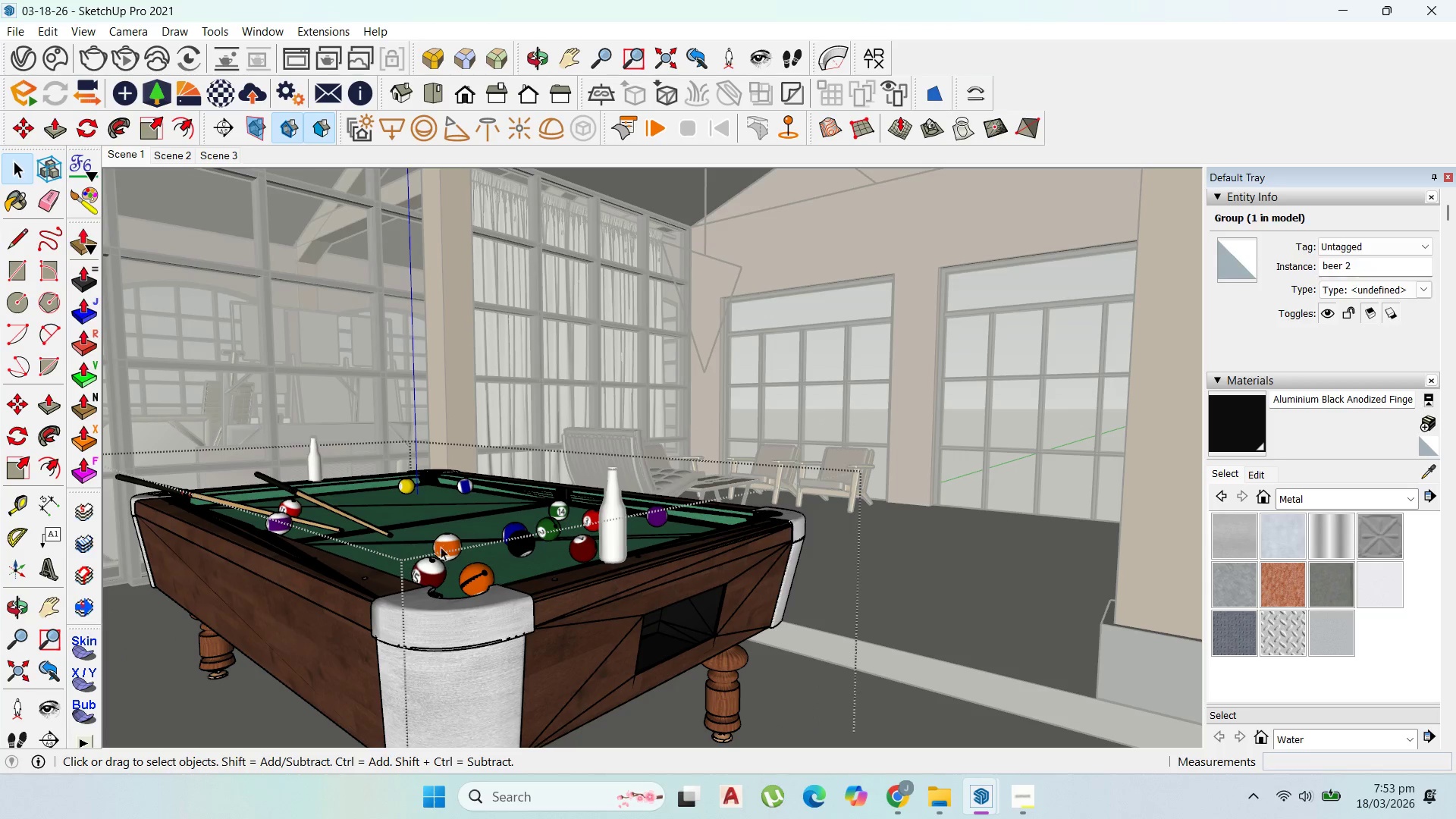 
key(Escape)
 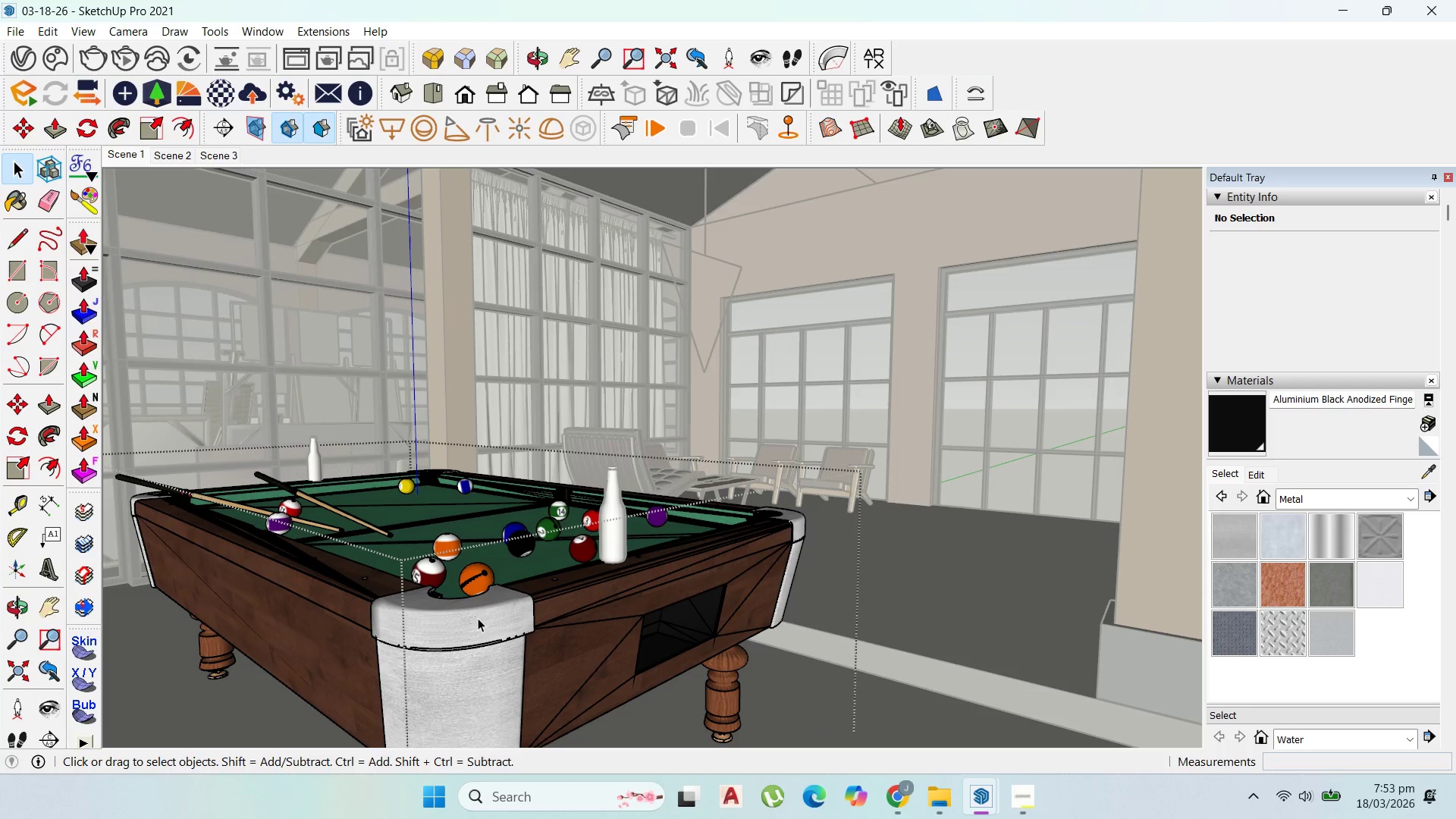 
key(Escape)
 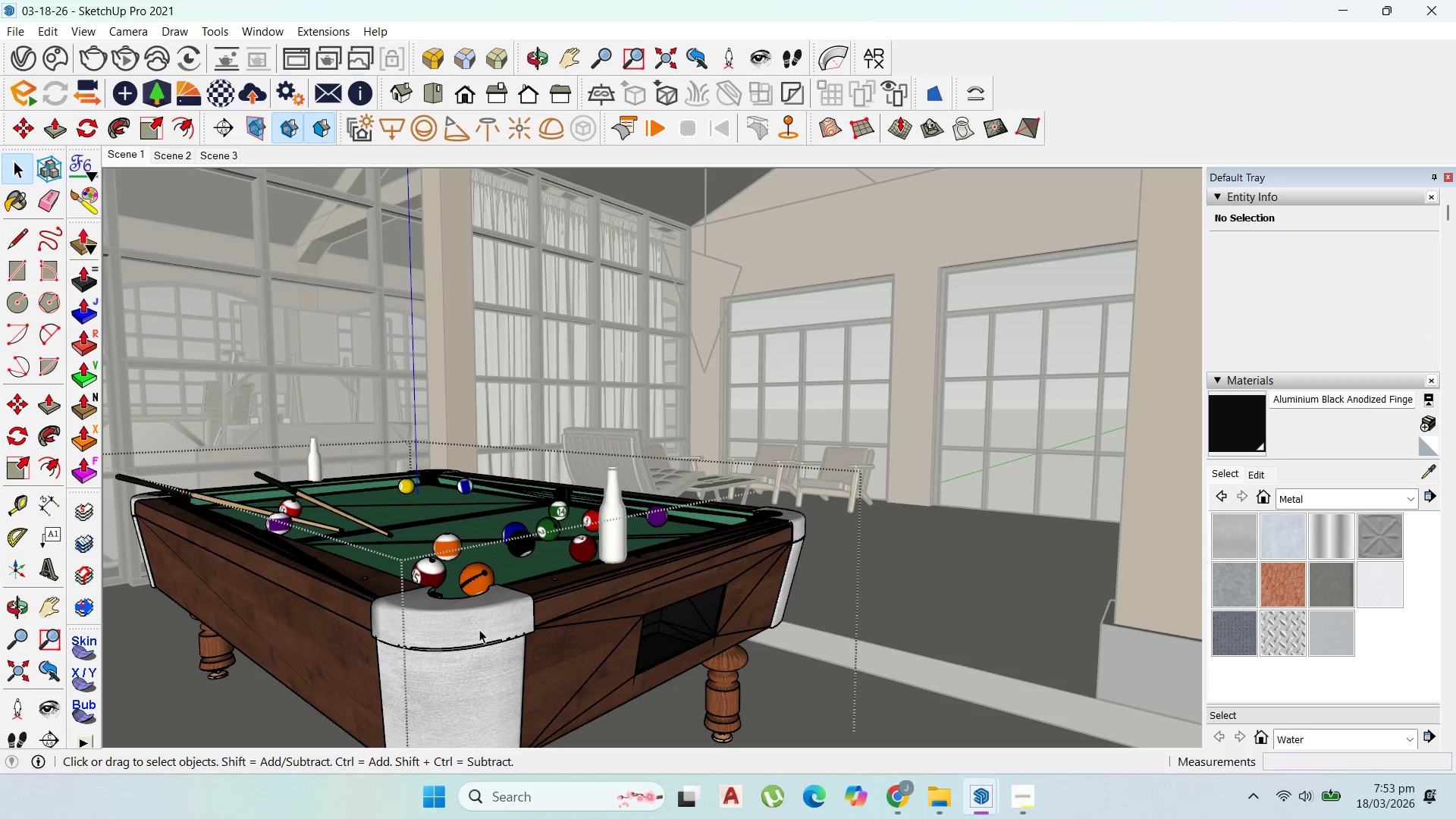 
key(Escape)
 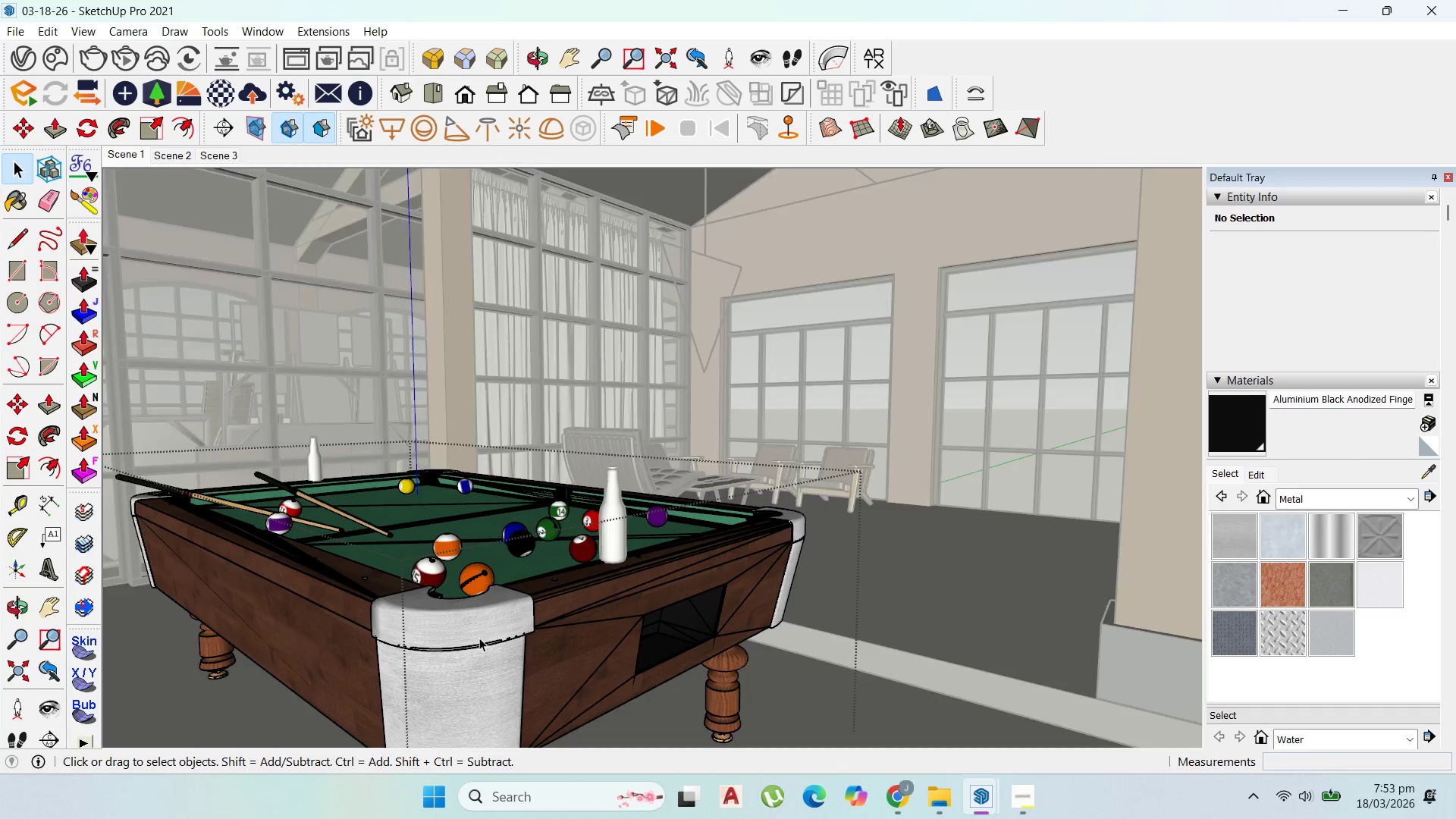 
key(Escape)
 